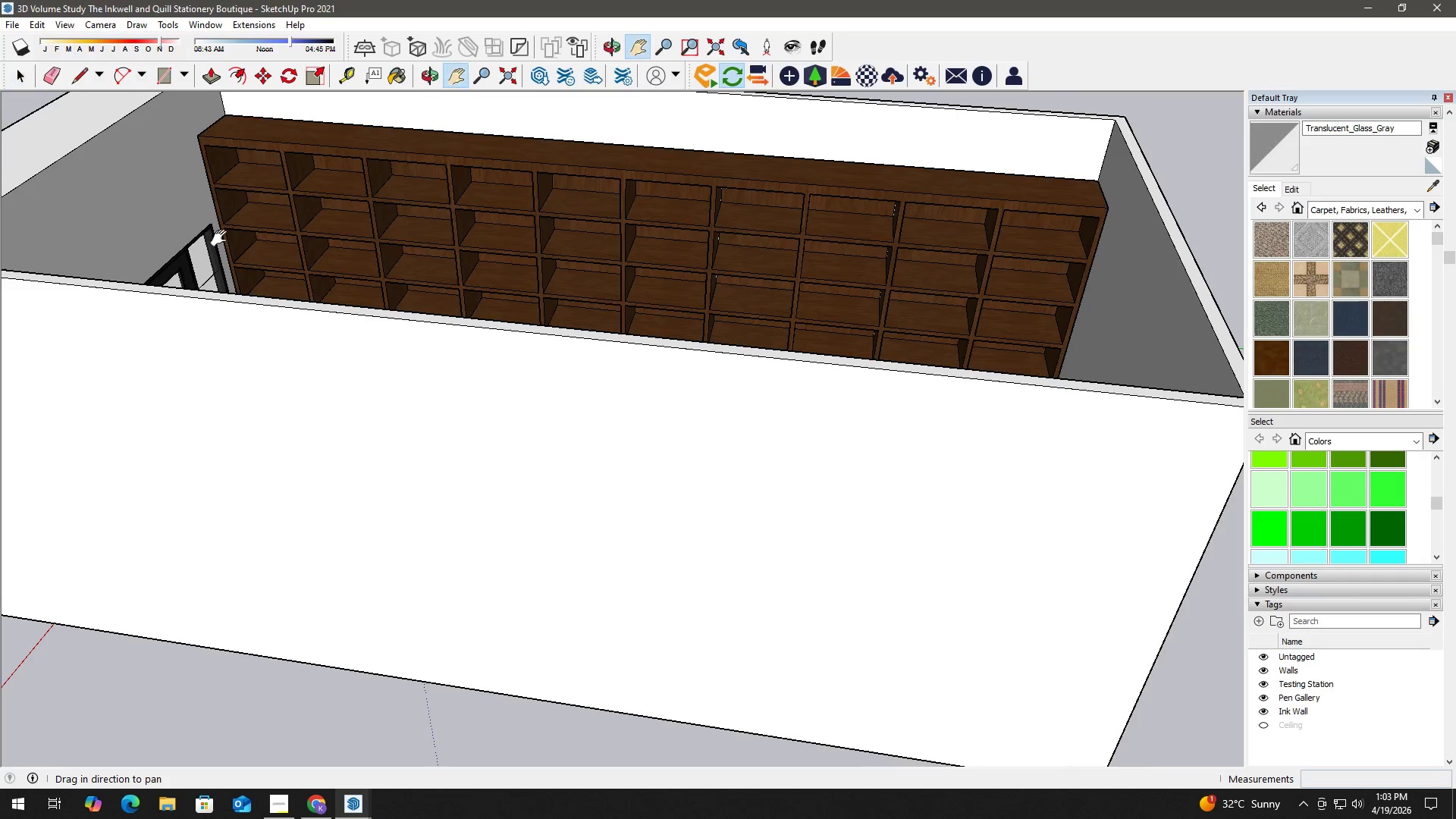 
left_click_drag(start_coordinate=[284, 237], to_coordinate=[425, 306])
 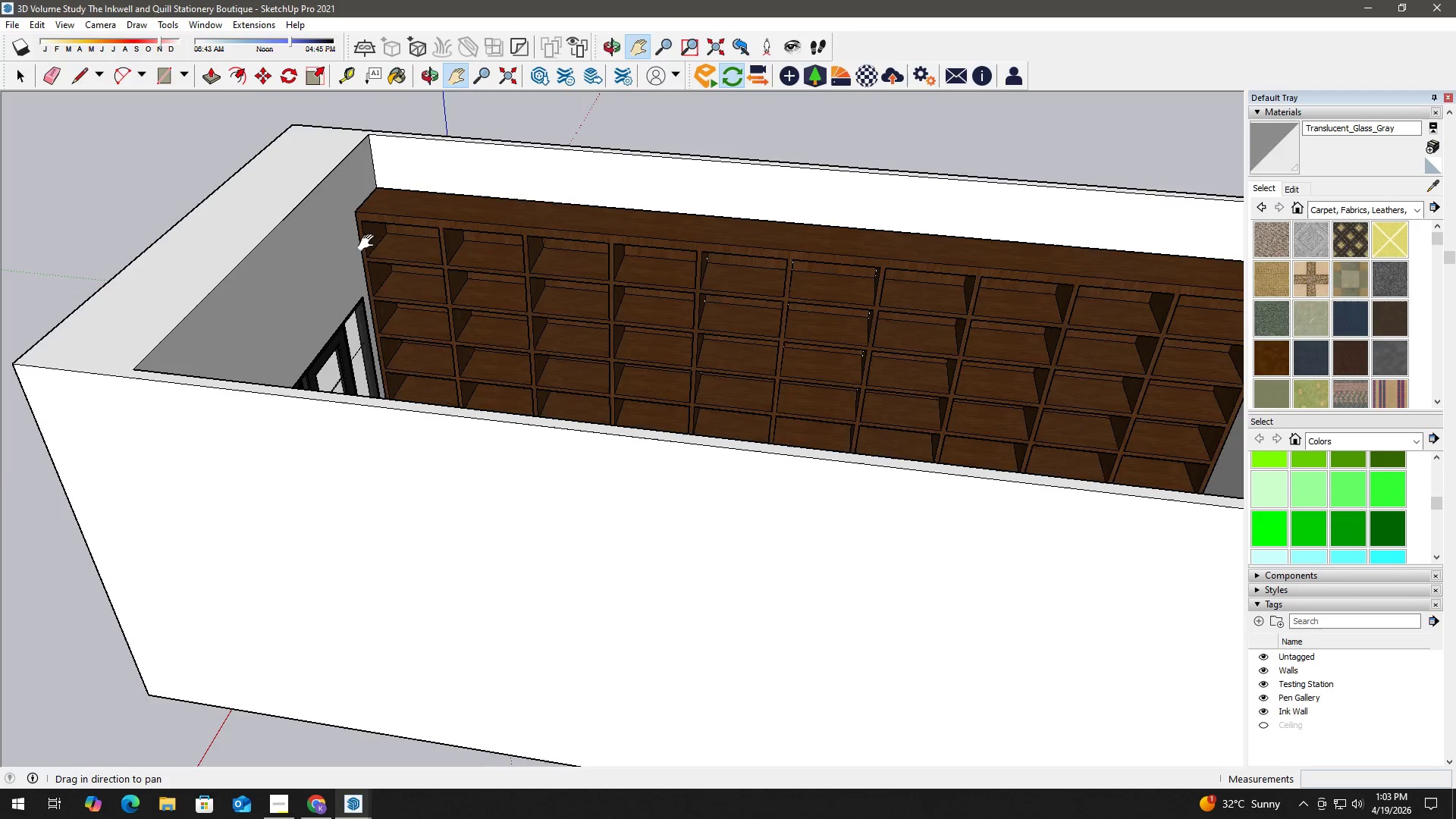 
key(Space)
 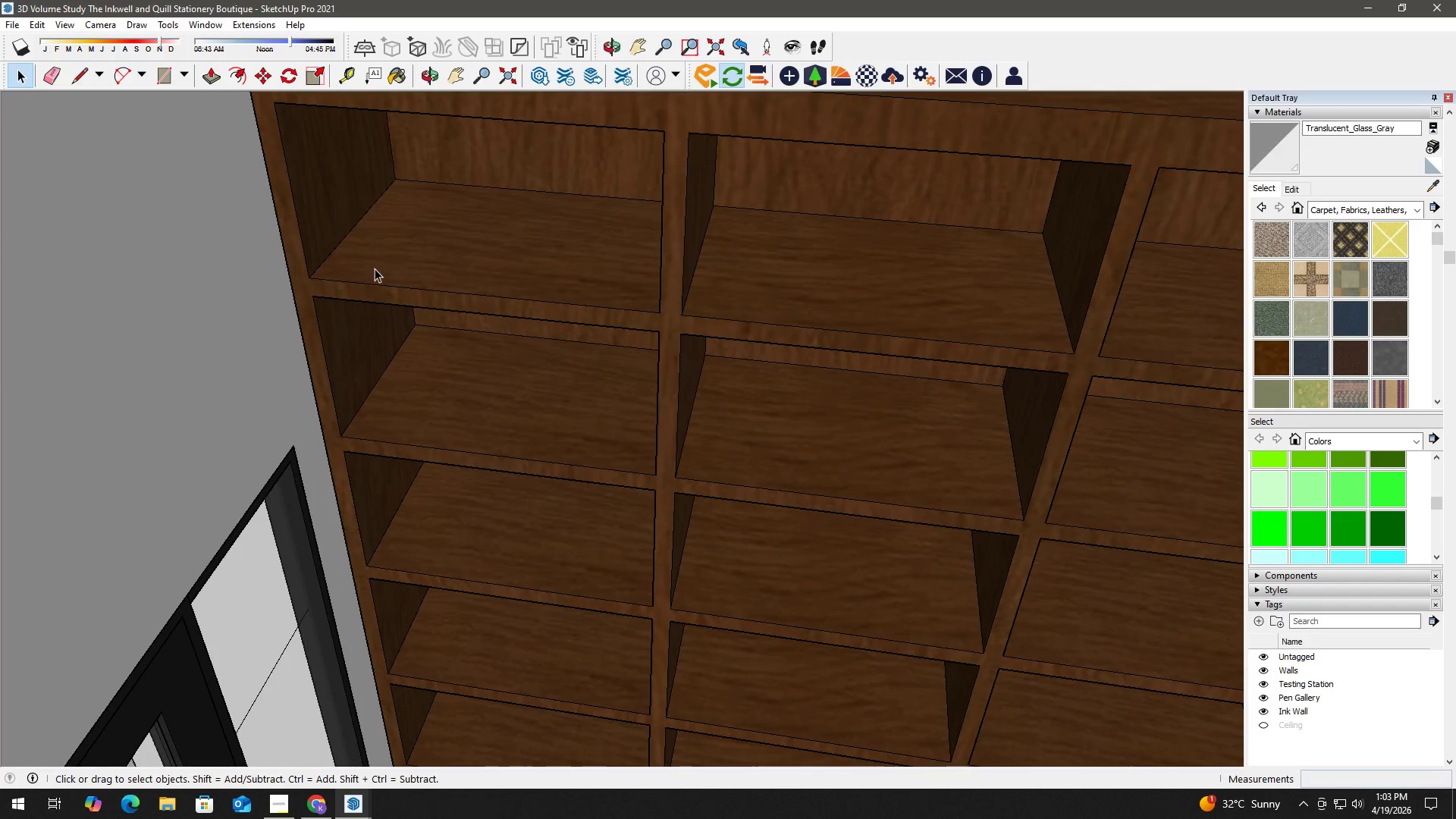 
double_click([377, 268])
 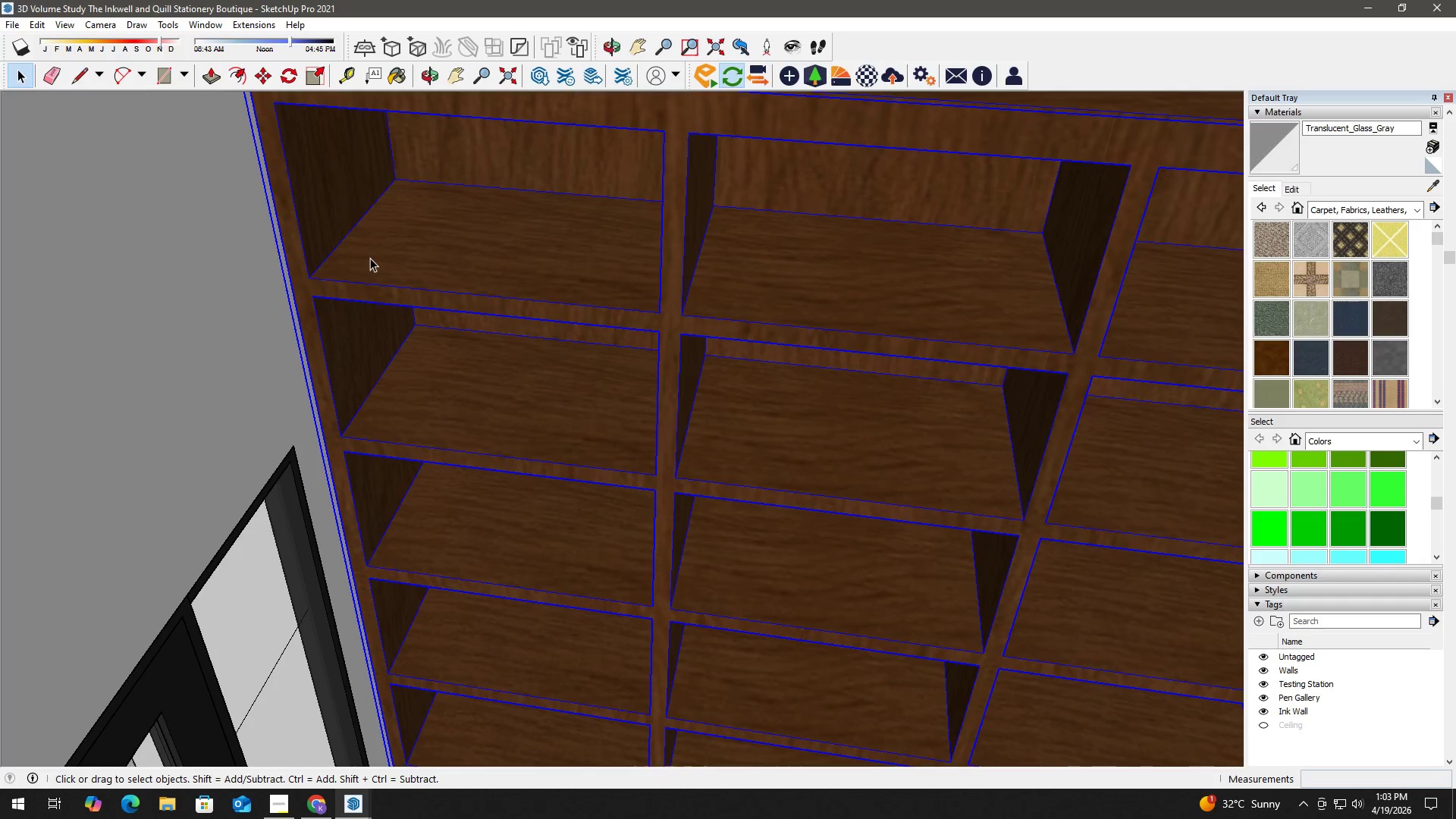 
scroll: coordinate [363, 242], scroll_direction: up, amount: 15.0
 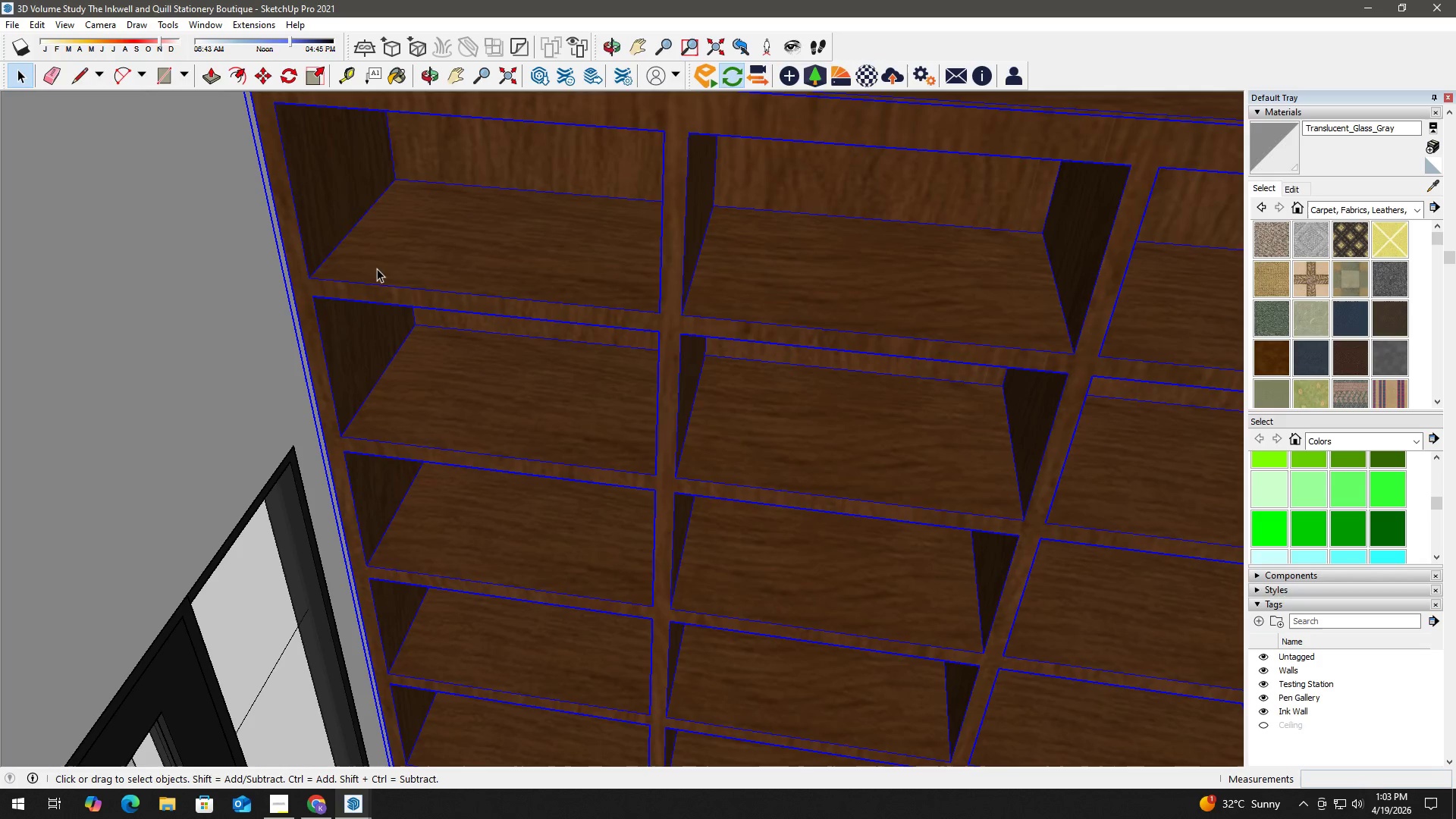 
double_click([370, 258])
 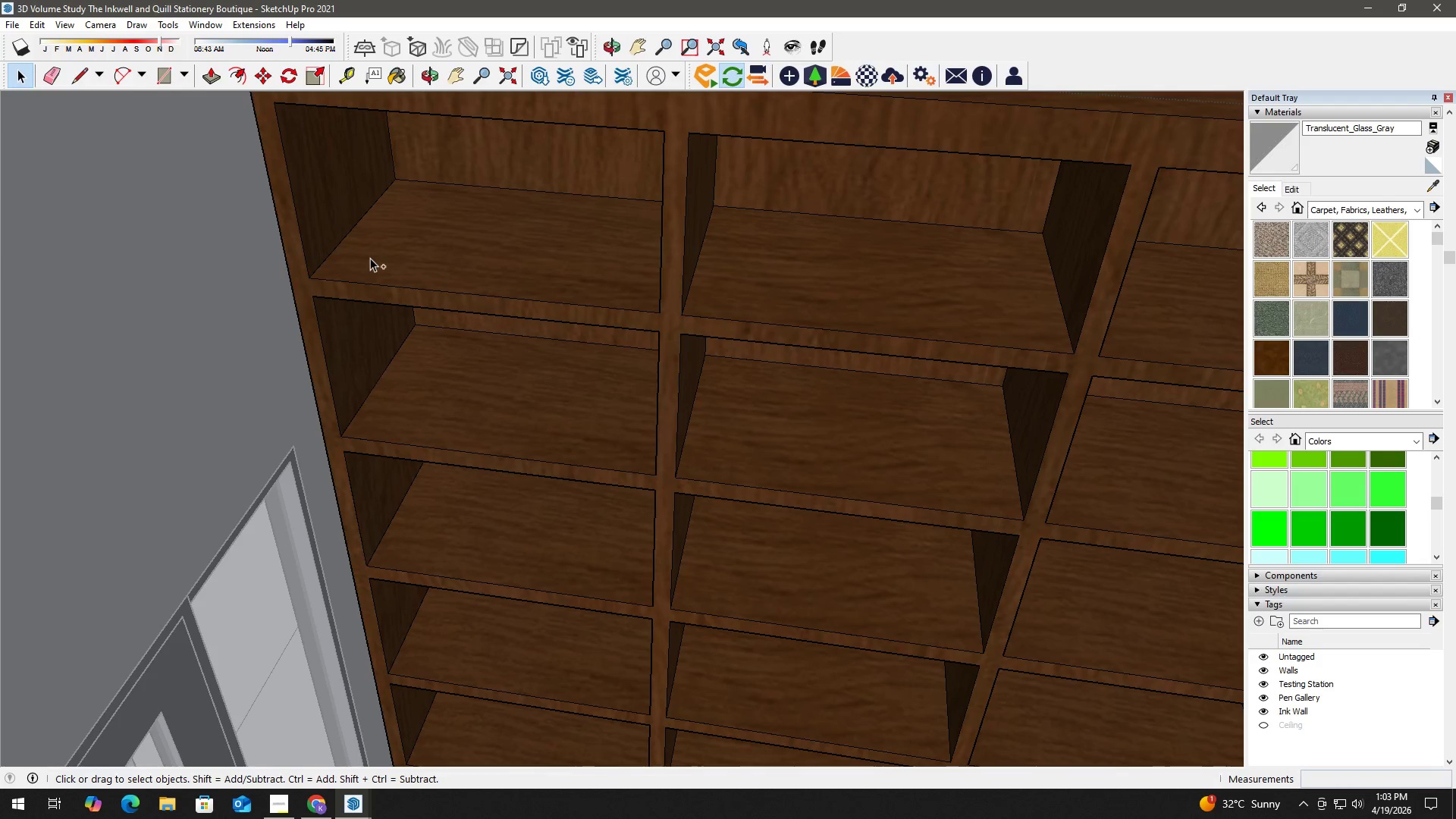 
key(Control+V)
 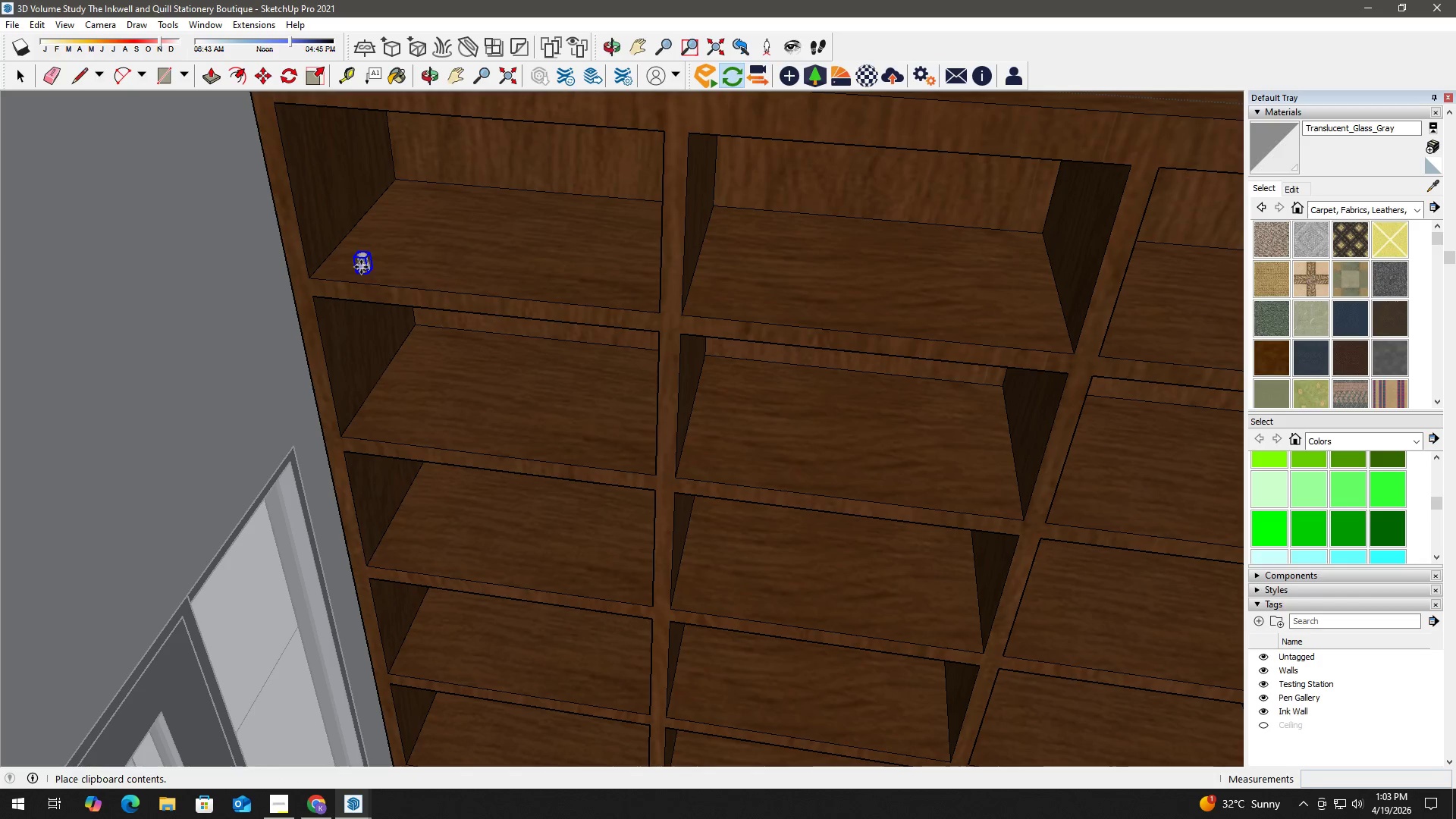 
key(Space)
 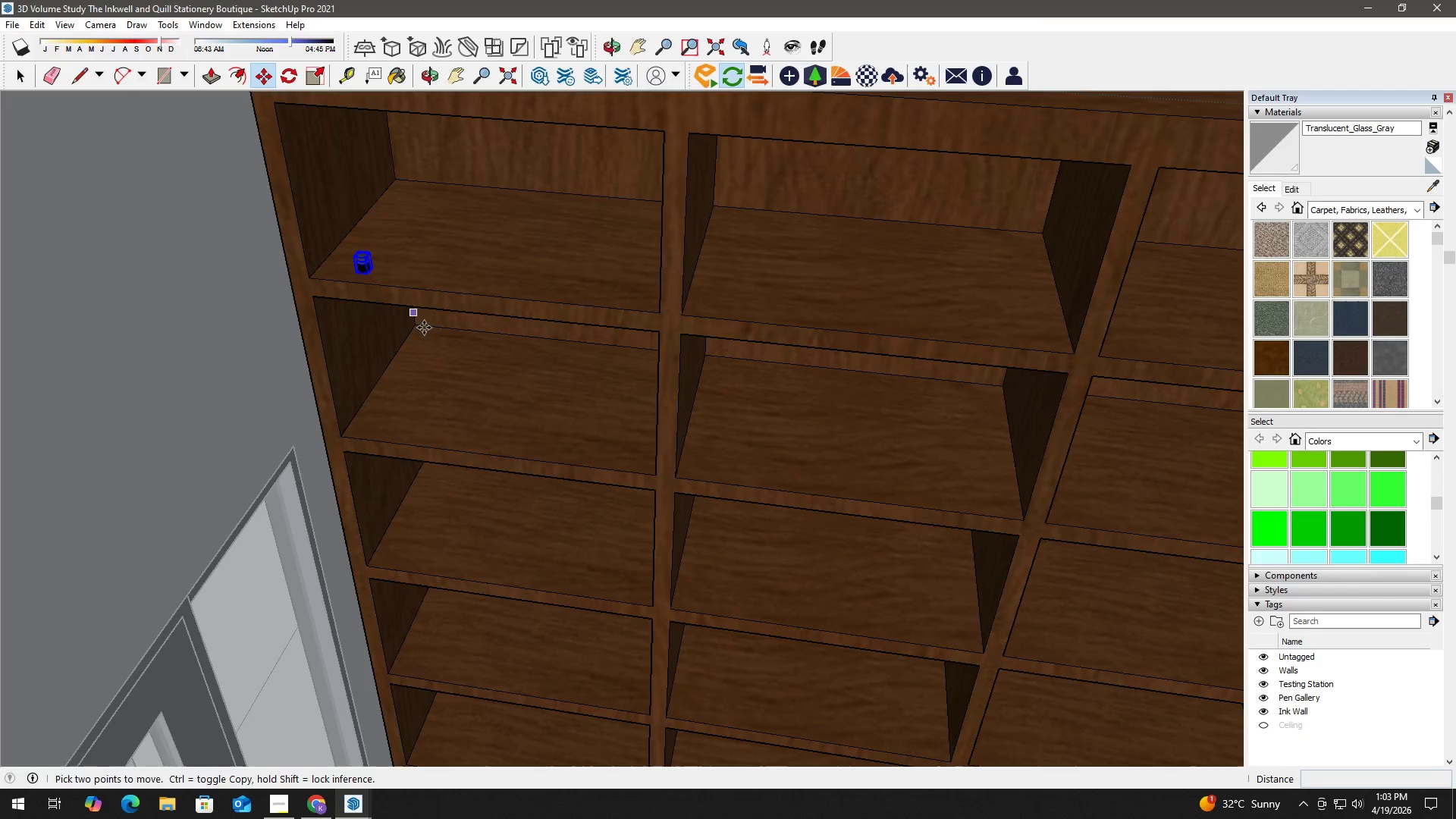 
scroll: coordinate [471, 340], scroll_direction: down, amount: 16.0
 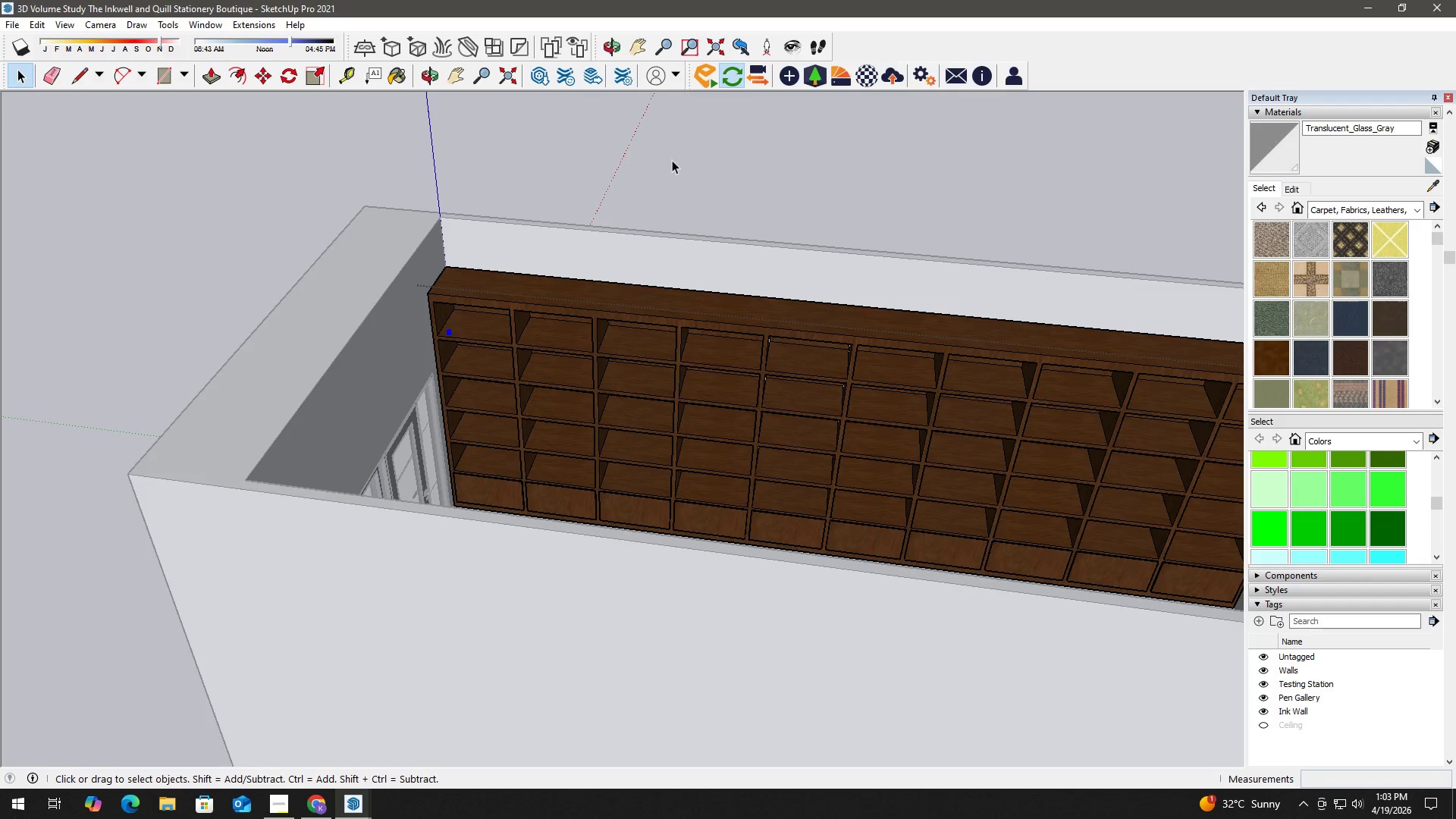 
double_click([673, 157])
 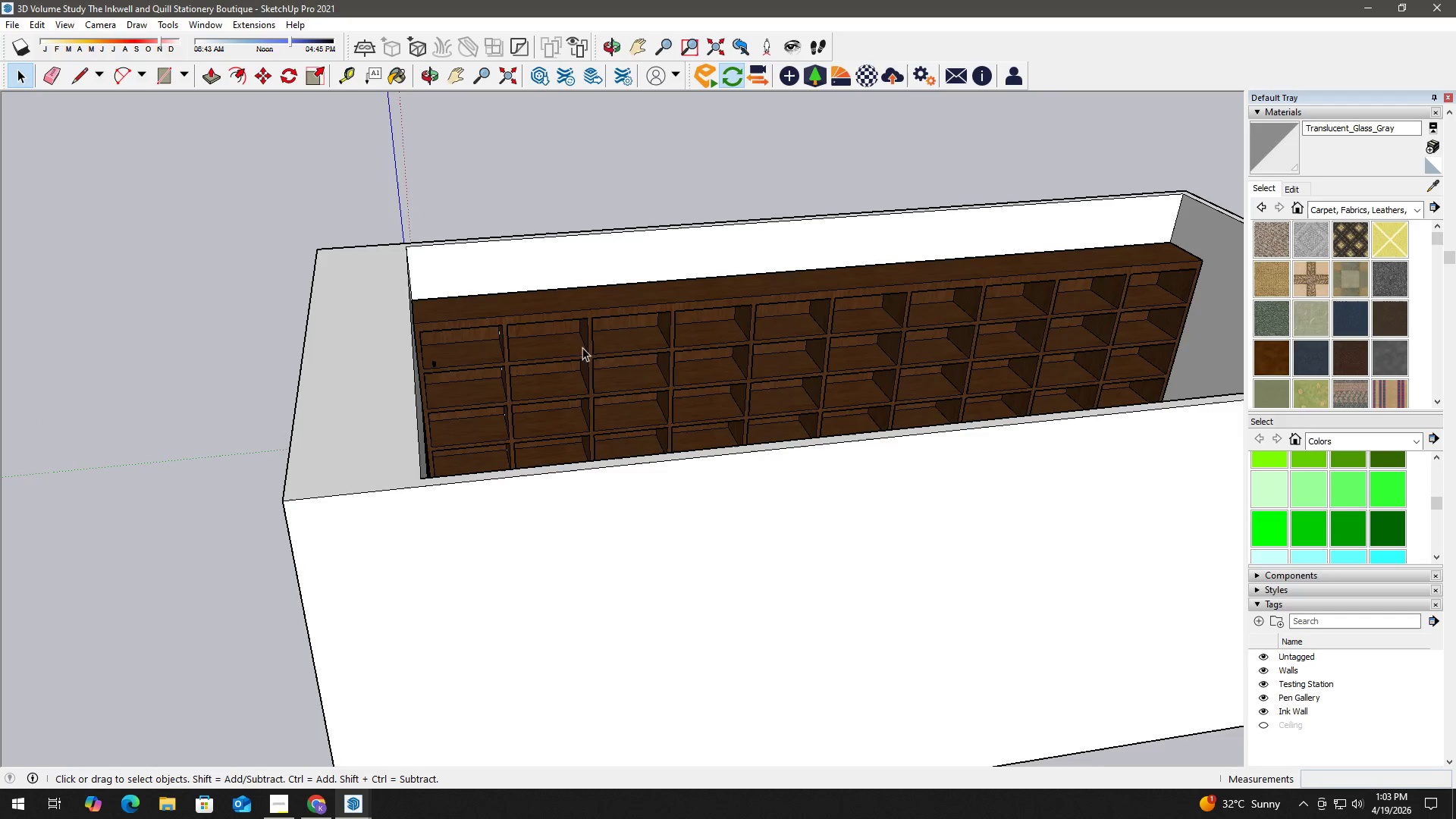 
scroll: coordinate [482, 388], scroll_direction: up, amount: 8.0
 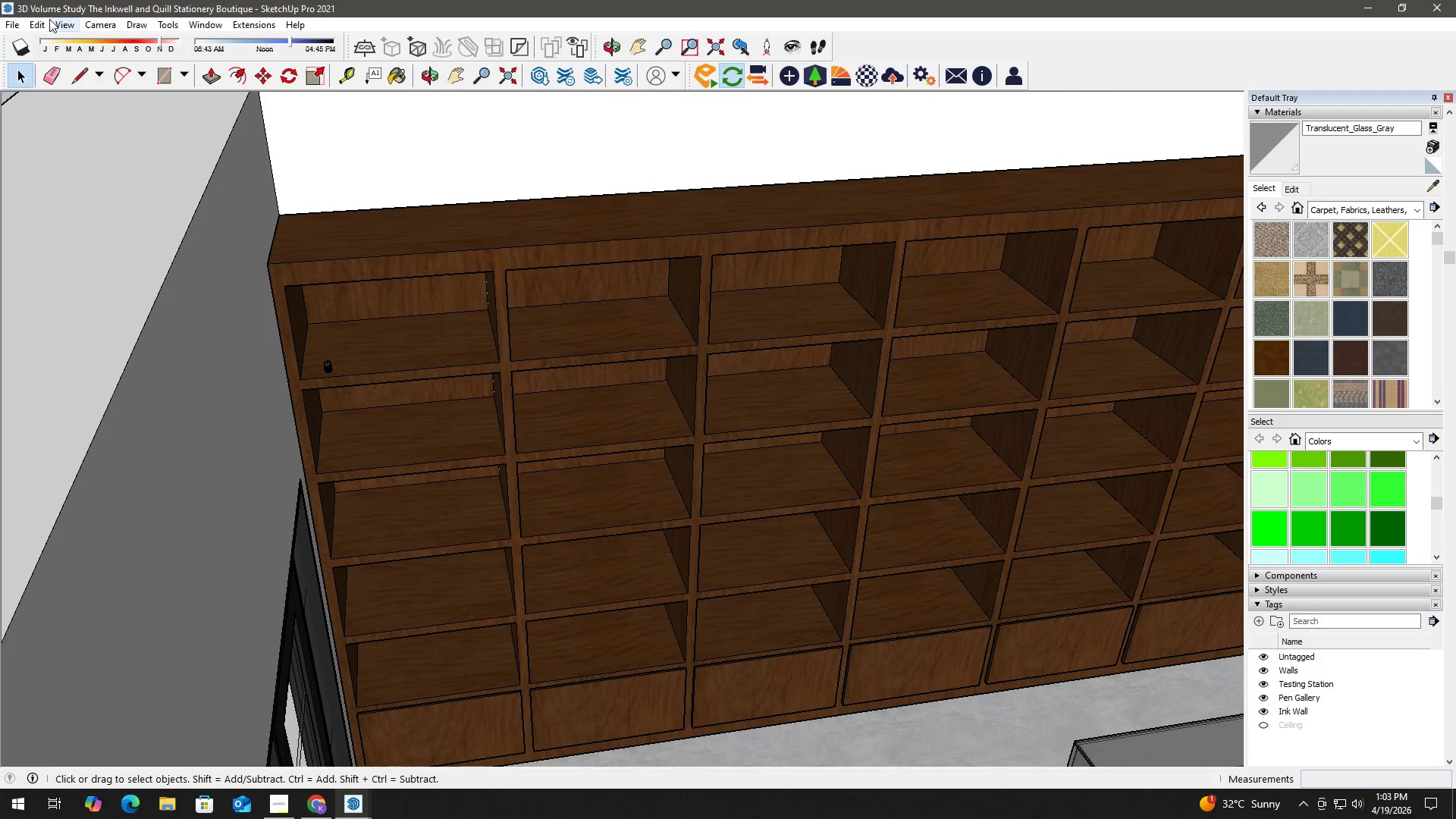 
left_click([14, 25])
 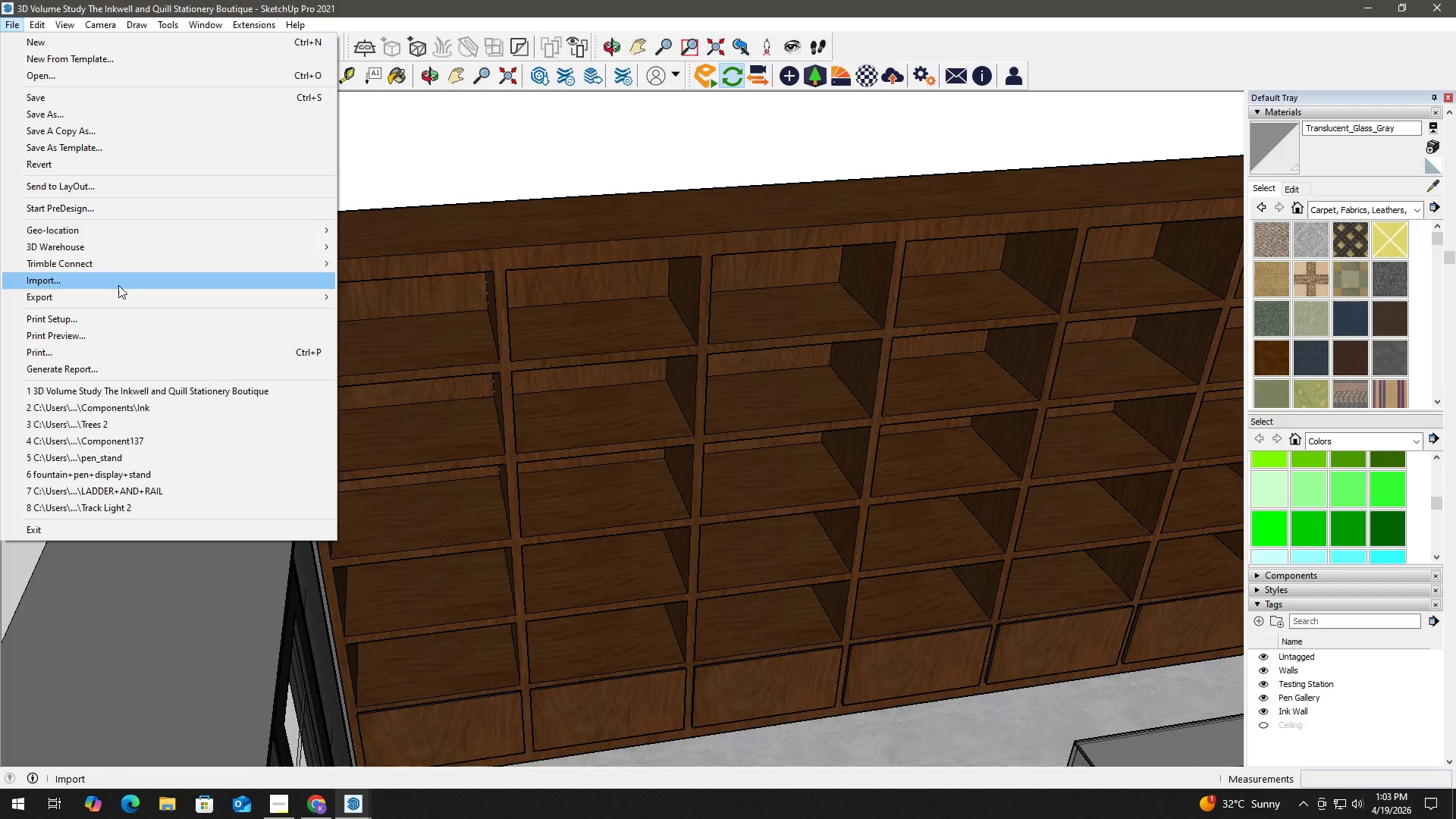 
left_click([118, 285])
 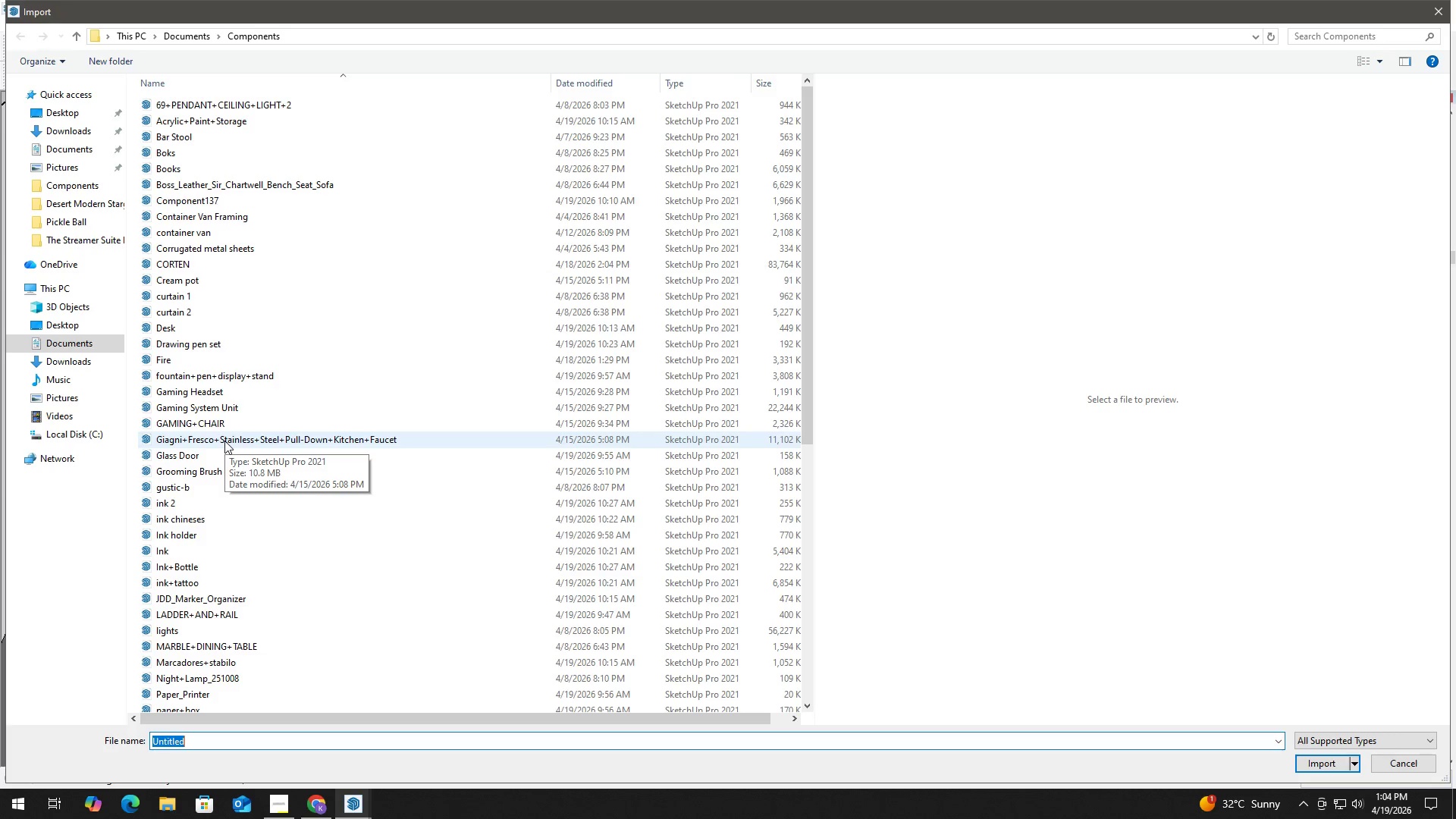 
wait(29.53)
 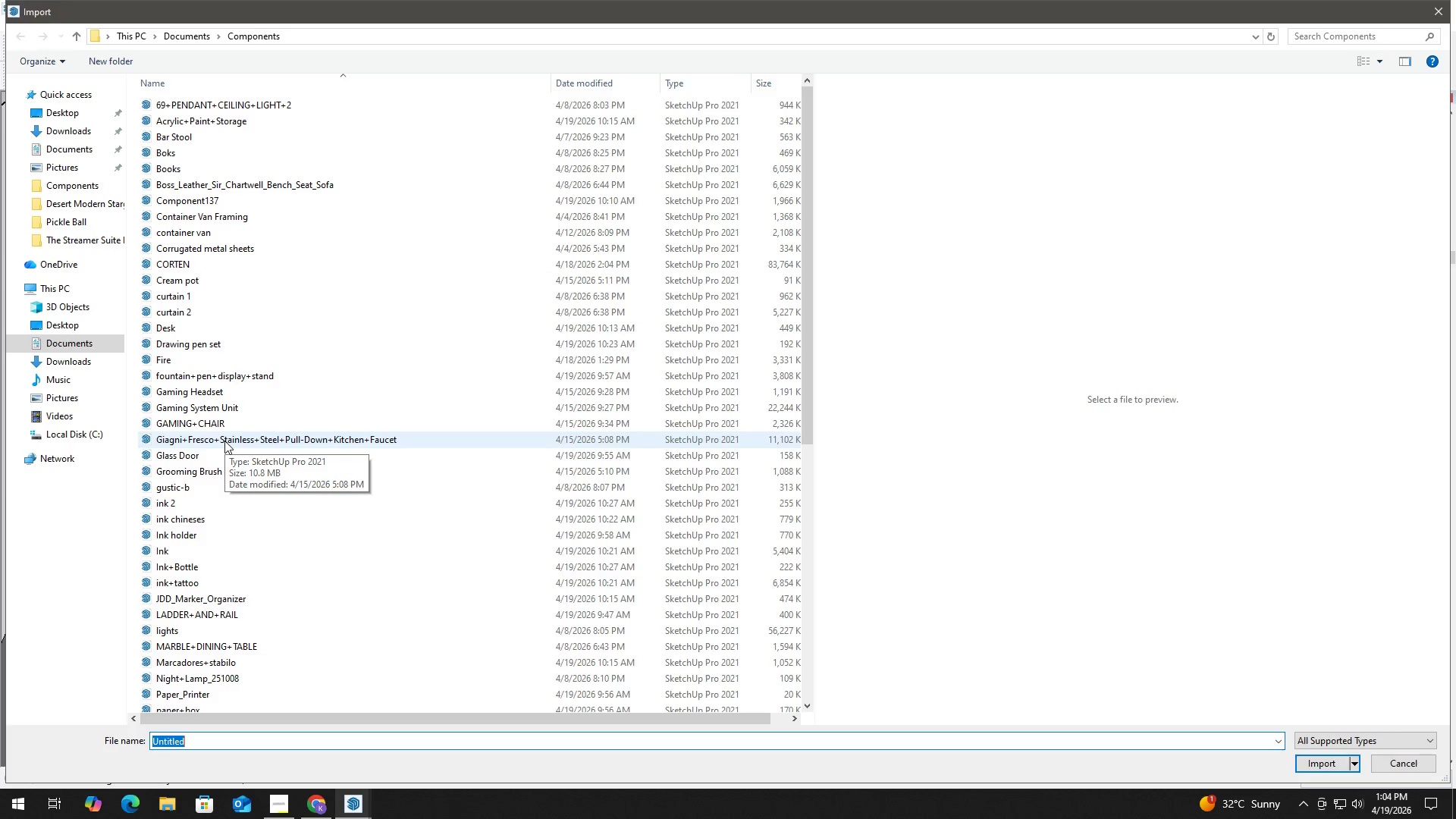 
scroll: coordinate [229, 610], scroll_direction: down, amount: 3.0
 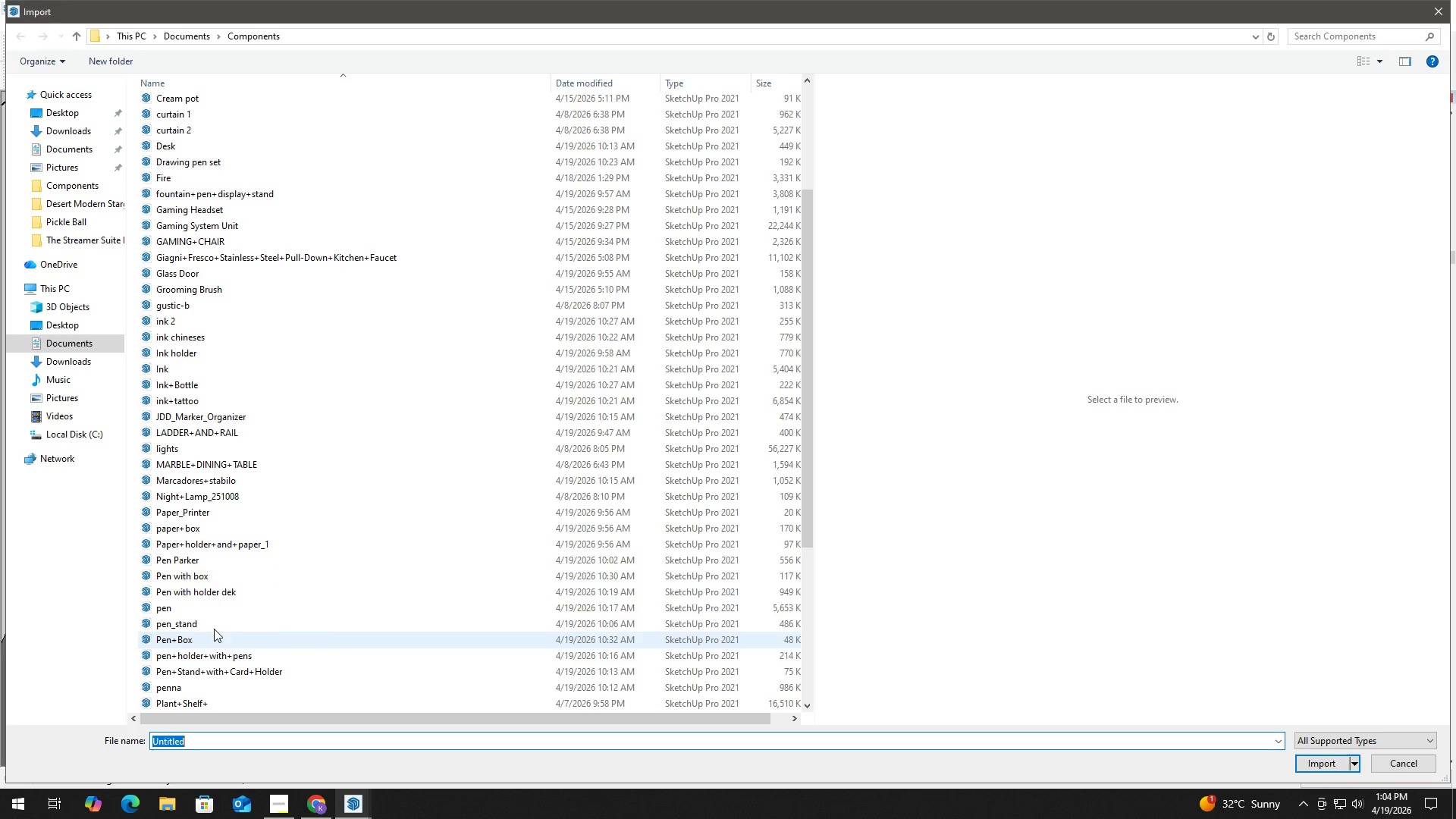 
wait(5.0)
 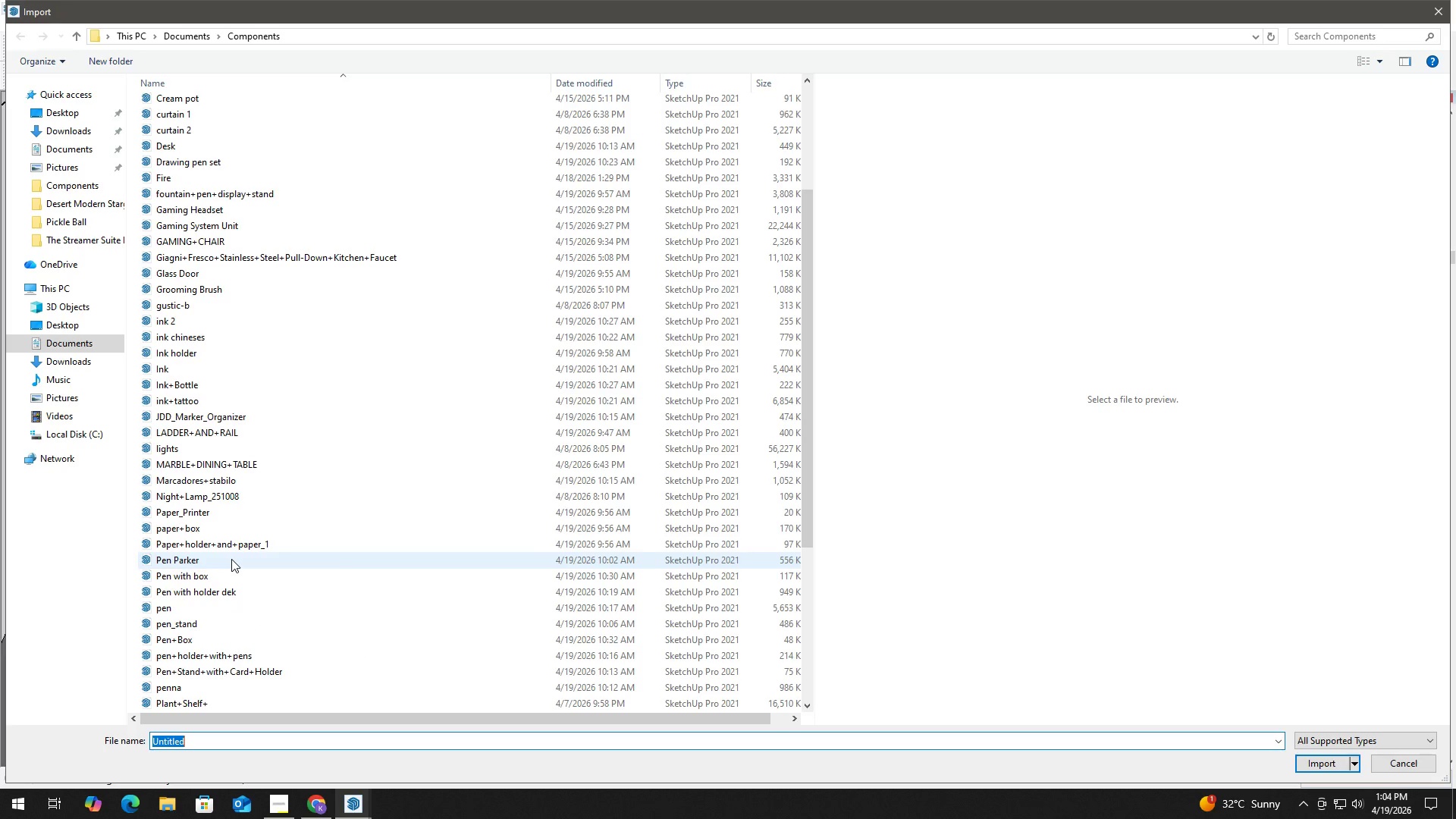 
scroll: coordinate [214, 628], scroll_direction: down, amount: 1.0
 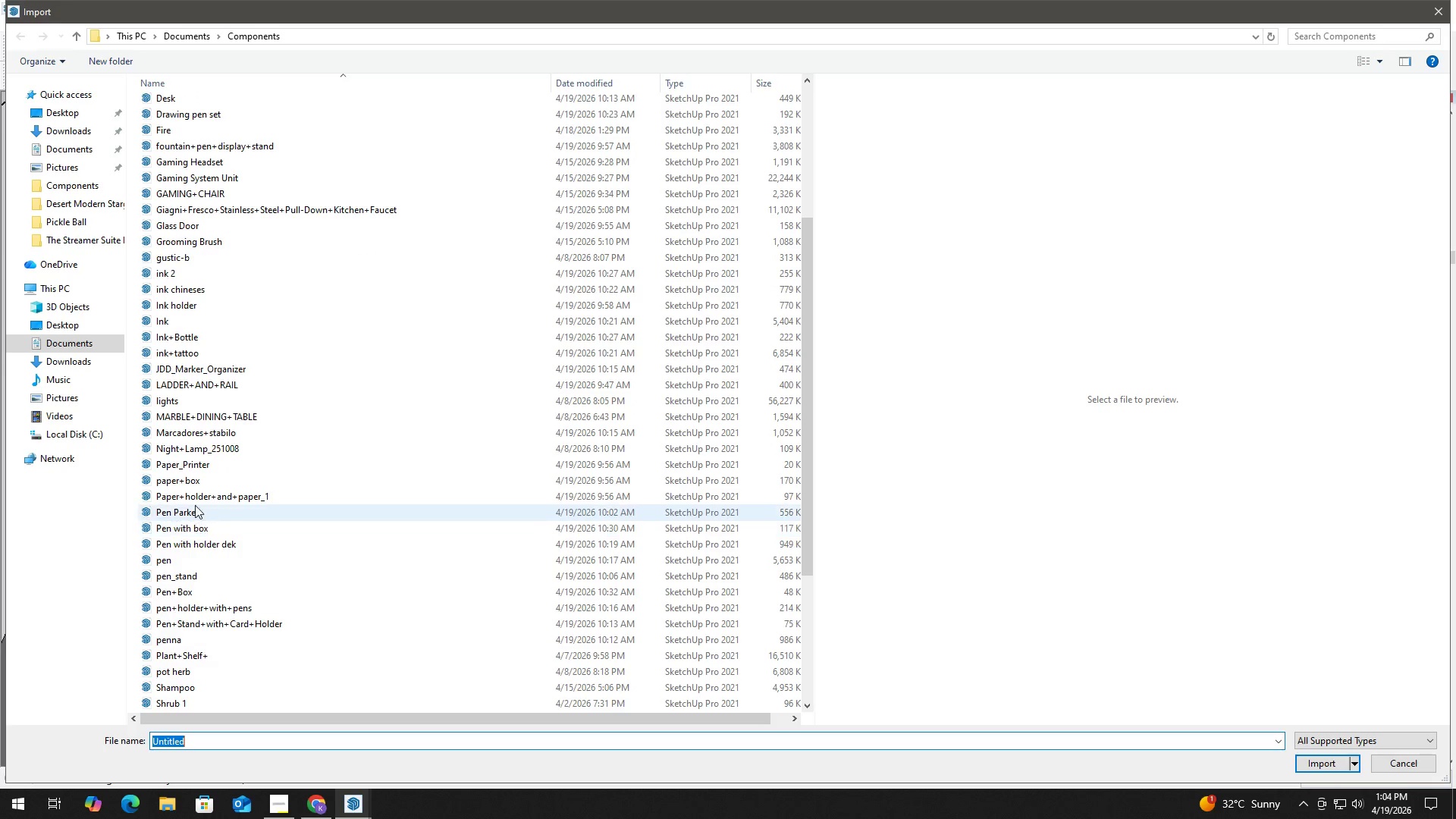 
left_click([202, 510])
 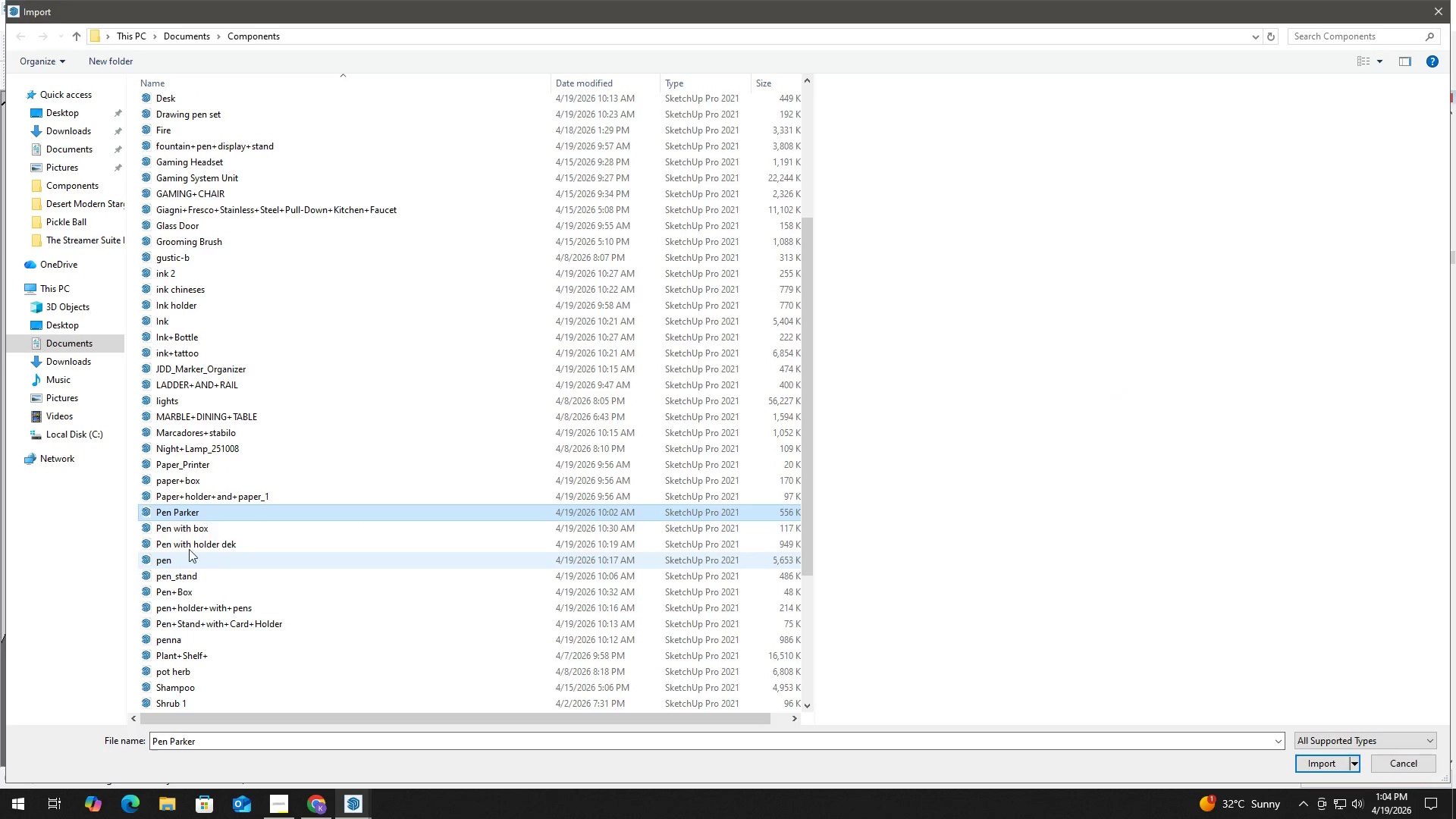 
left_click([215, 527])
 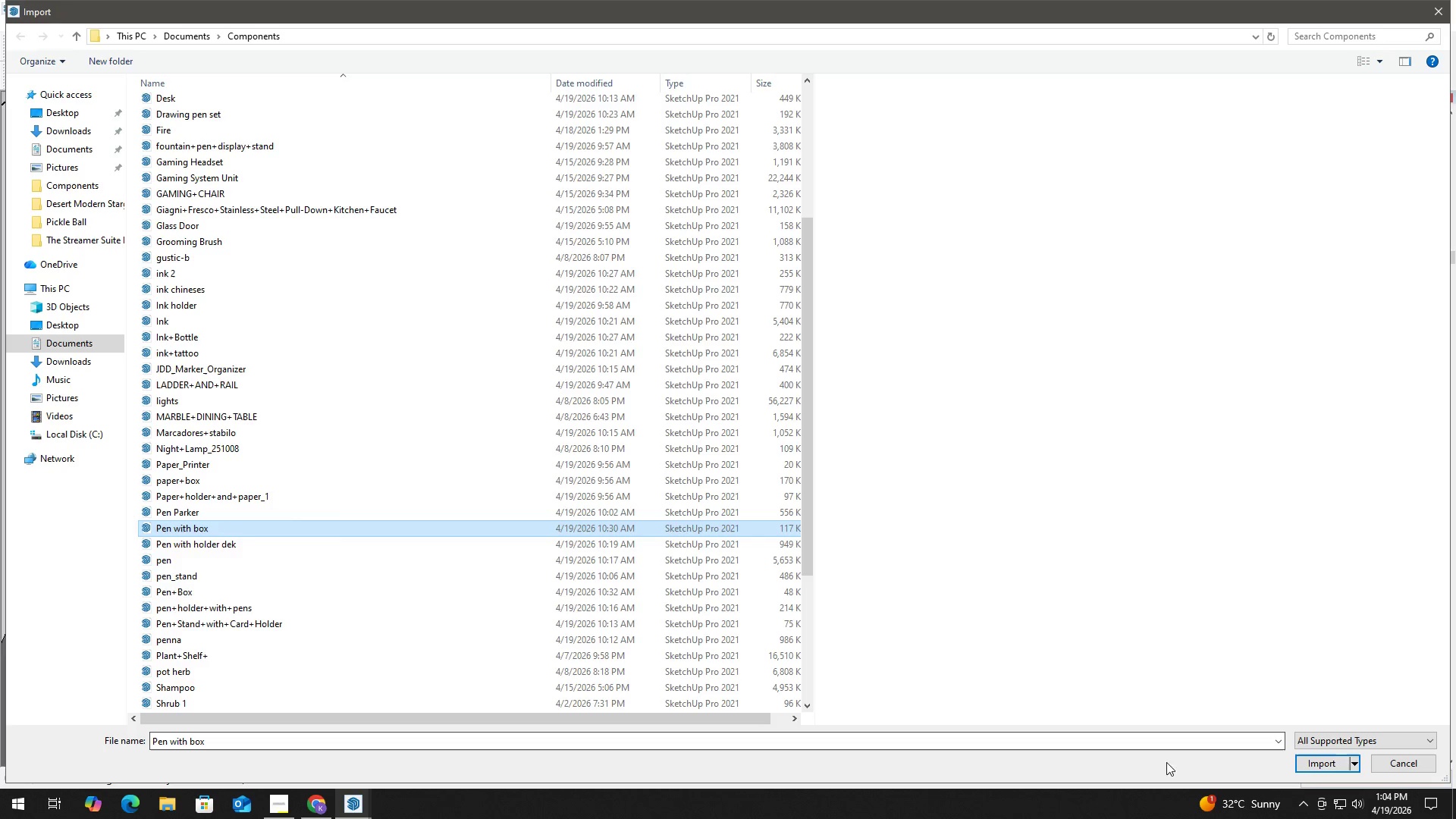 
left_click([1332, 759])
 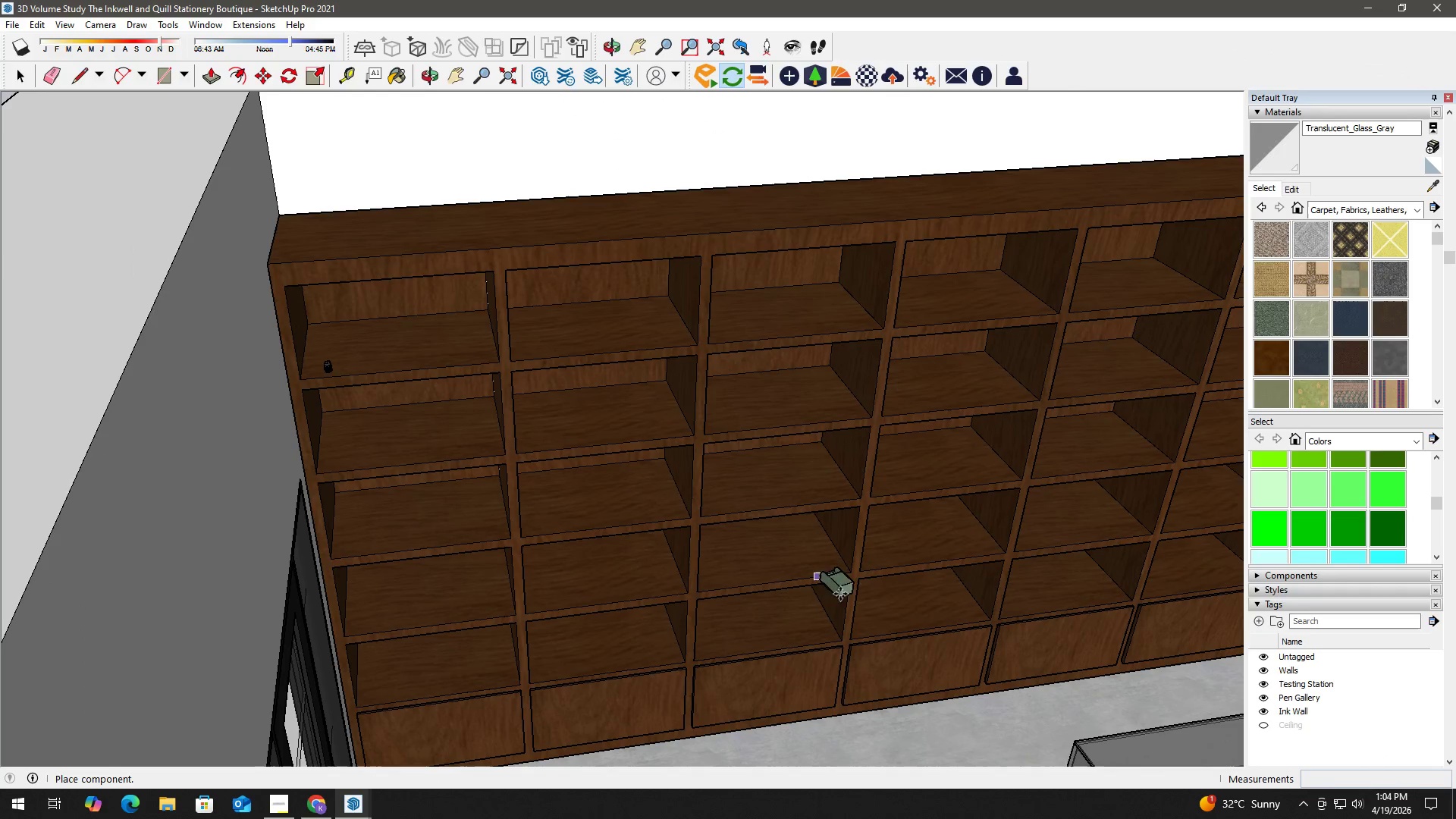 
hold_key(key=ShiftLeft, duration=0.67)
 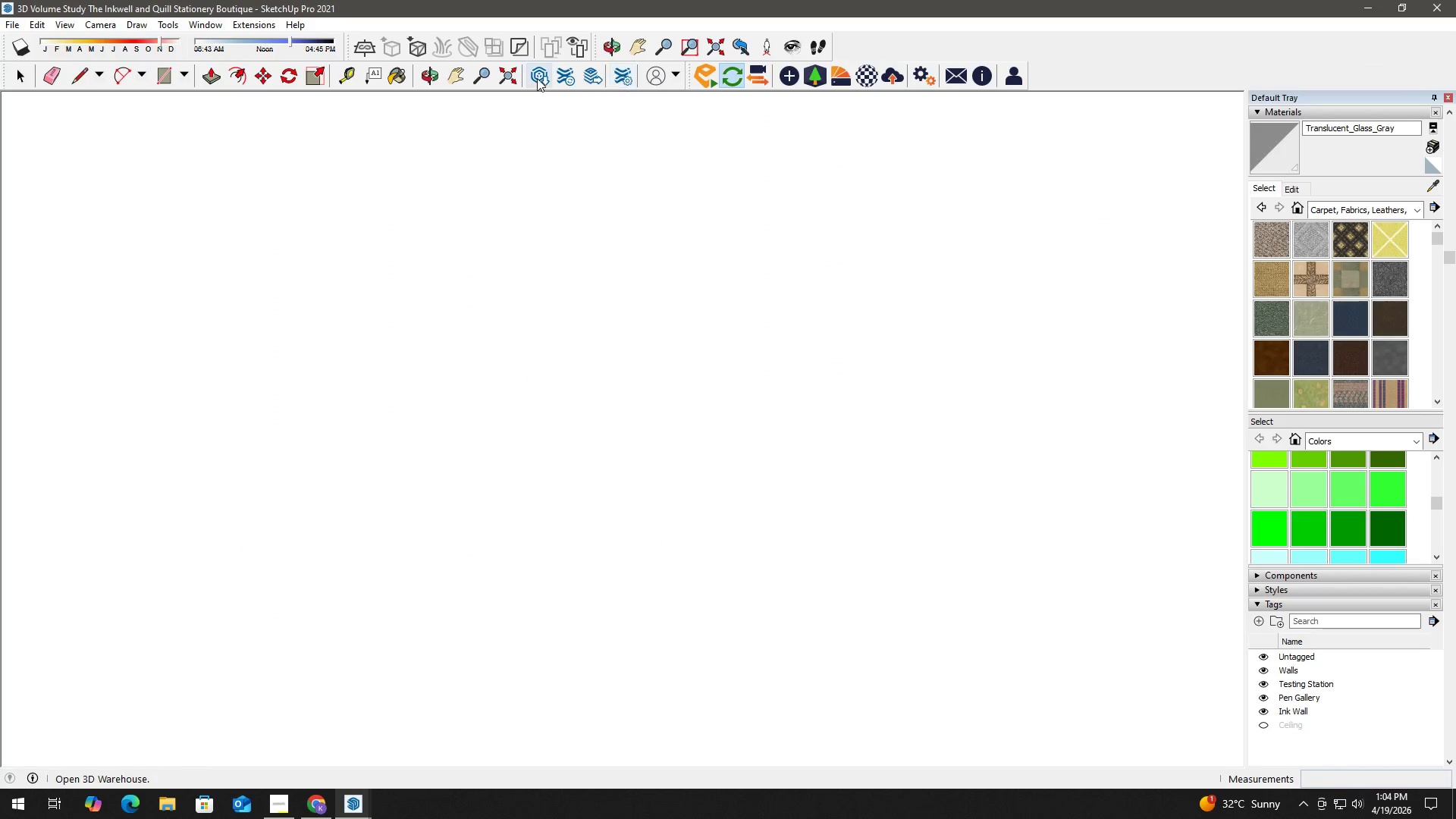 
left_click([506, 74])
 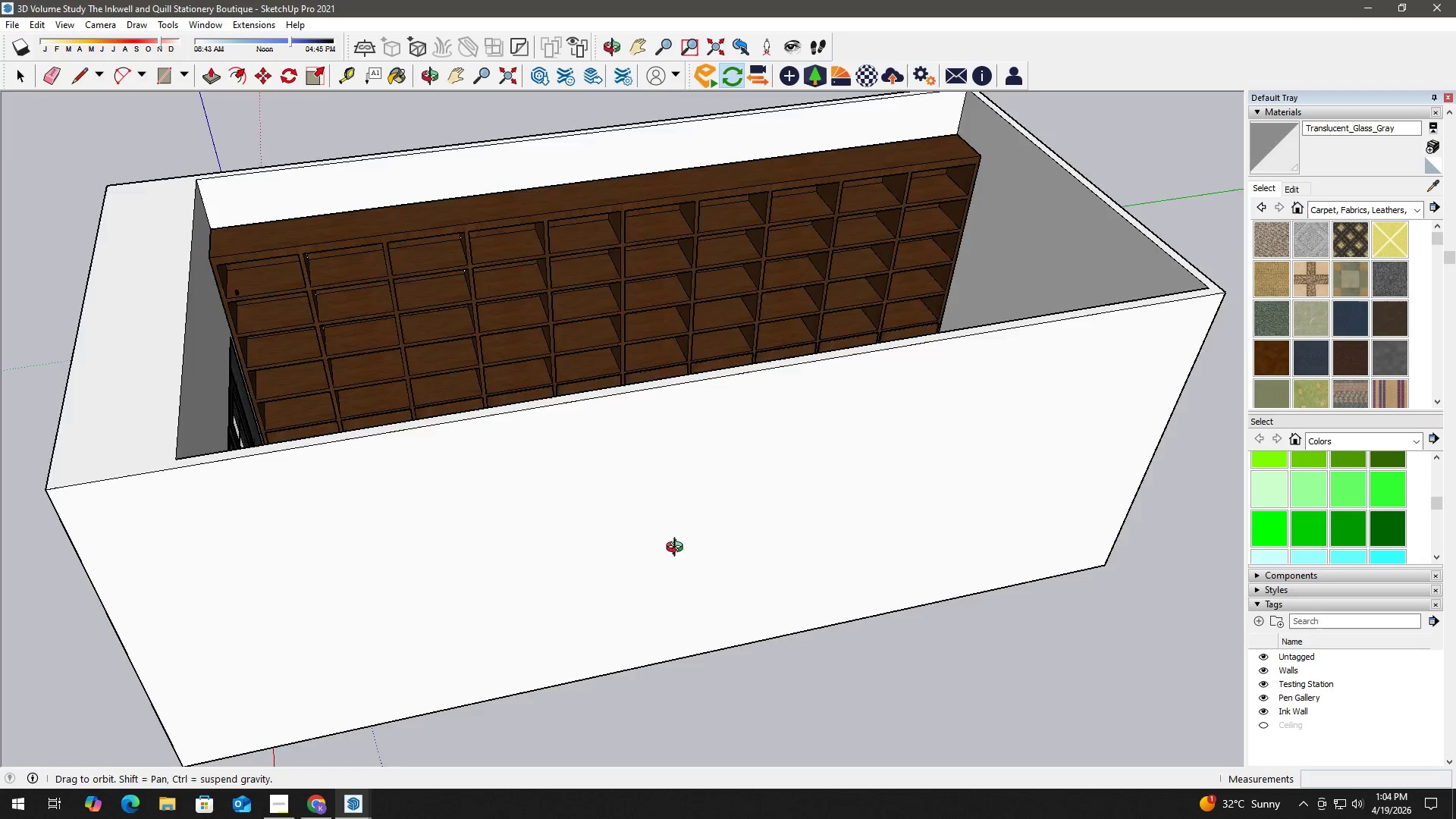 
left_click([556, 432])
 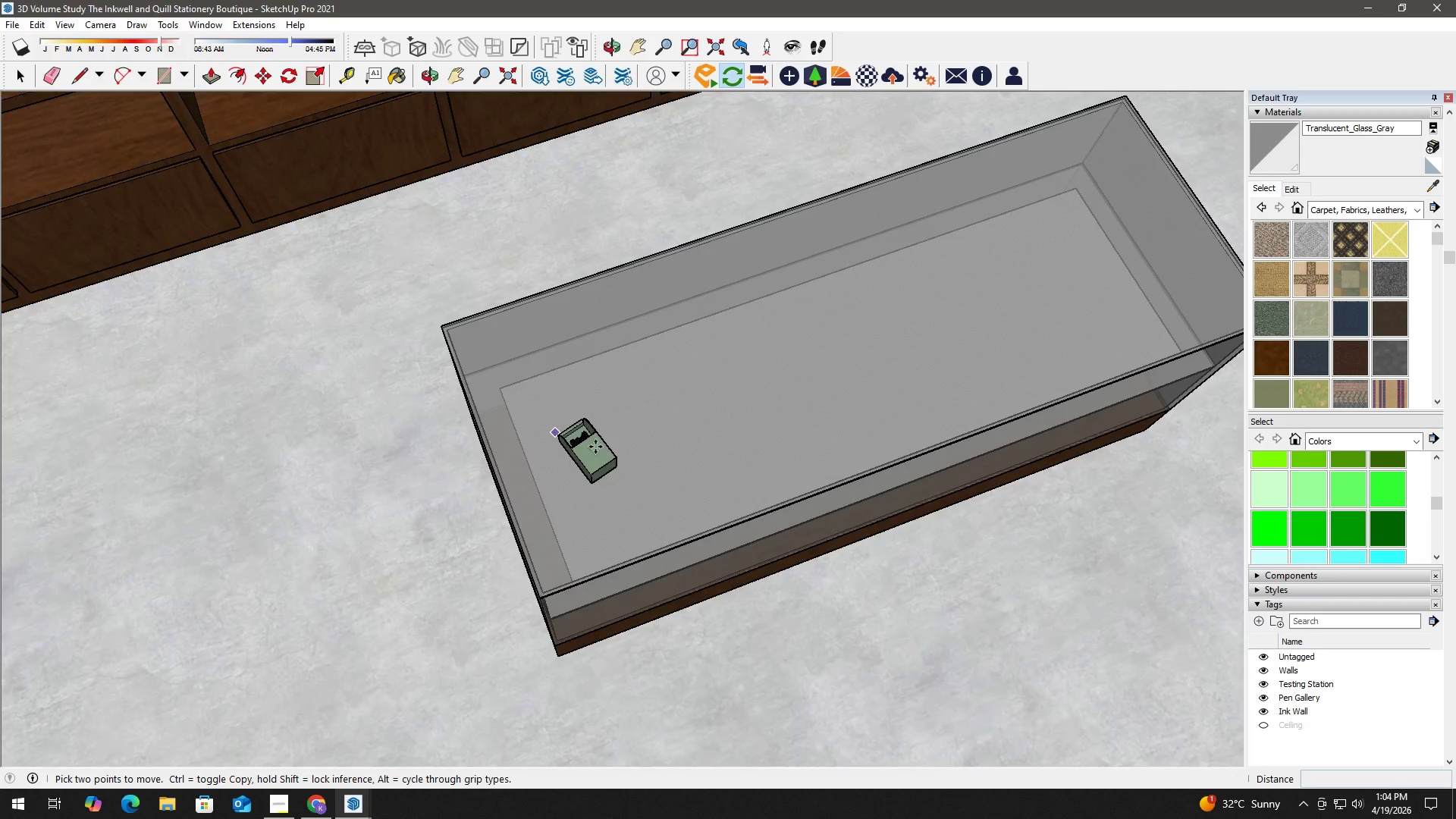 
scroll: coordinate [512, 482], scroll_direction: up, amount: 31.0
 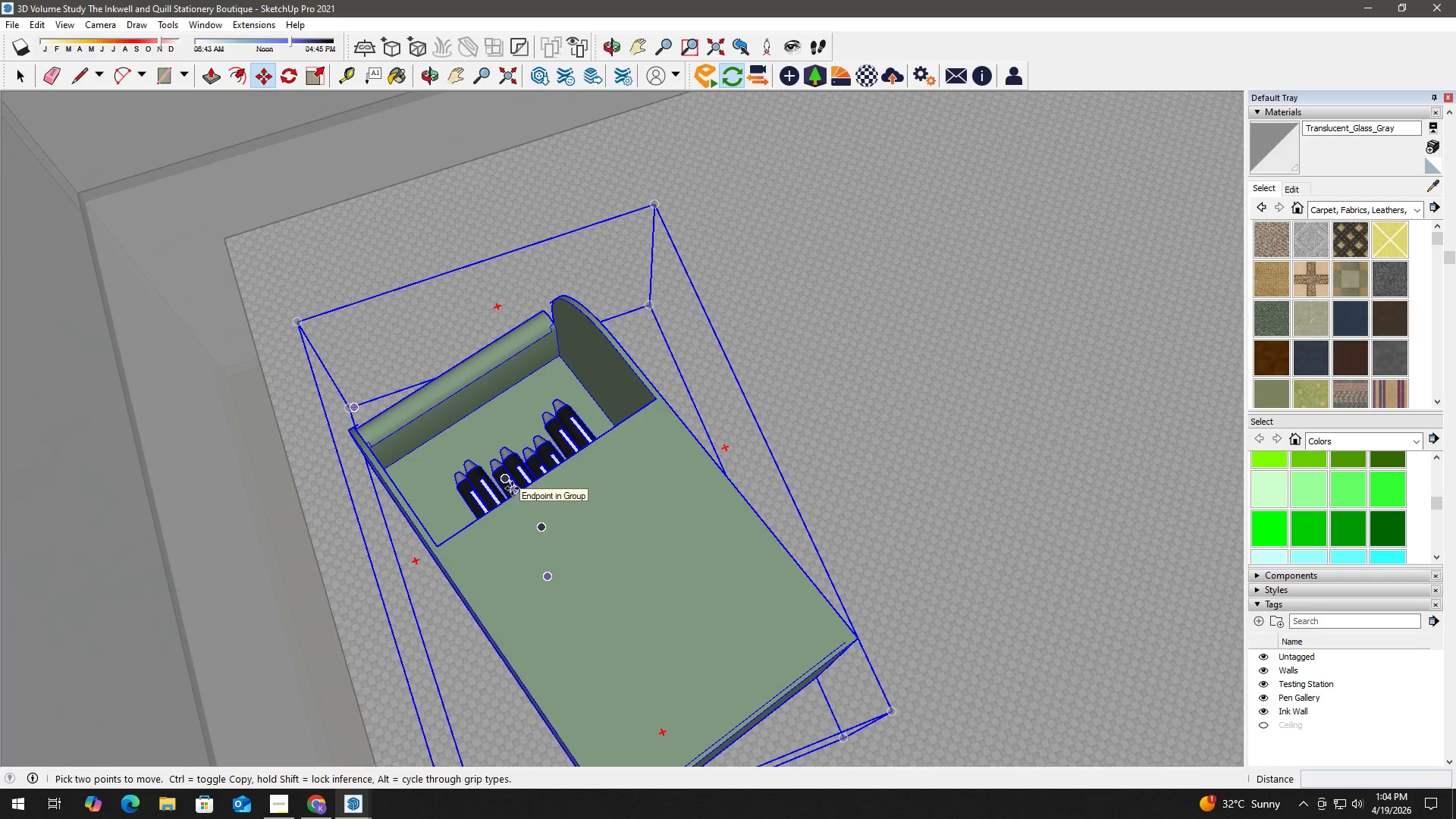 
scroll: coordinate [604, 557], scroll_direction: down, amount: 13.0
 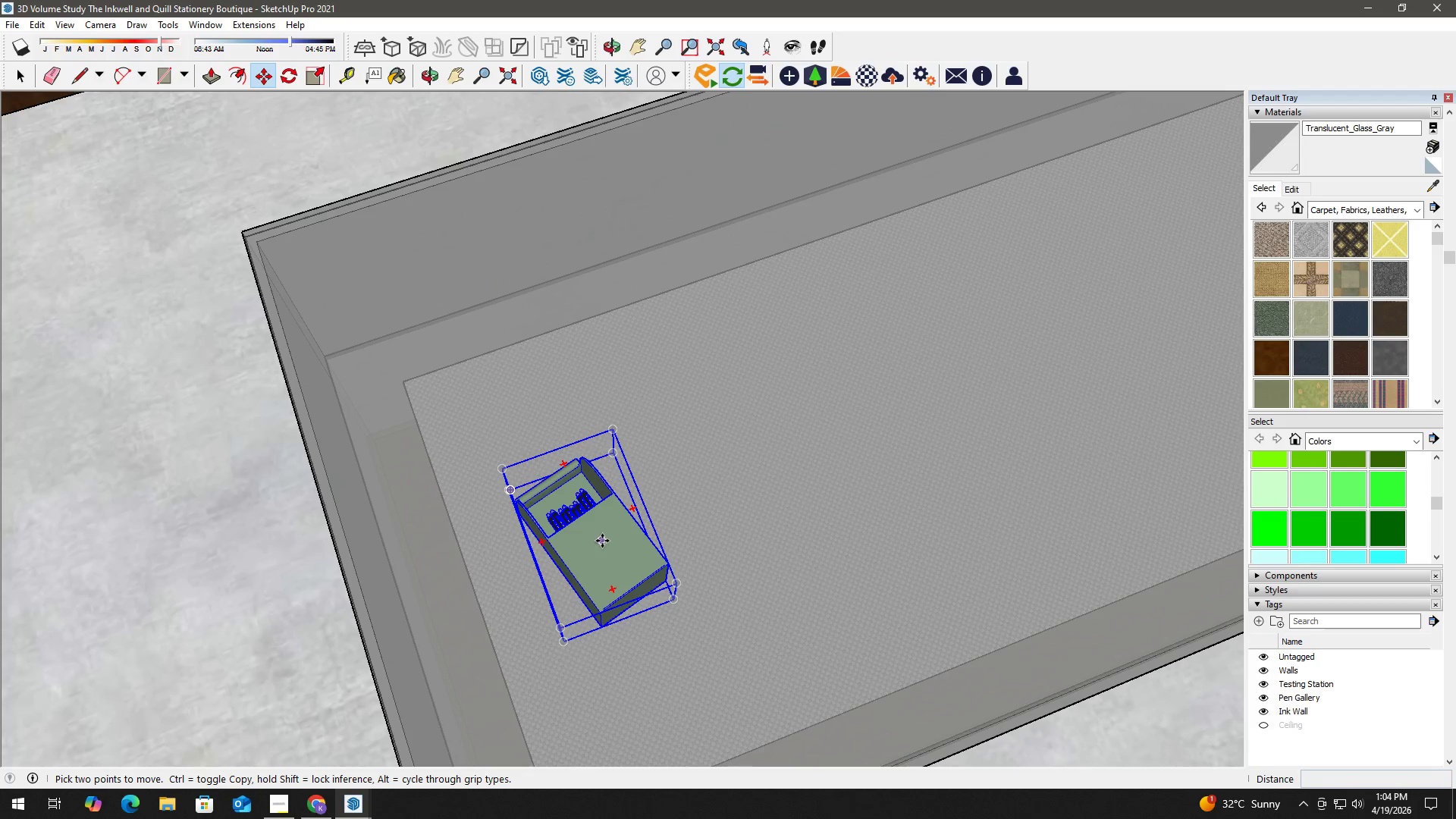 
key(Space)
 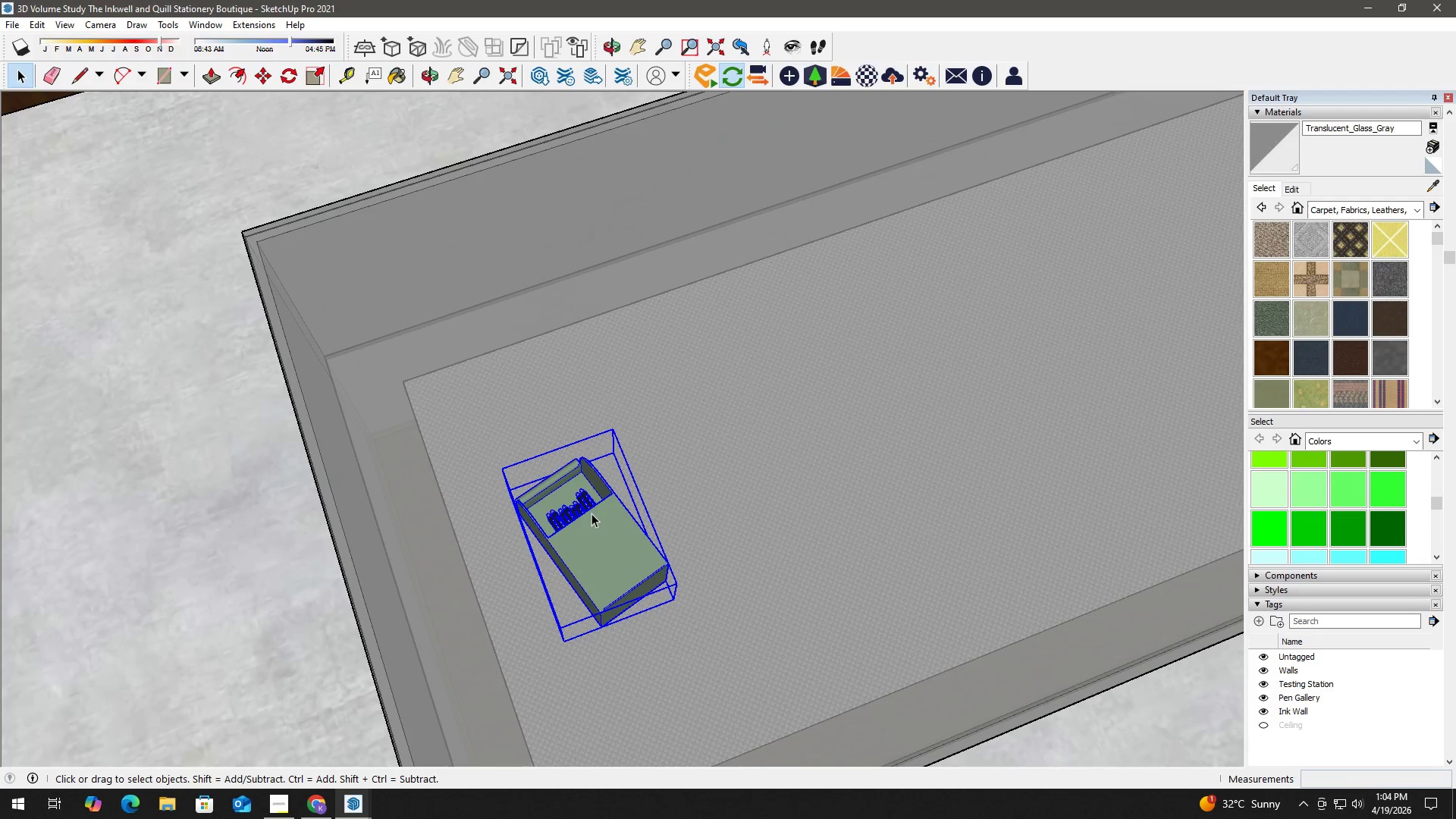 
key(Control+X)
 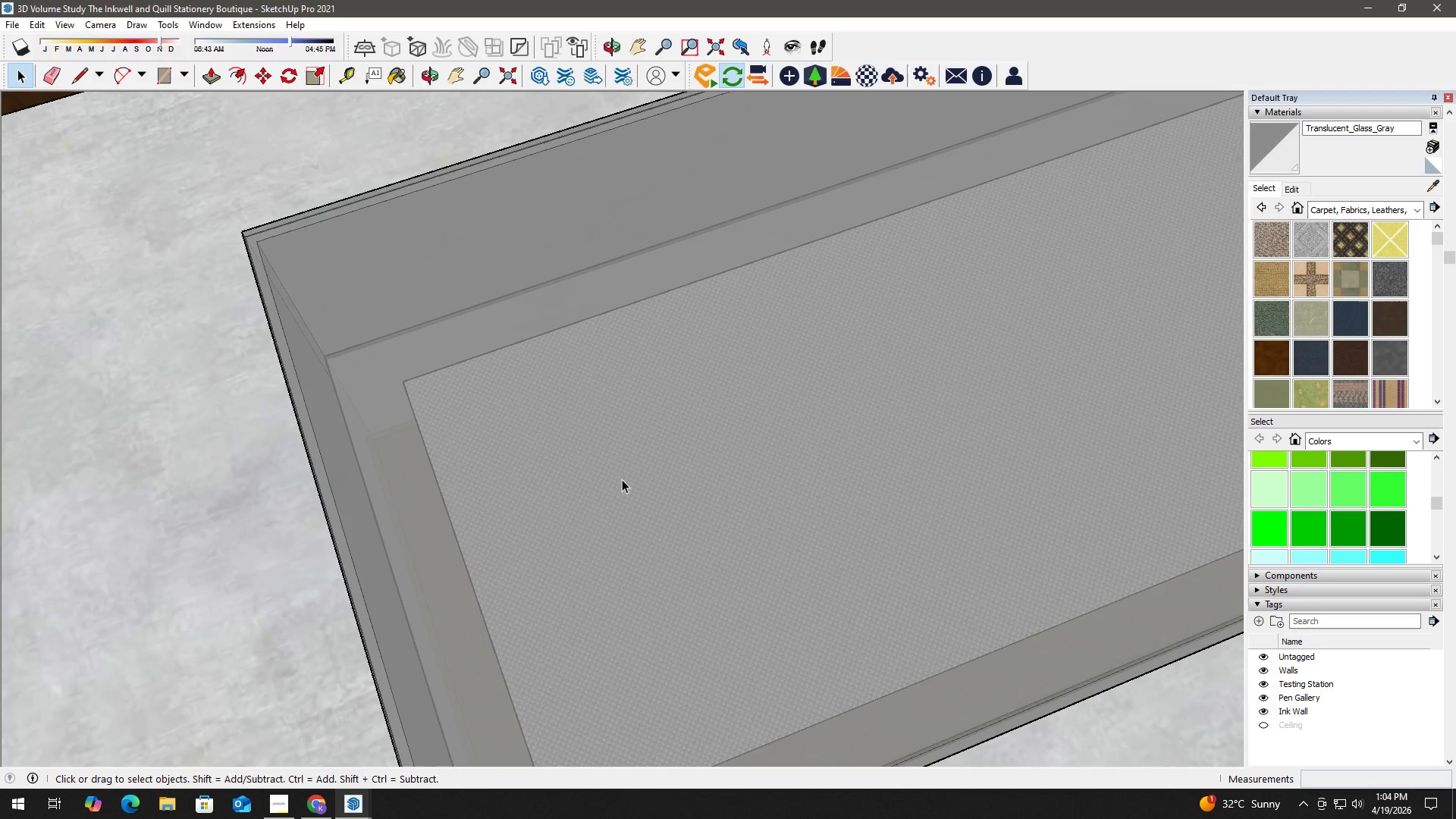 
double_click([622, 479])
 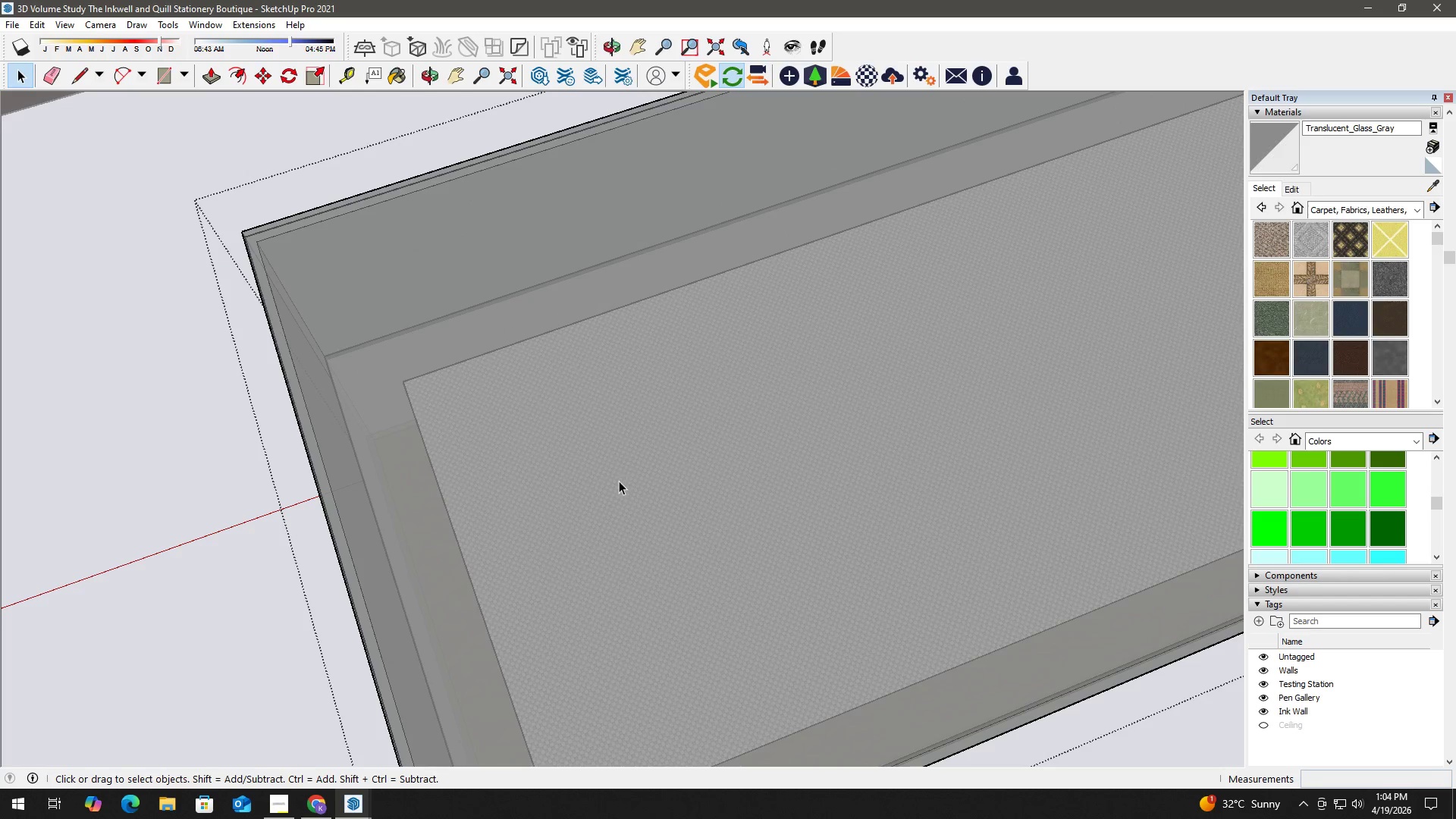 
triple_click([619, 481])
 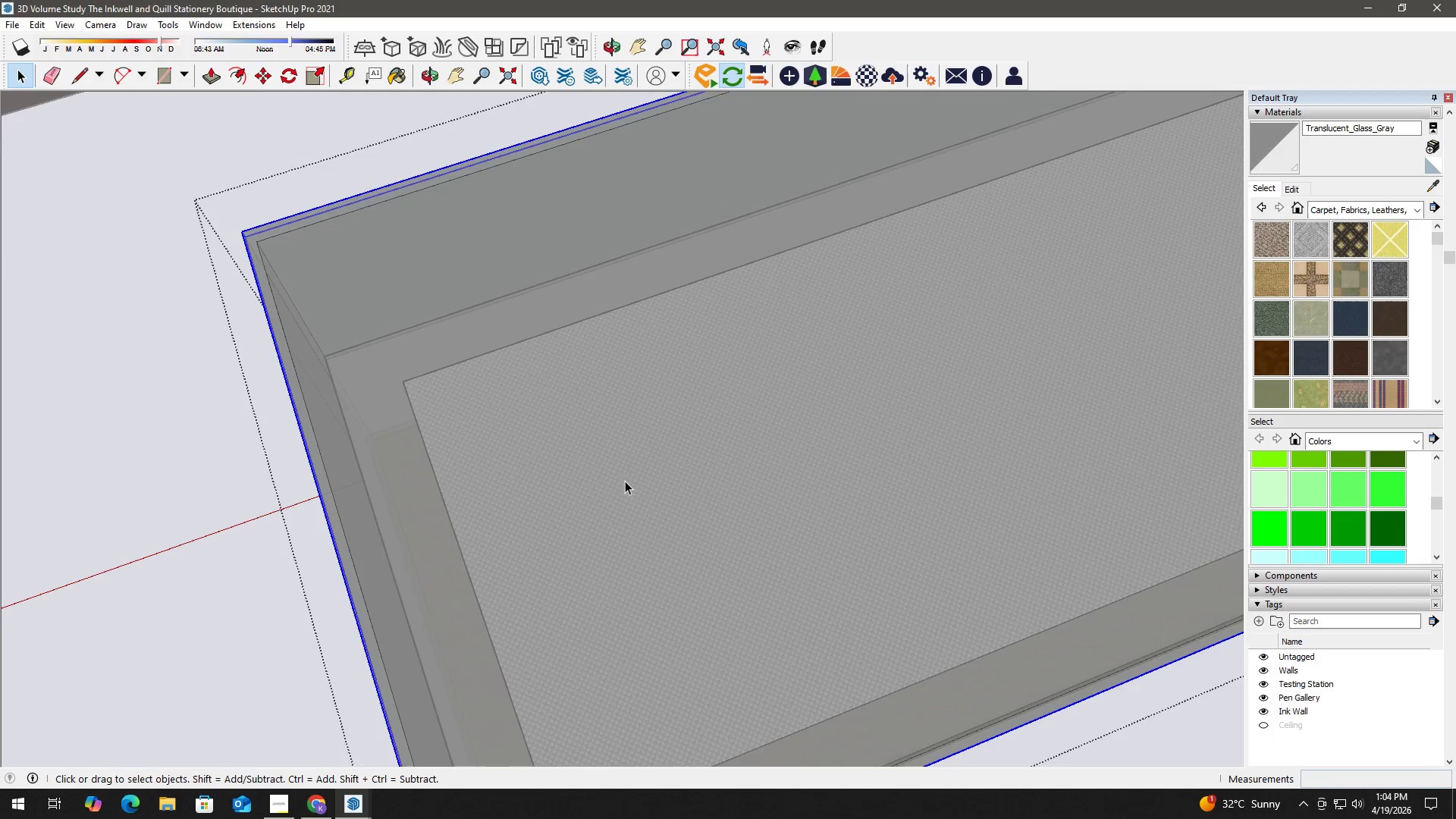 
scroll: coordinate [905, 390], scroll_direction: down, amount: 13.0
 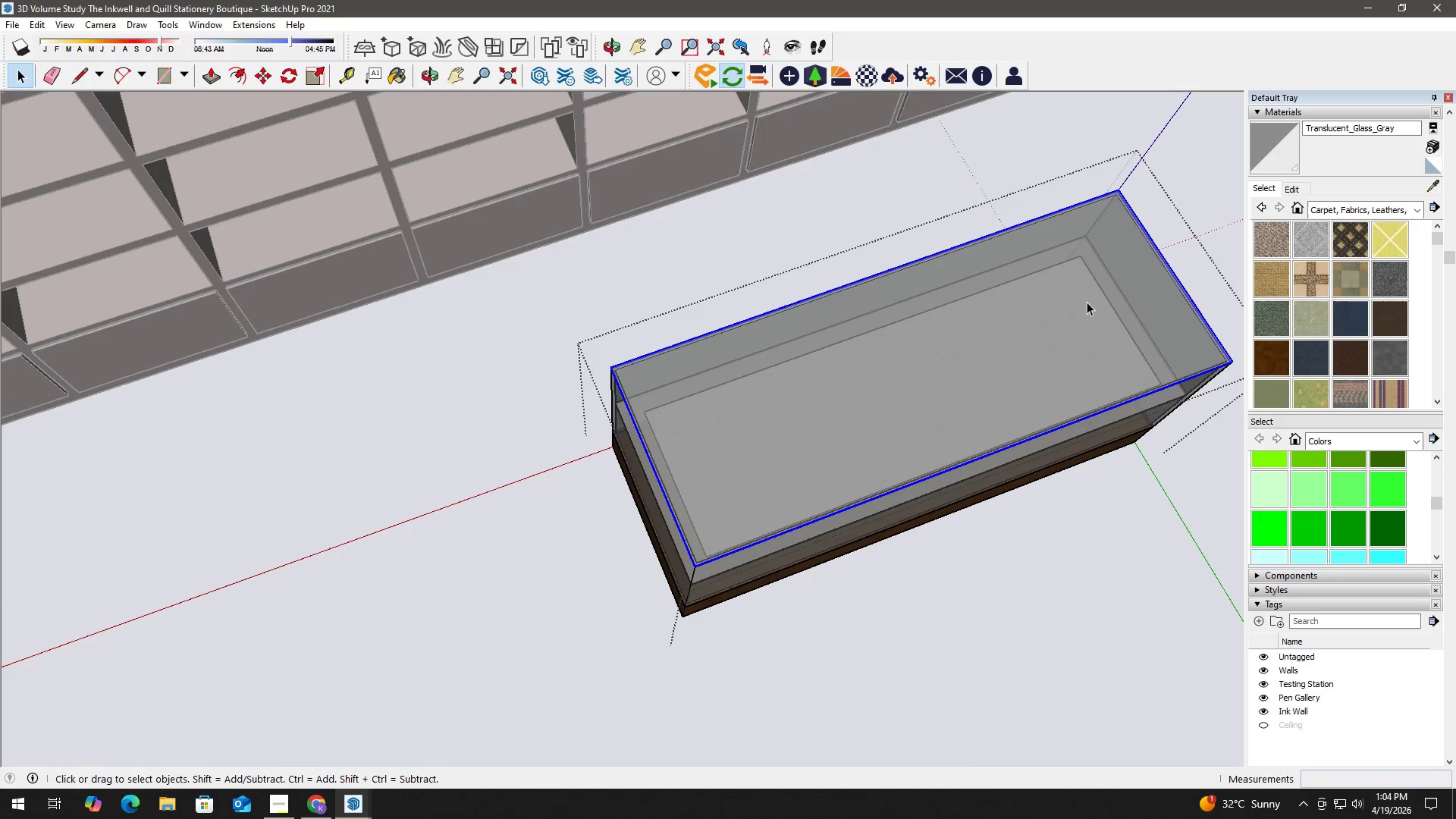 
key(M)
 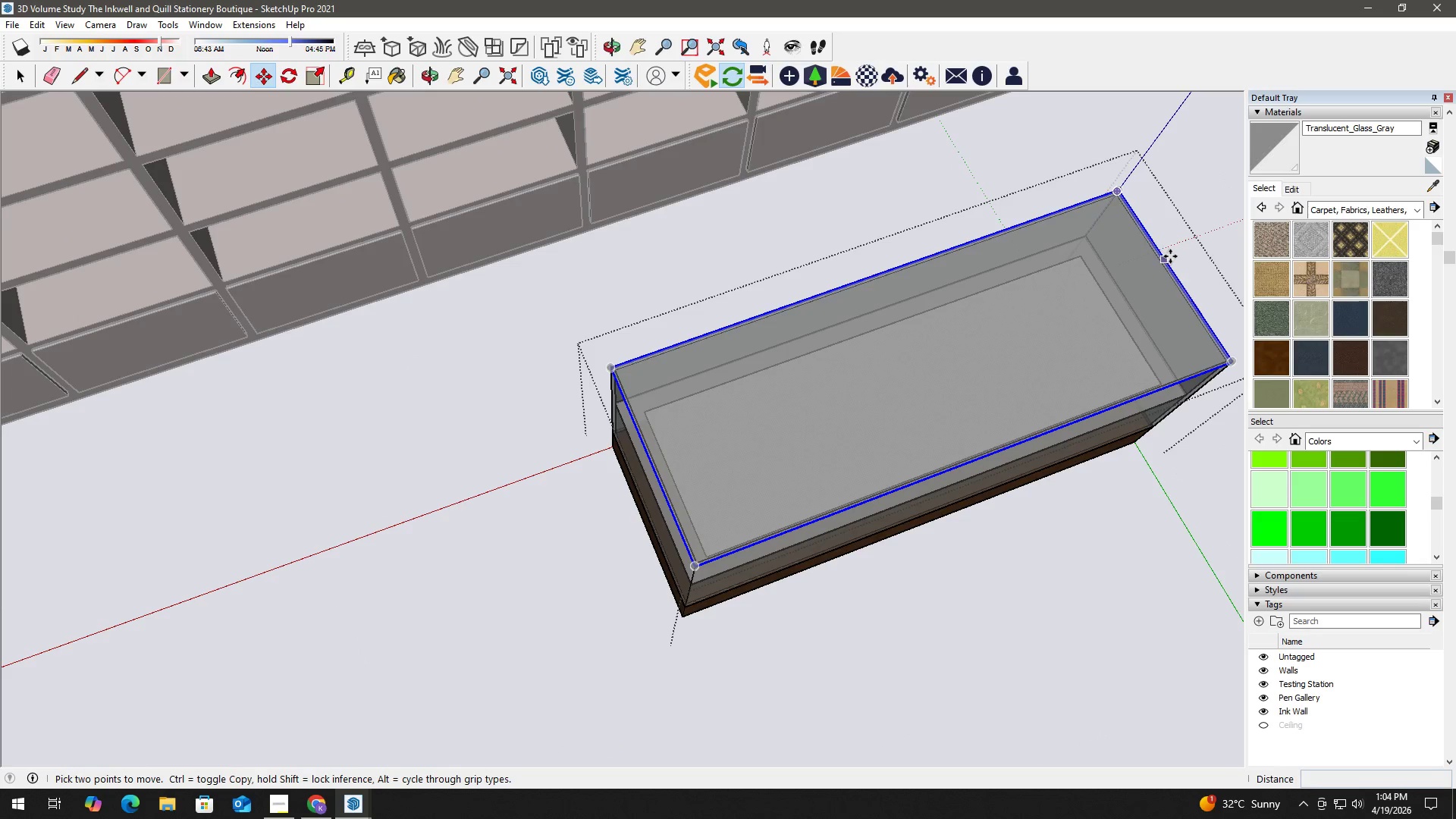 
left_click_drag(start_coordinate=[1170, 256], to_coordinate=[1159, 265])
 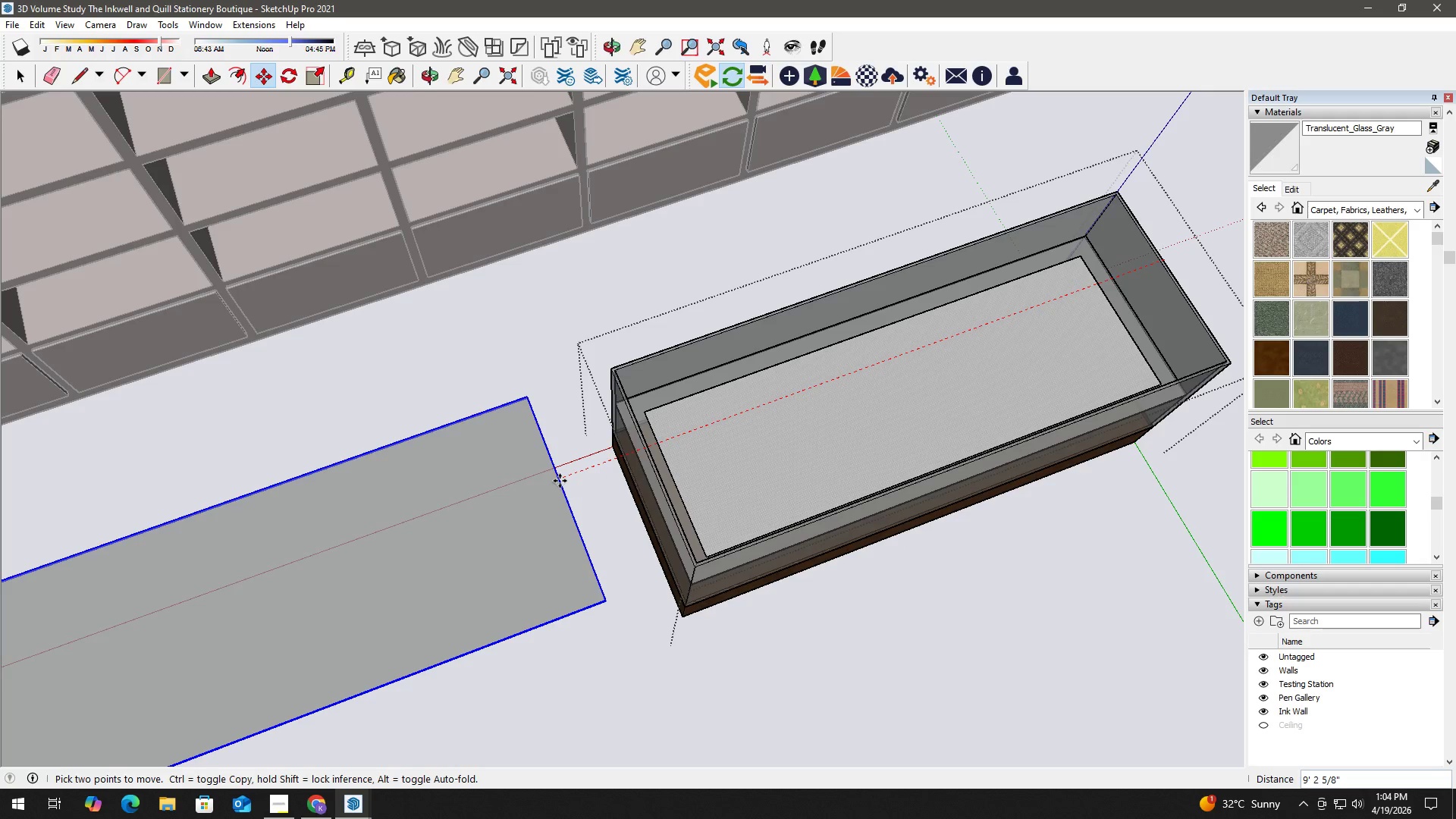 
left_click([561, 479])
 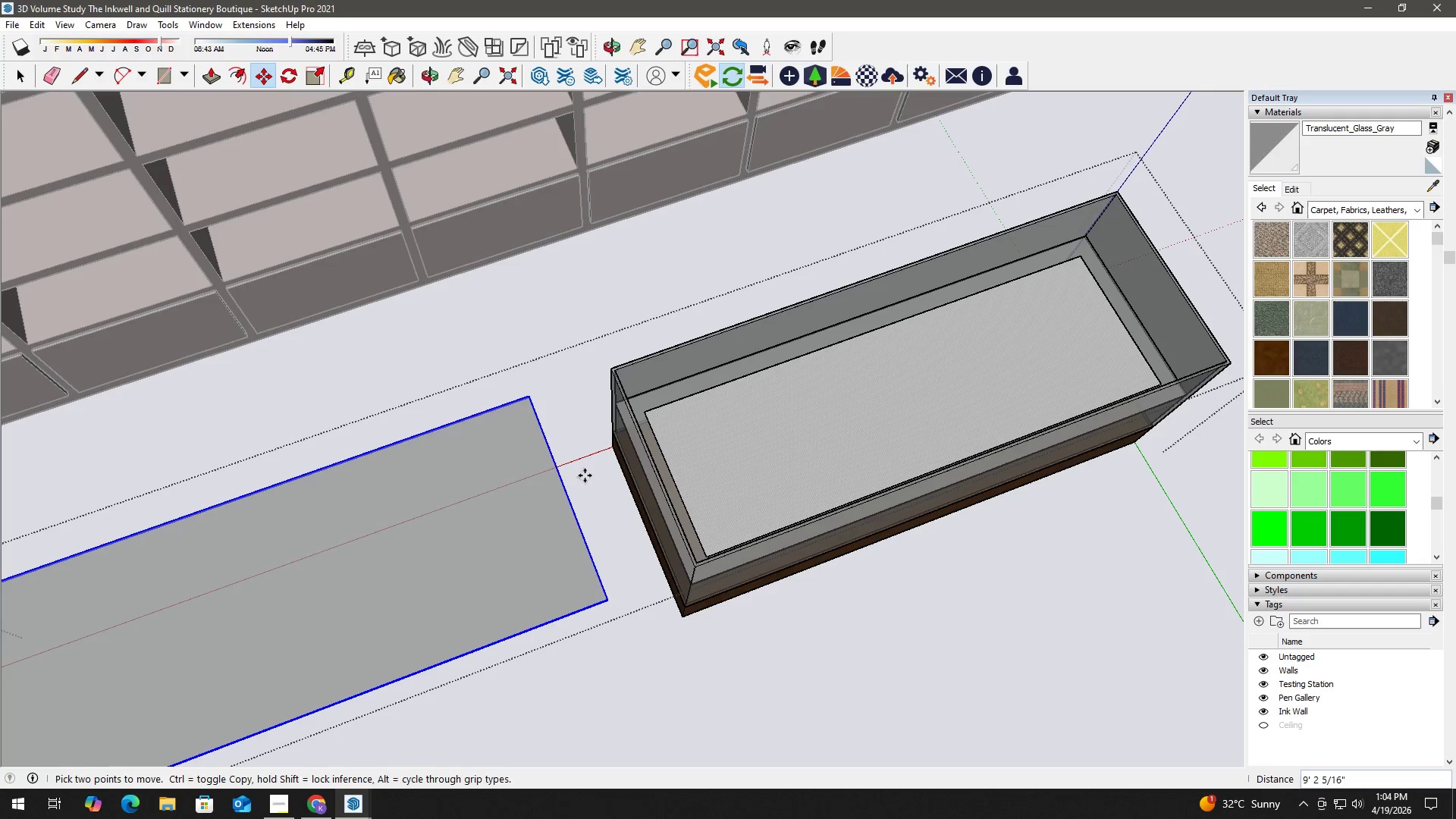 
key(Space)
 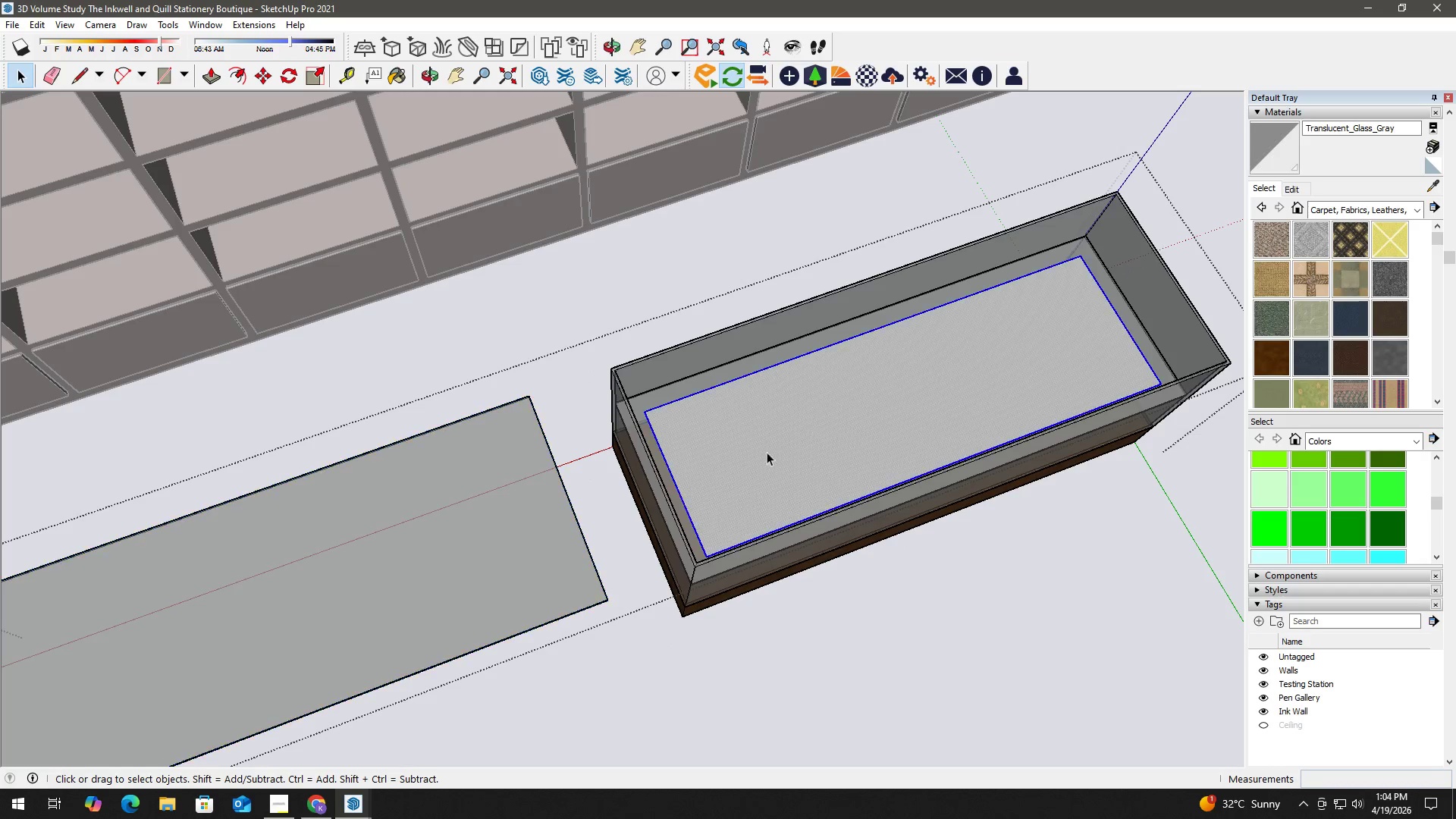 
key(Control+ControlLeft)
 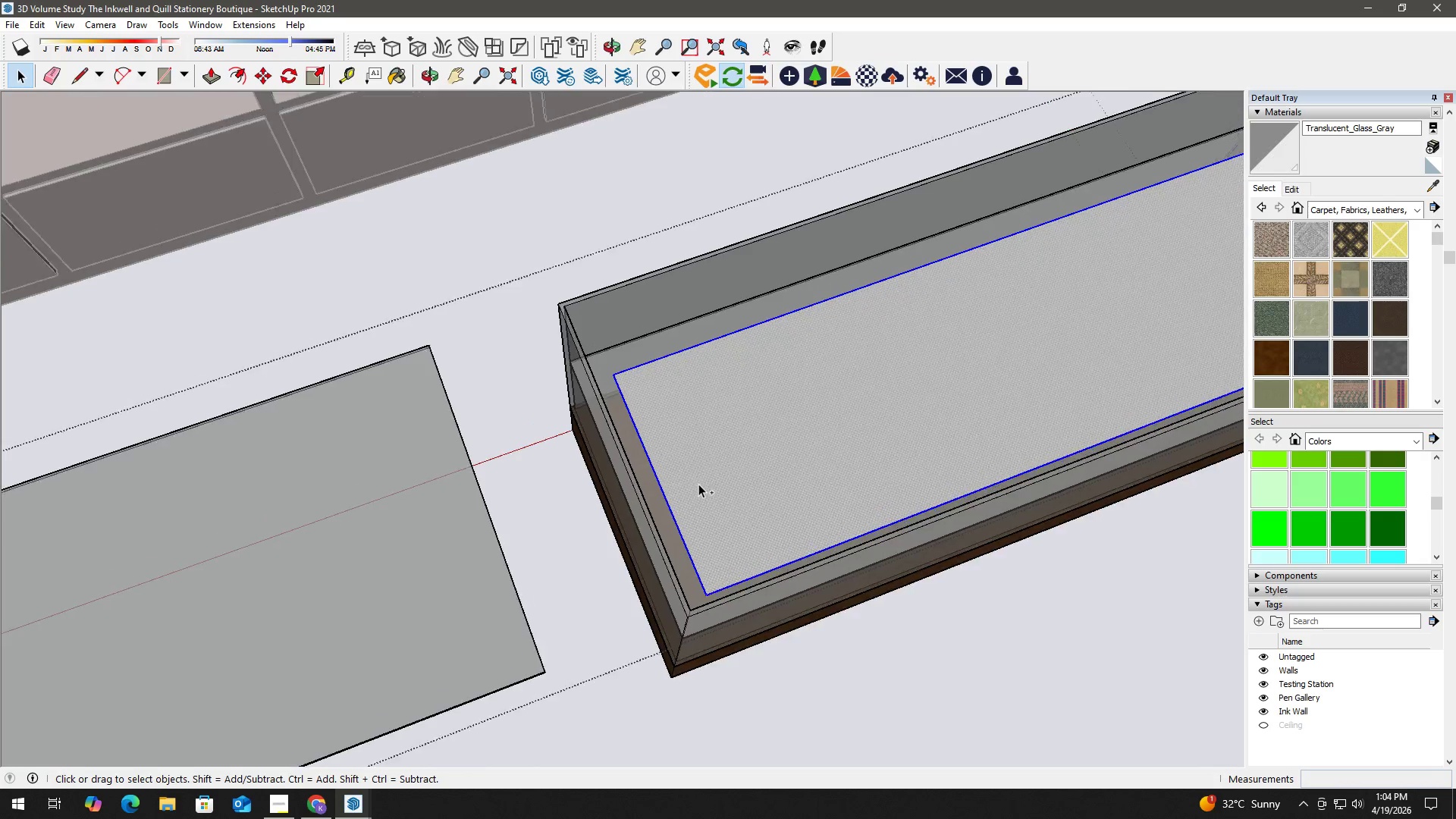 
key(Control+V)
 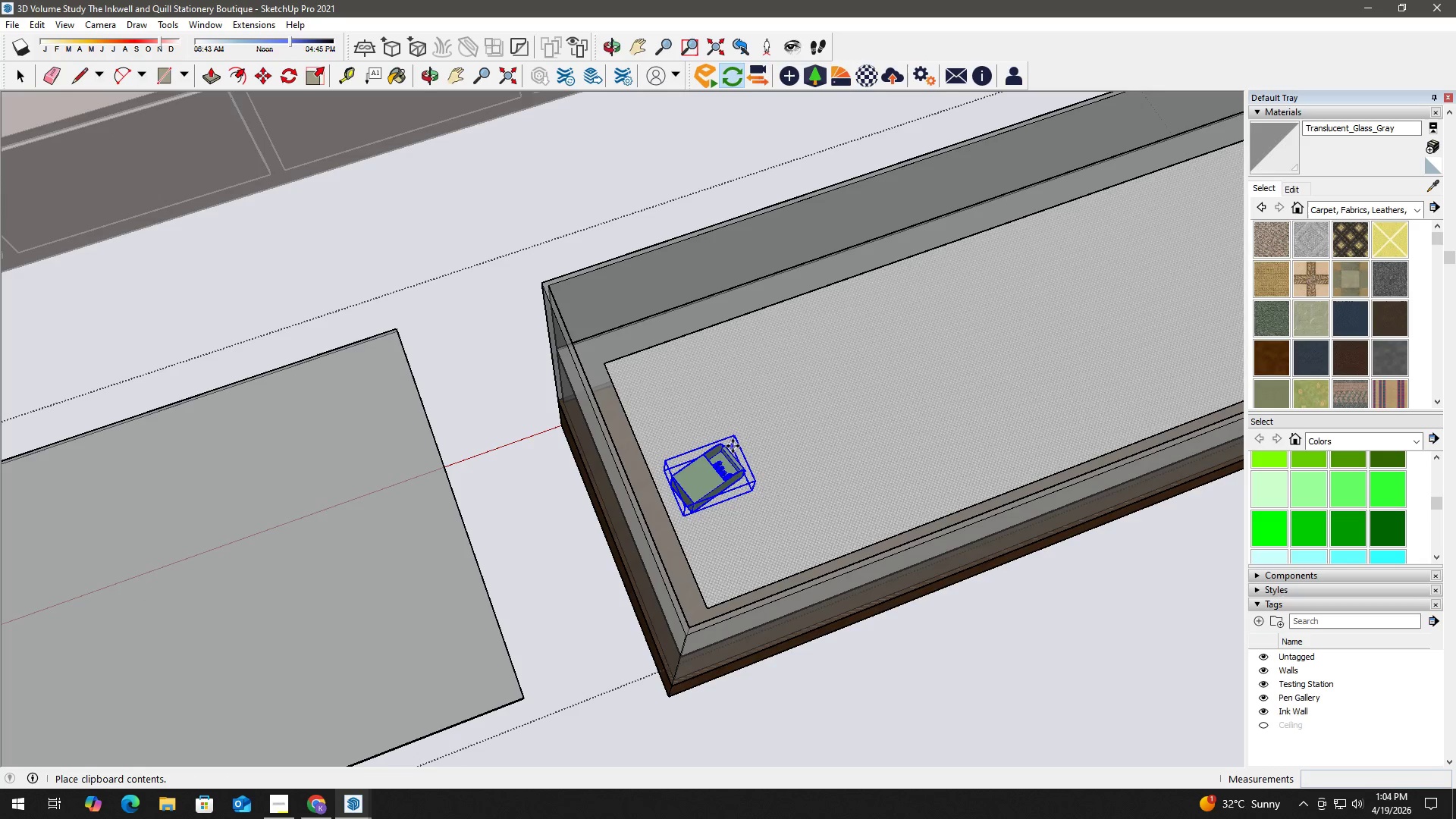 
scroll: coordinate [698, 482], scroll_direction: up, amount: 5.0
 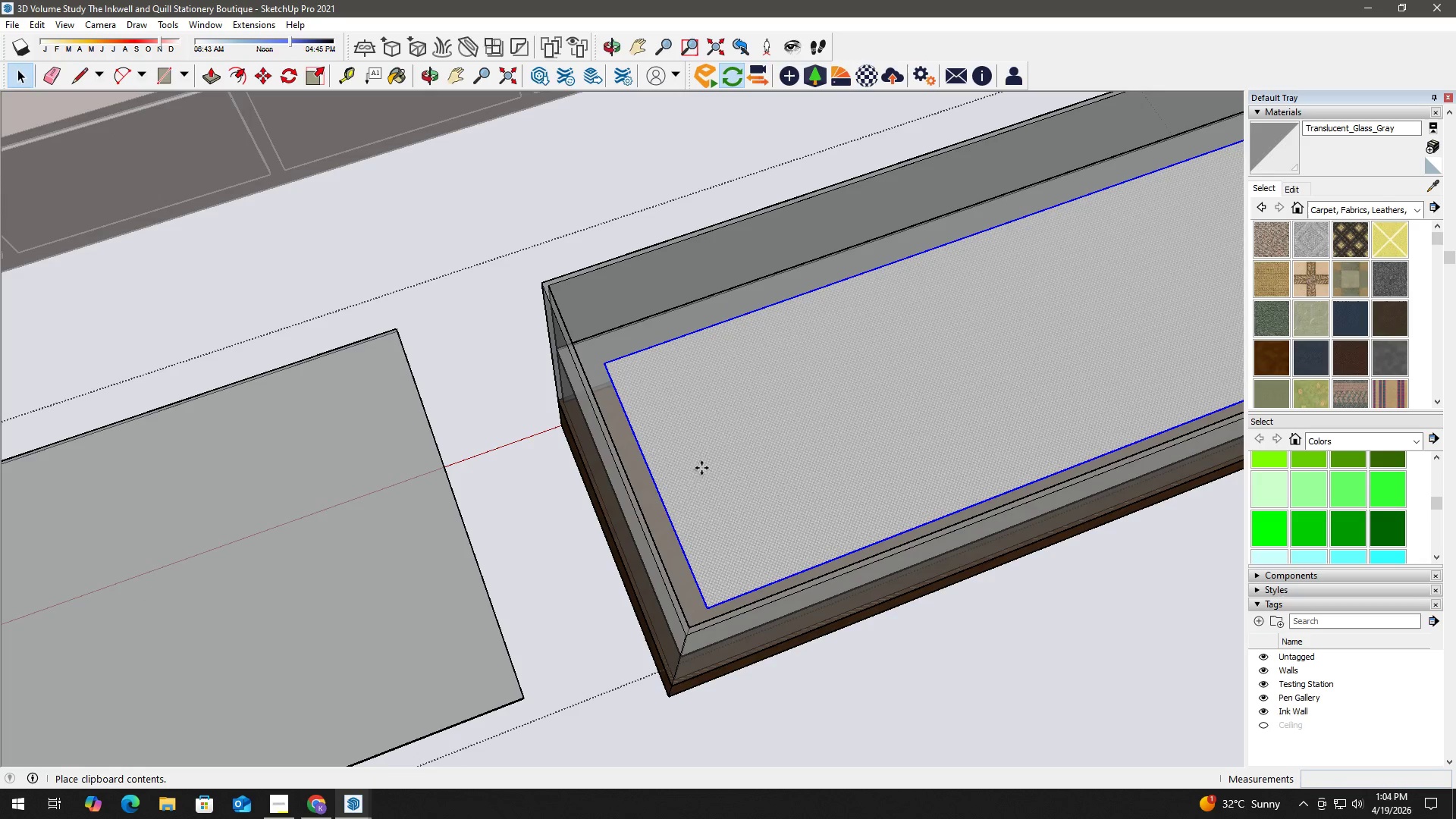 
left_click([745, 429])
 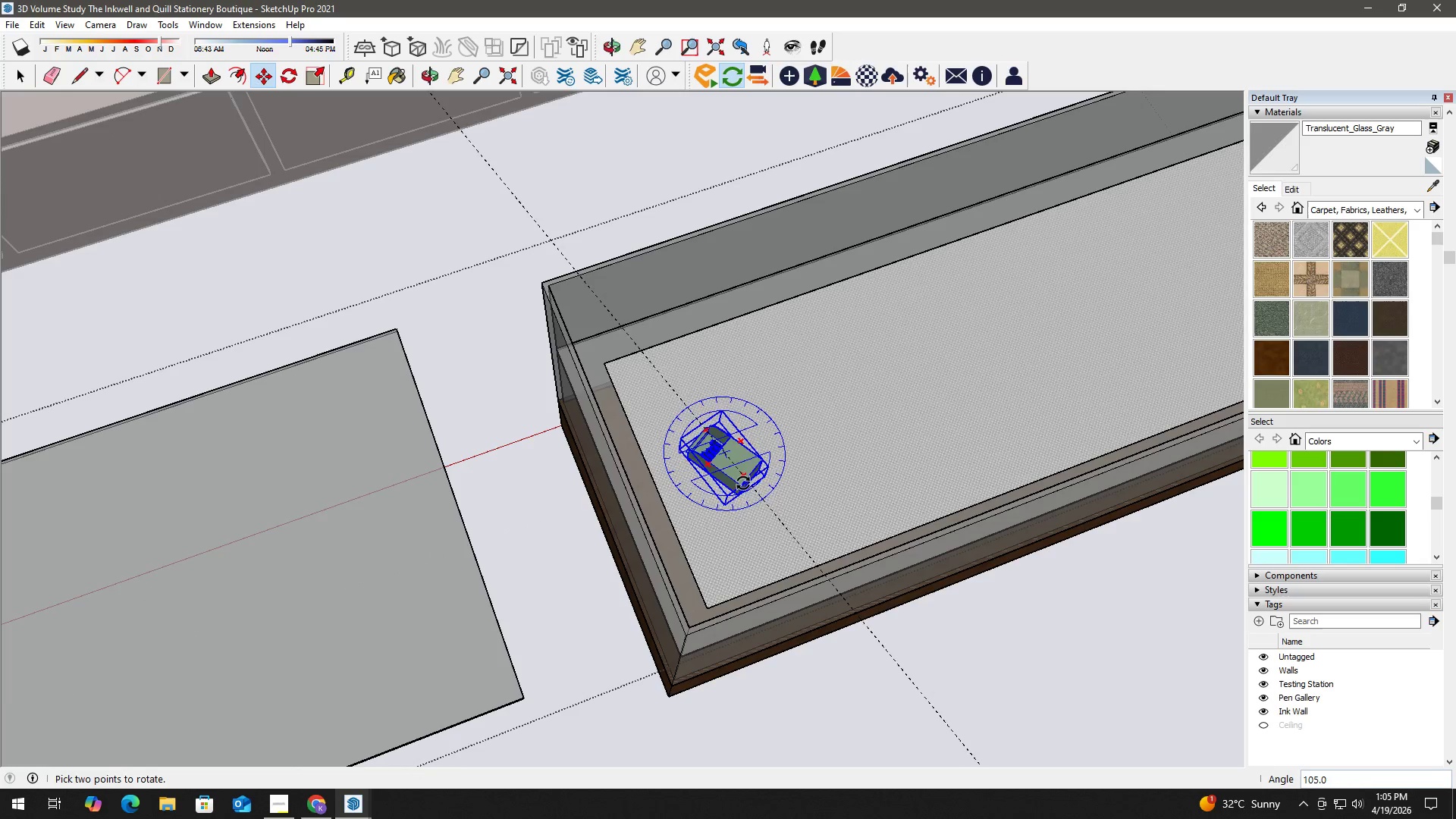 
left_click([739, 485])
 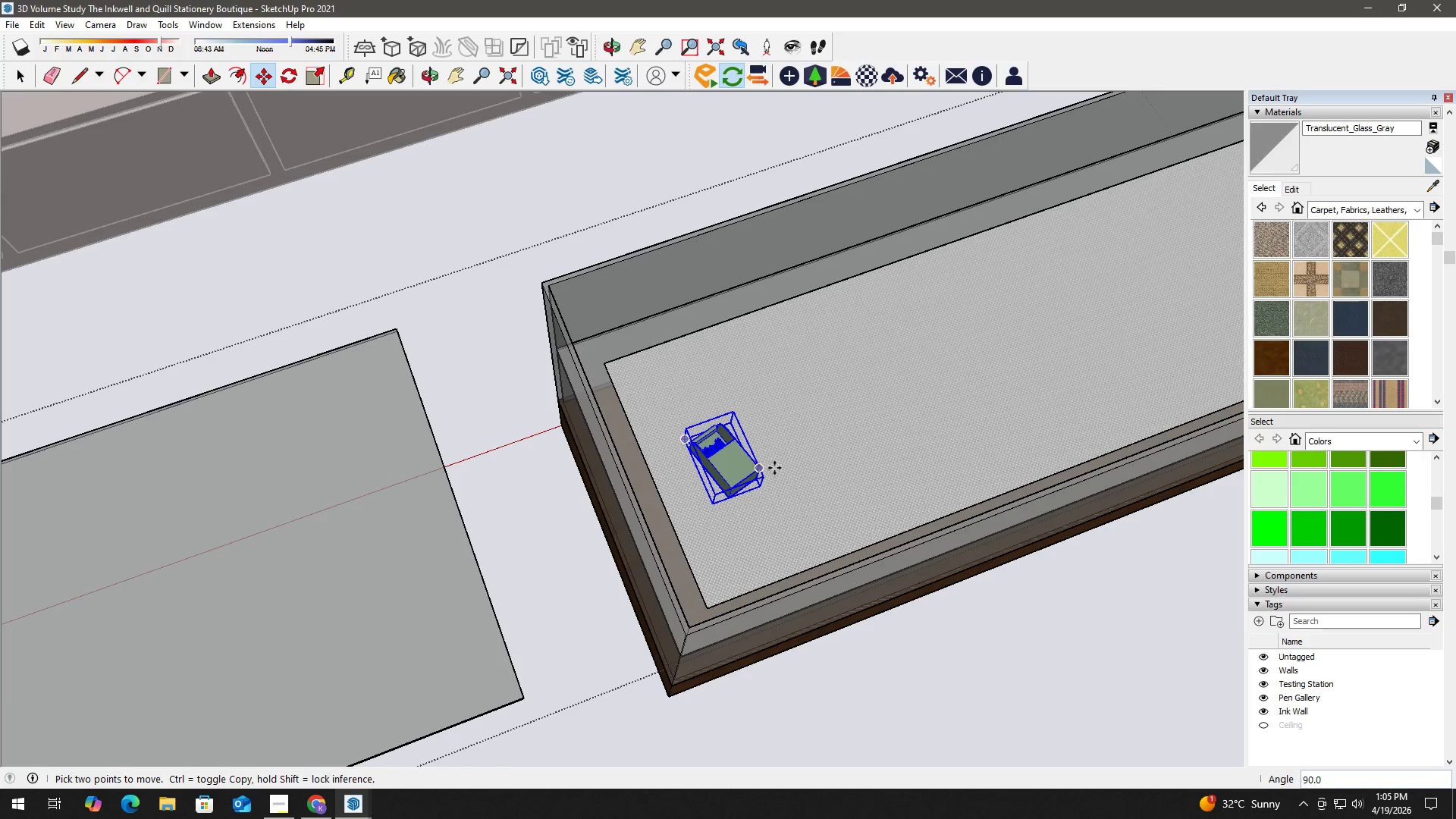 
scroll: coordinate [780, 462], scroll_direction: up, amount: 3.0
 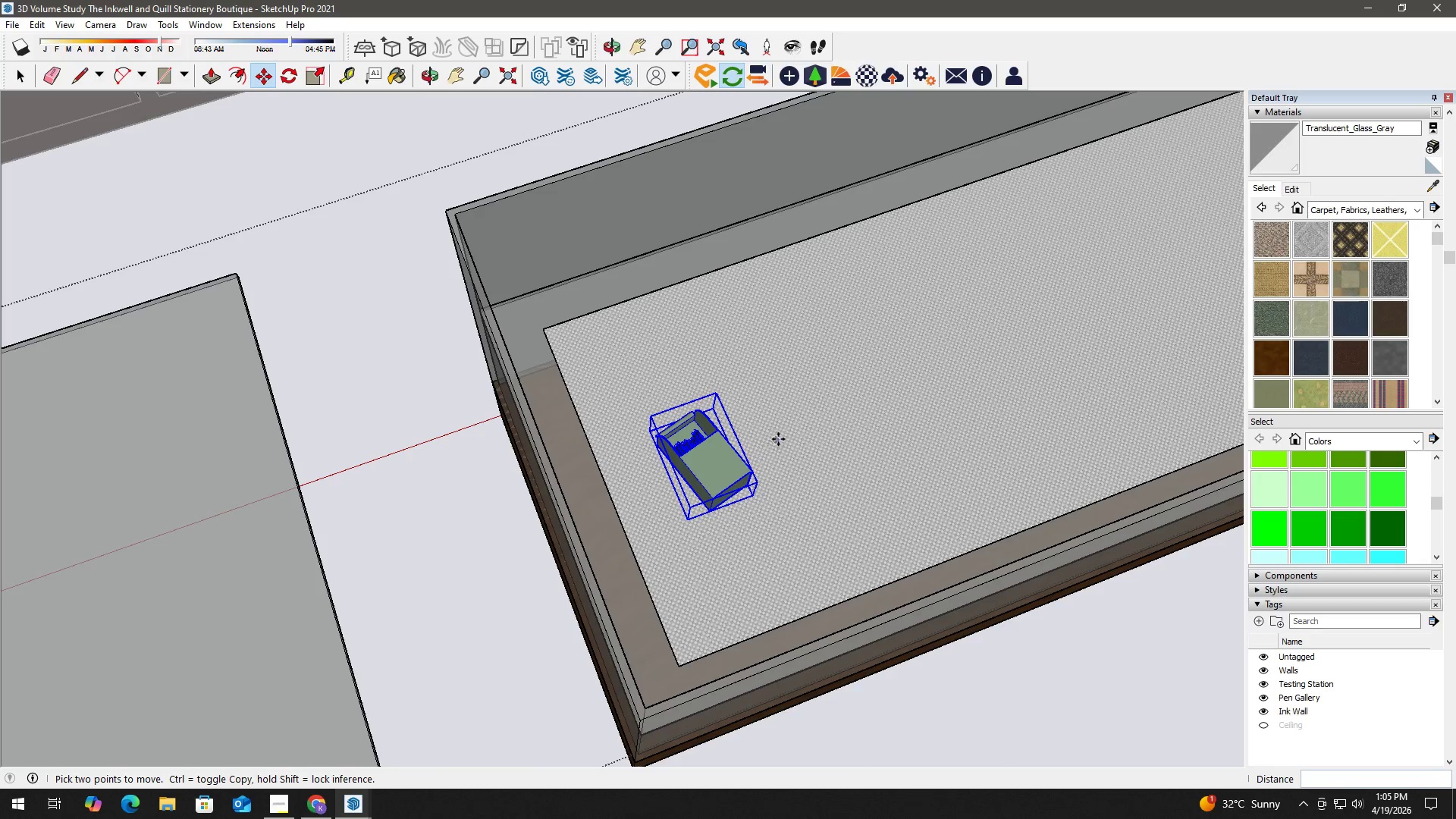 
left_click([784, 437])
 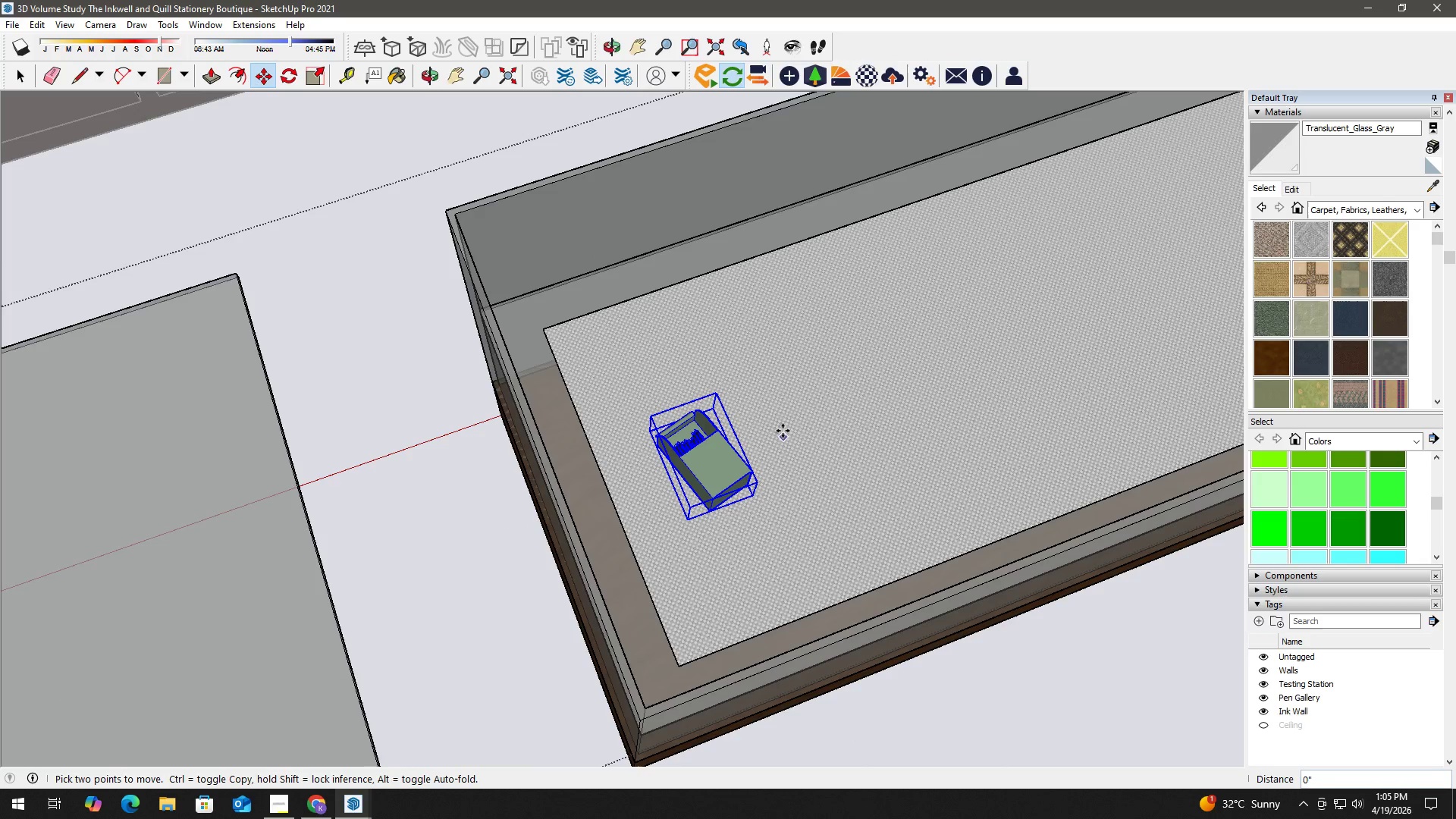 
key(Space)
 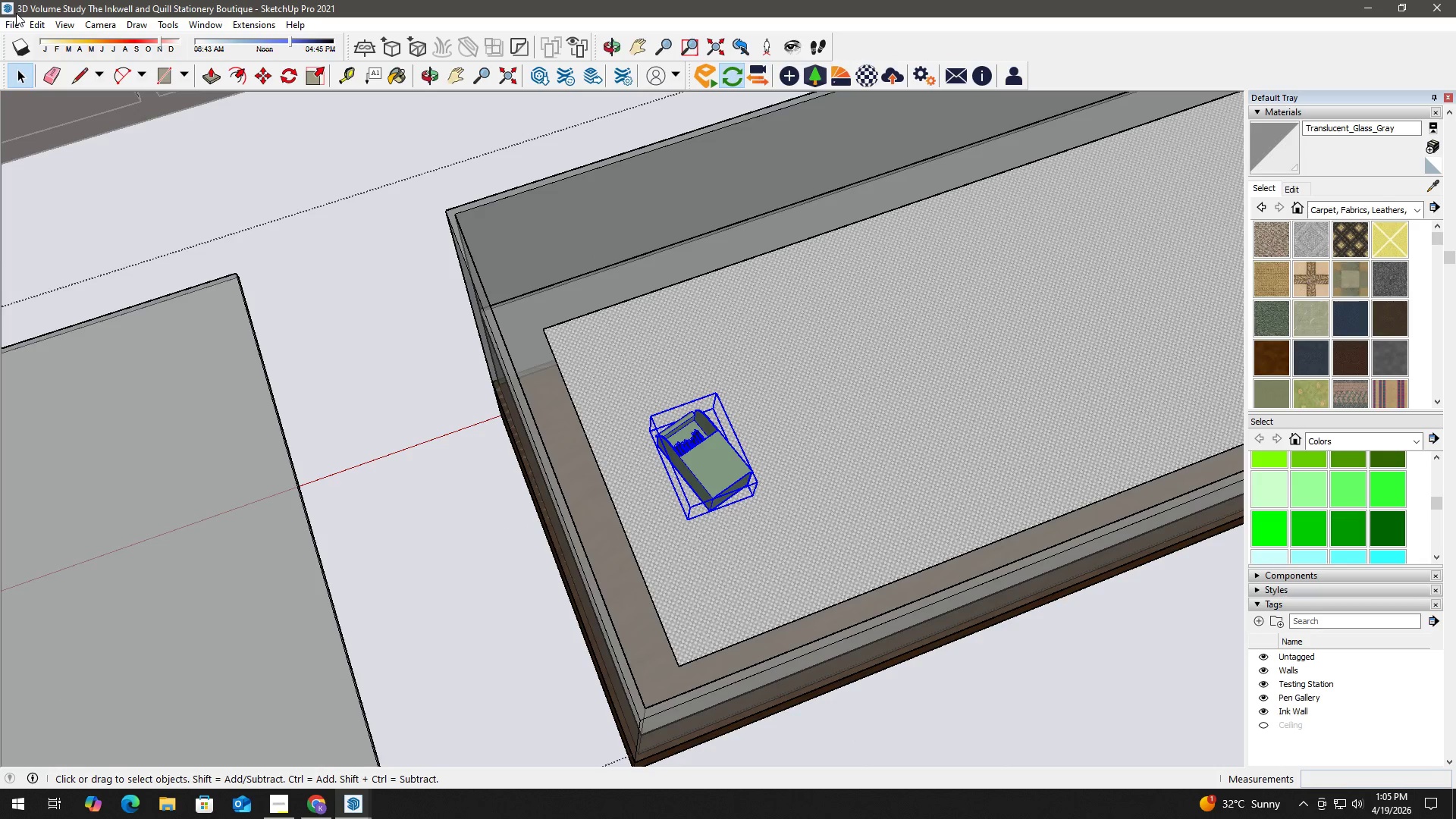 
double_click([14, 24])
 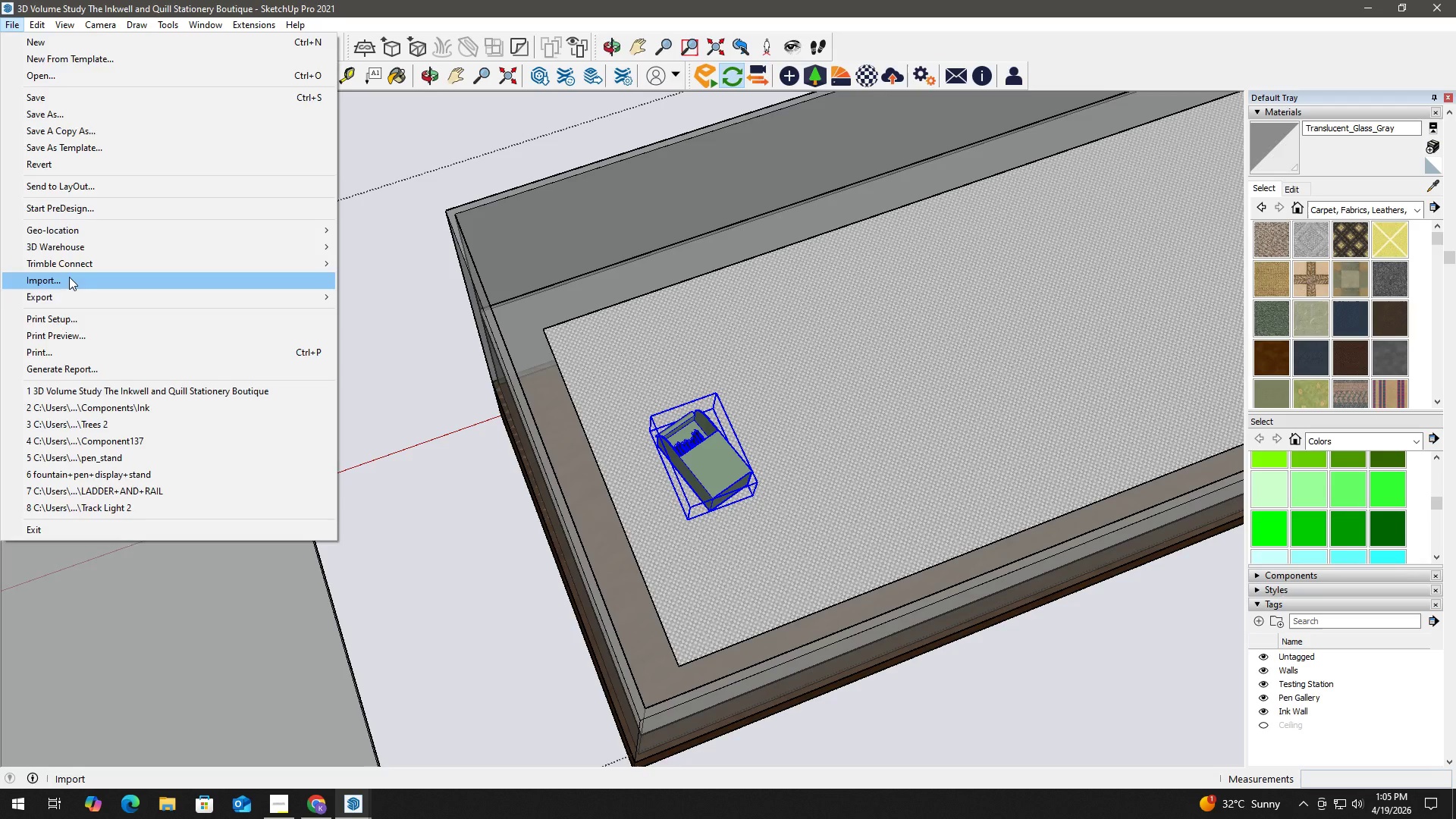 
left_click([69, 277])
 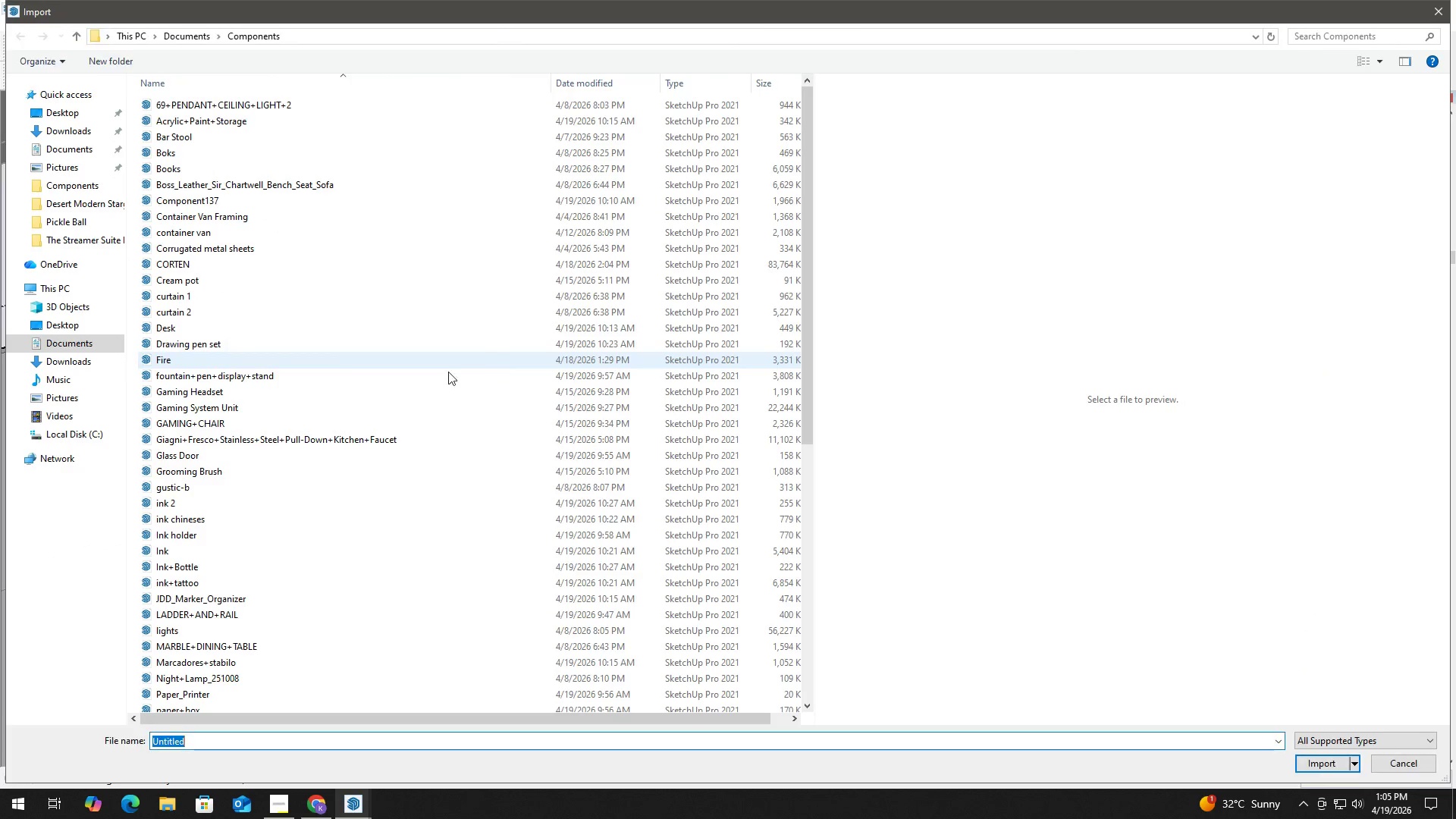 
scroll: coordinate [202, 604], scroll_direction: down, amount: 4.0
 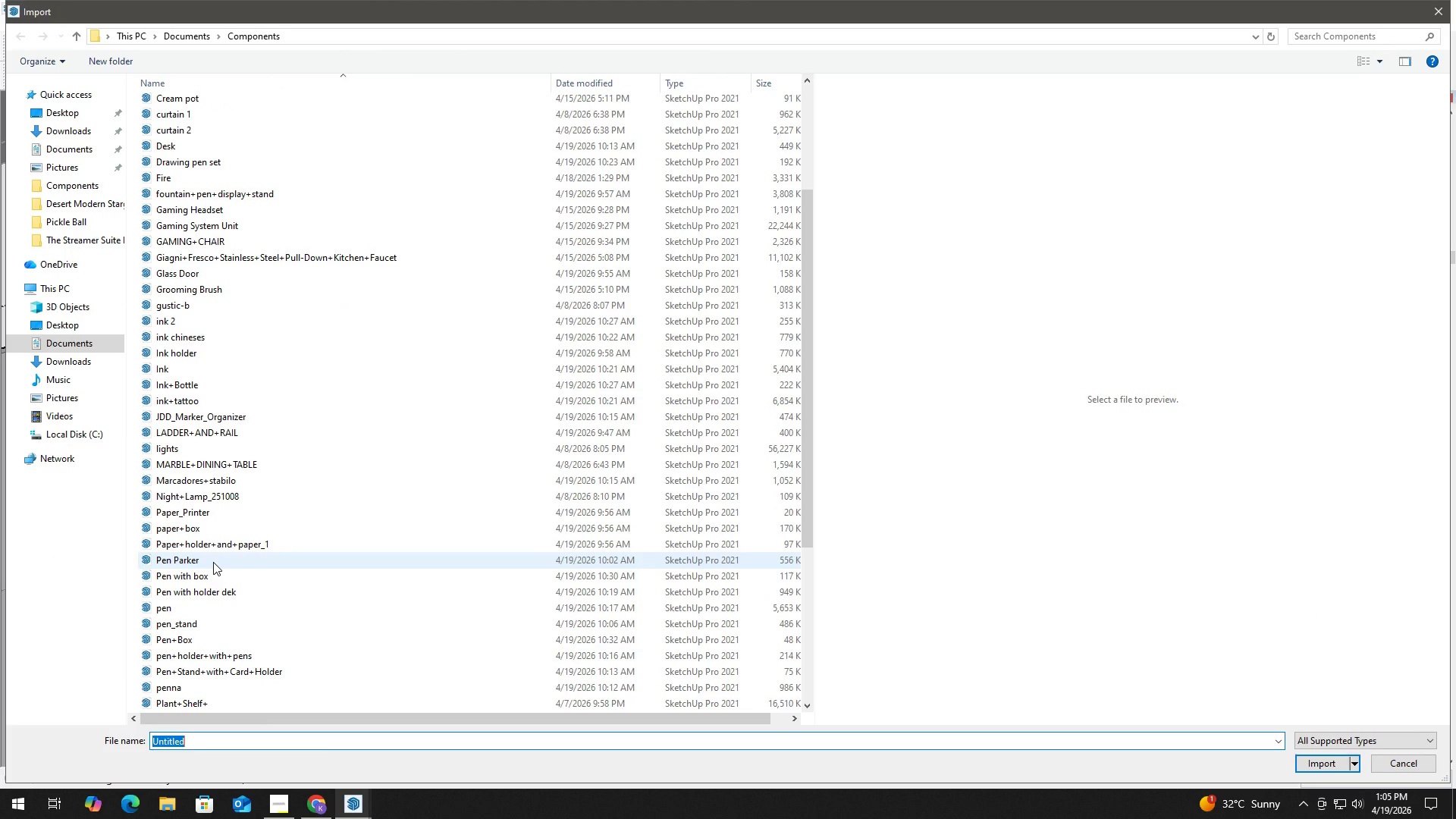 
left_click([213, 562])
 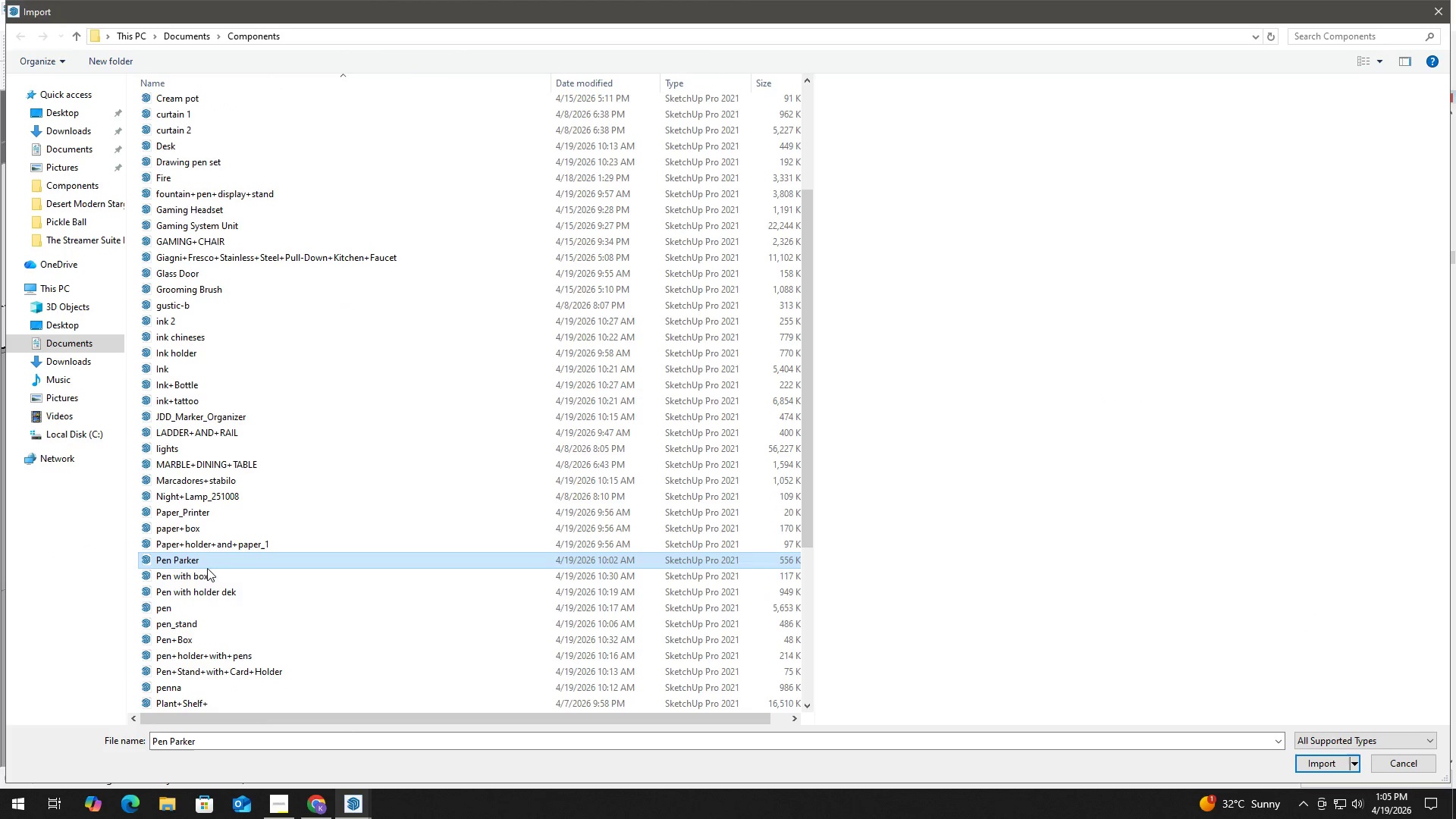 
left_click([206, 582])
 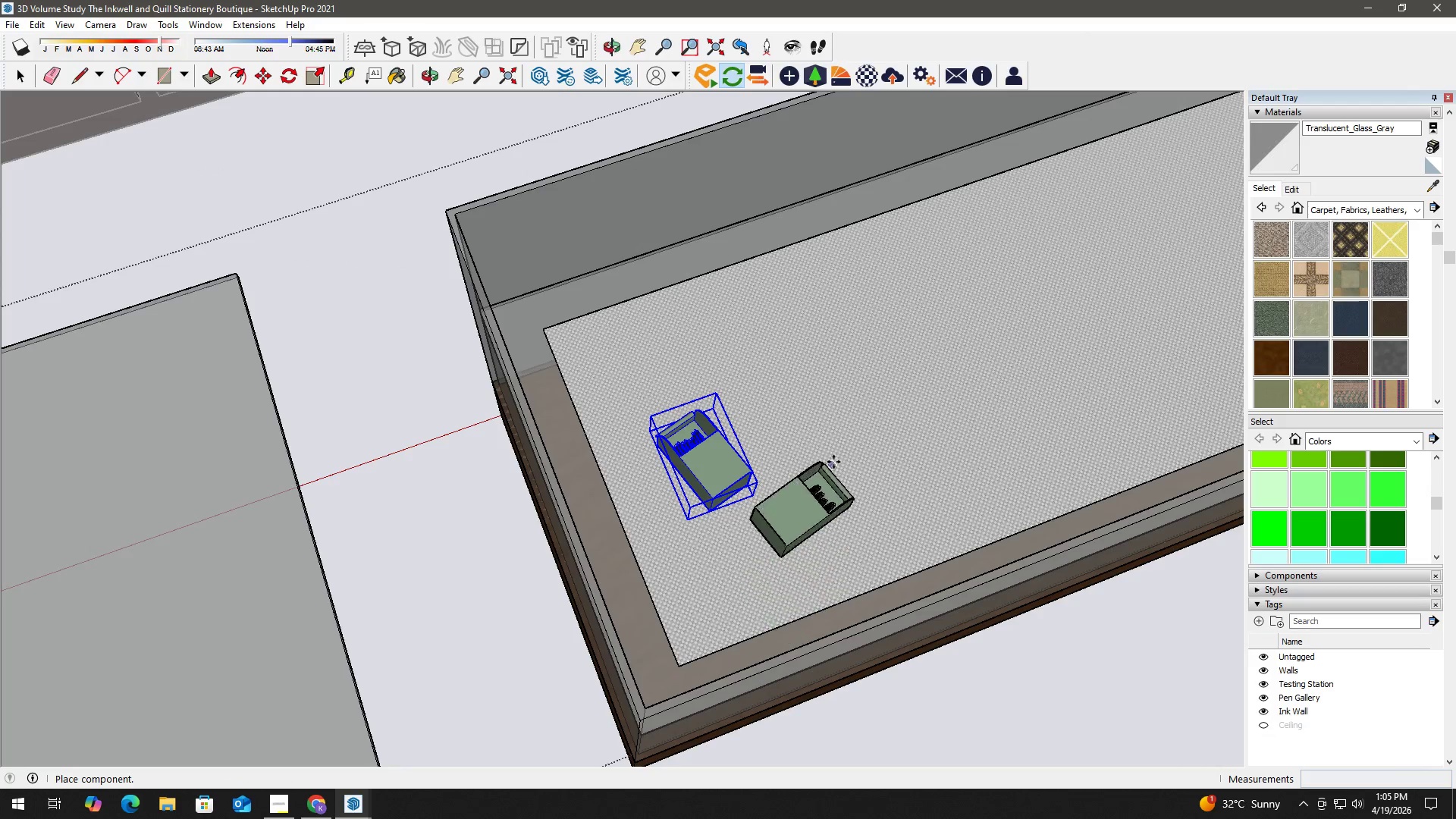 
key(Escape)
 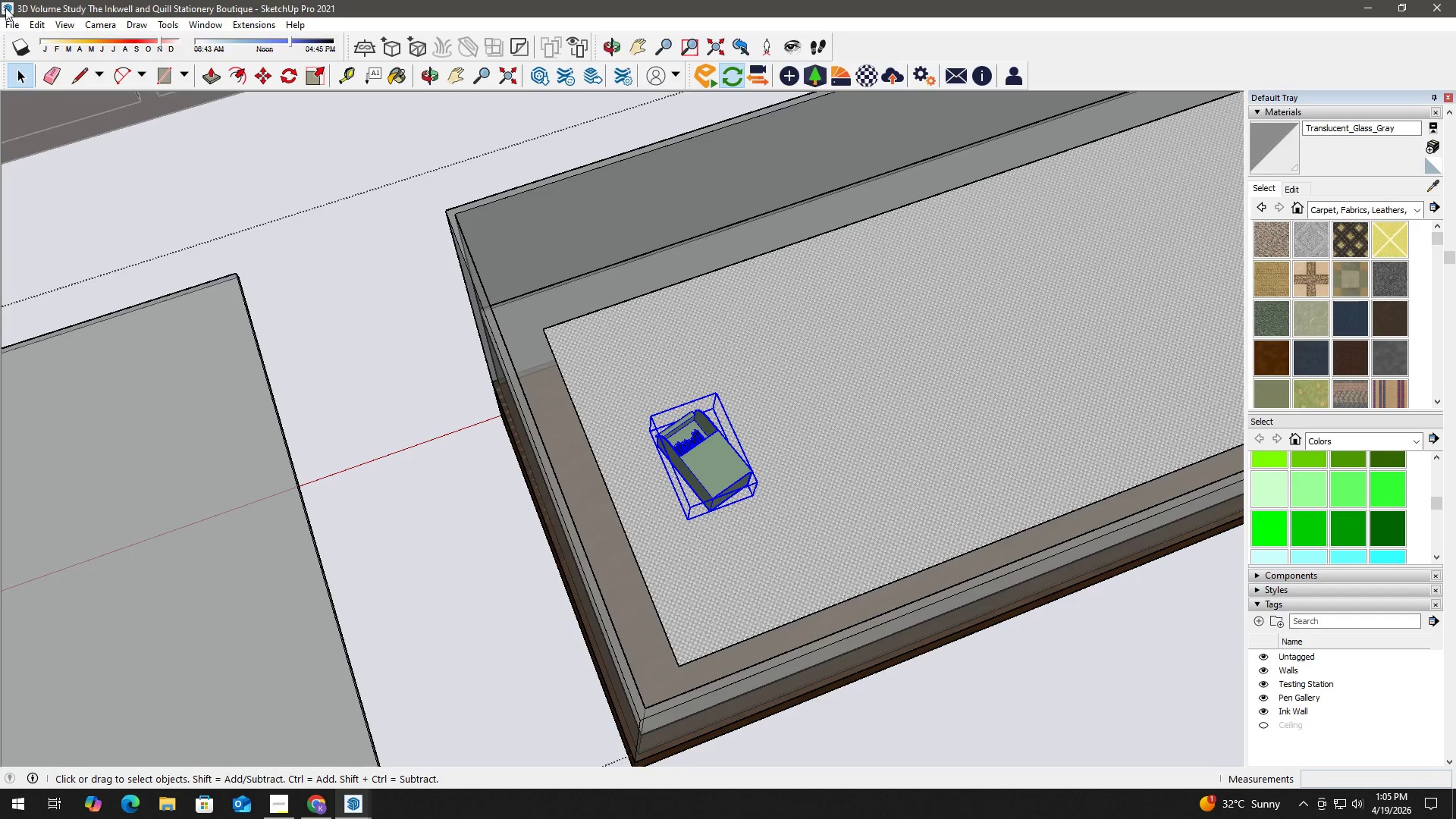 
left_click([9, 19])
 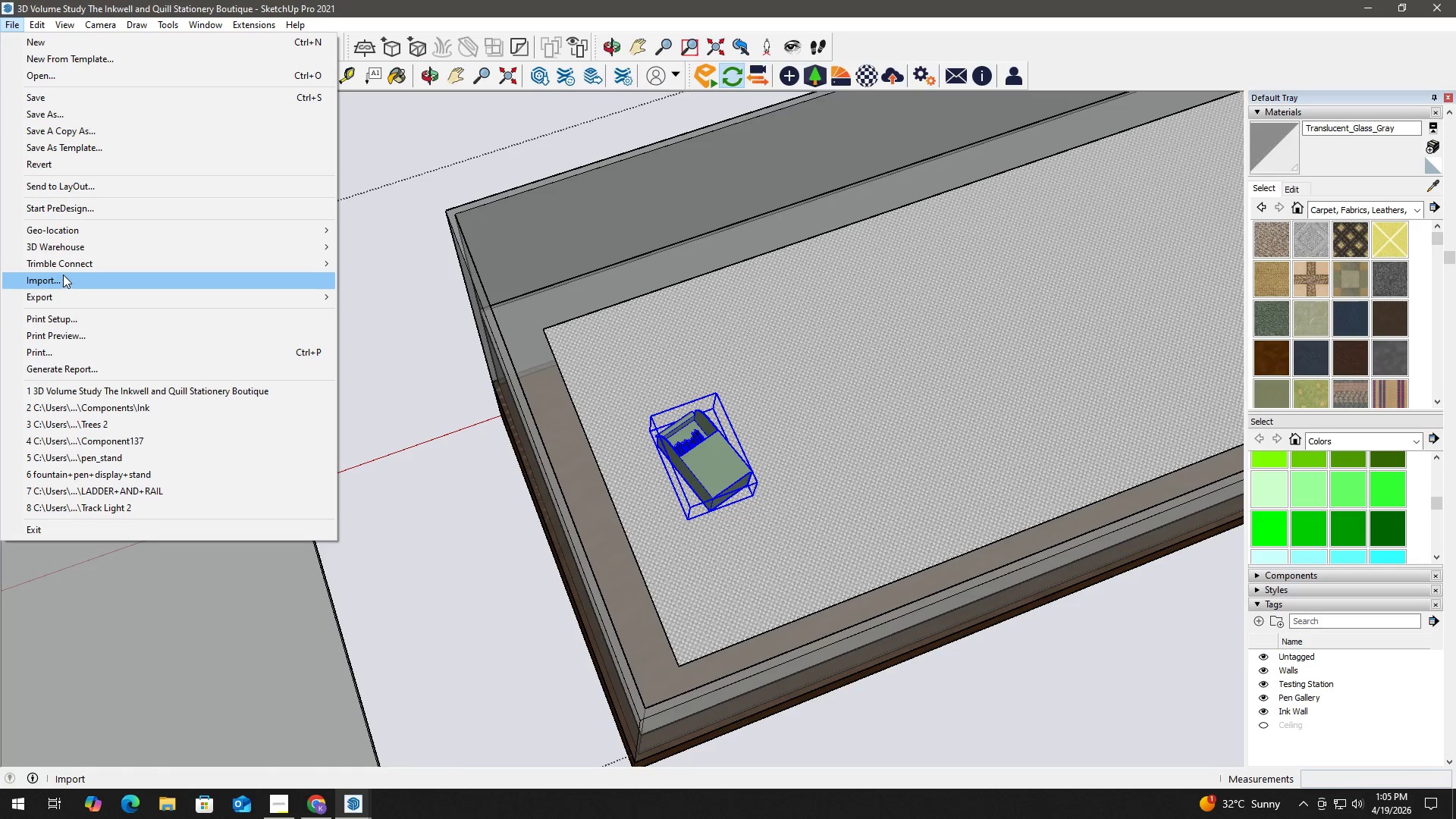 
left_click([64, 282])
 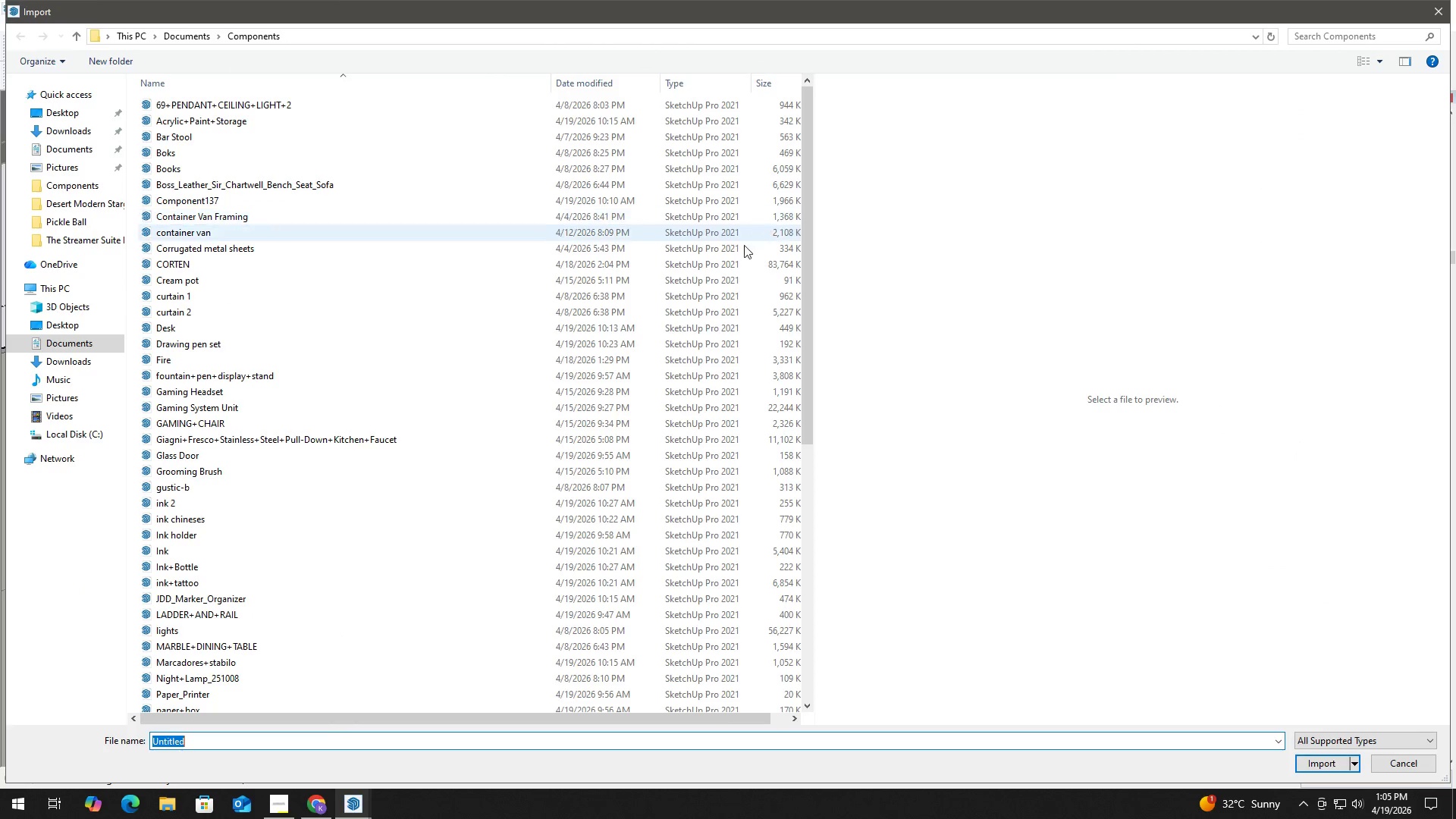 
scroll: coordinate [212, 560], scroll_direction: down, amount: 5.0
 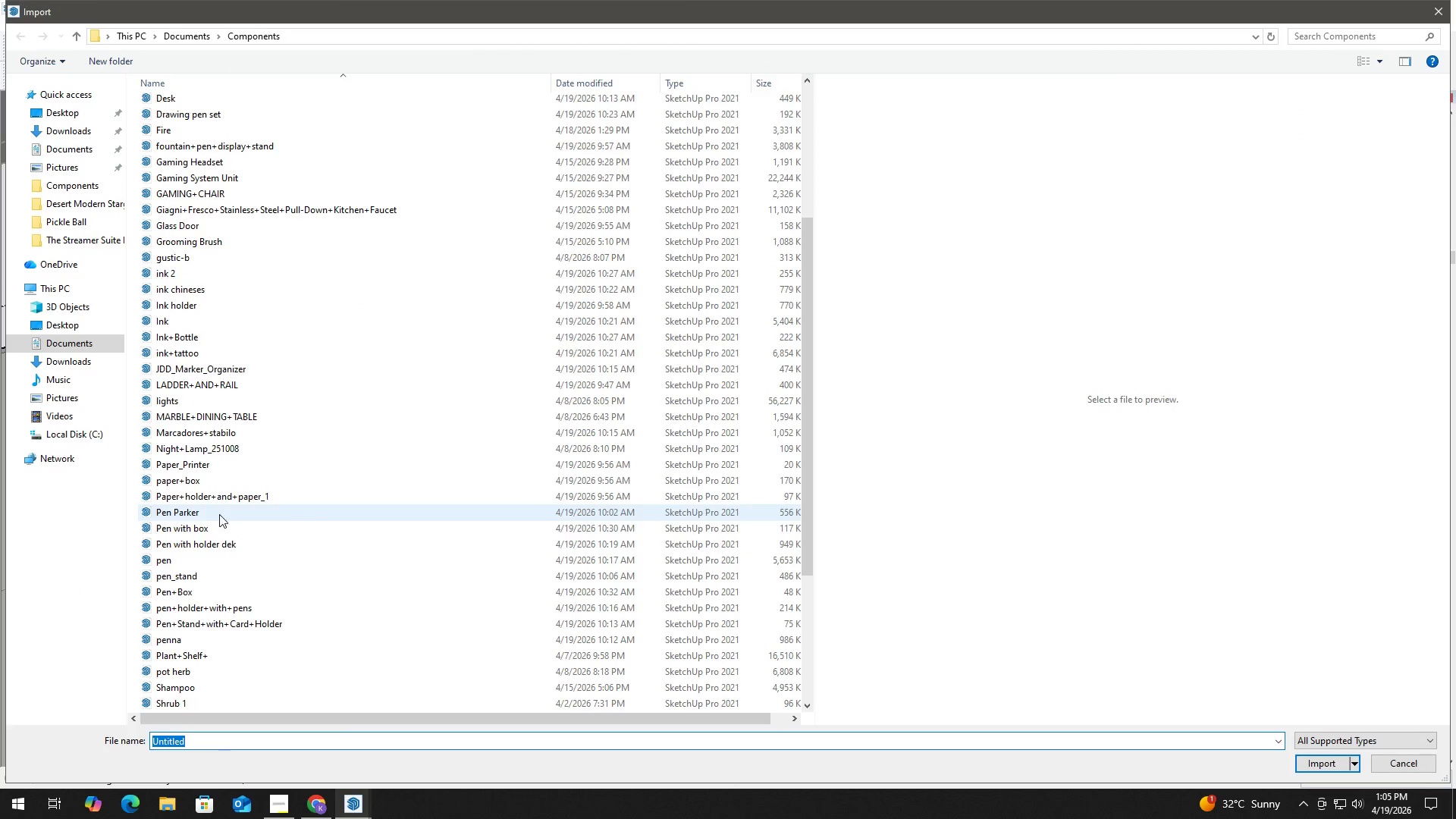 
left_click([225, 513])
 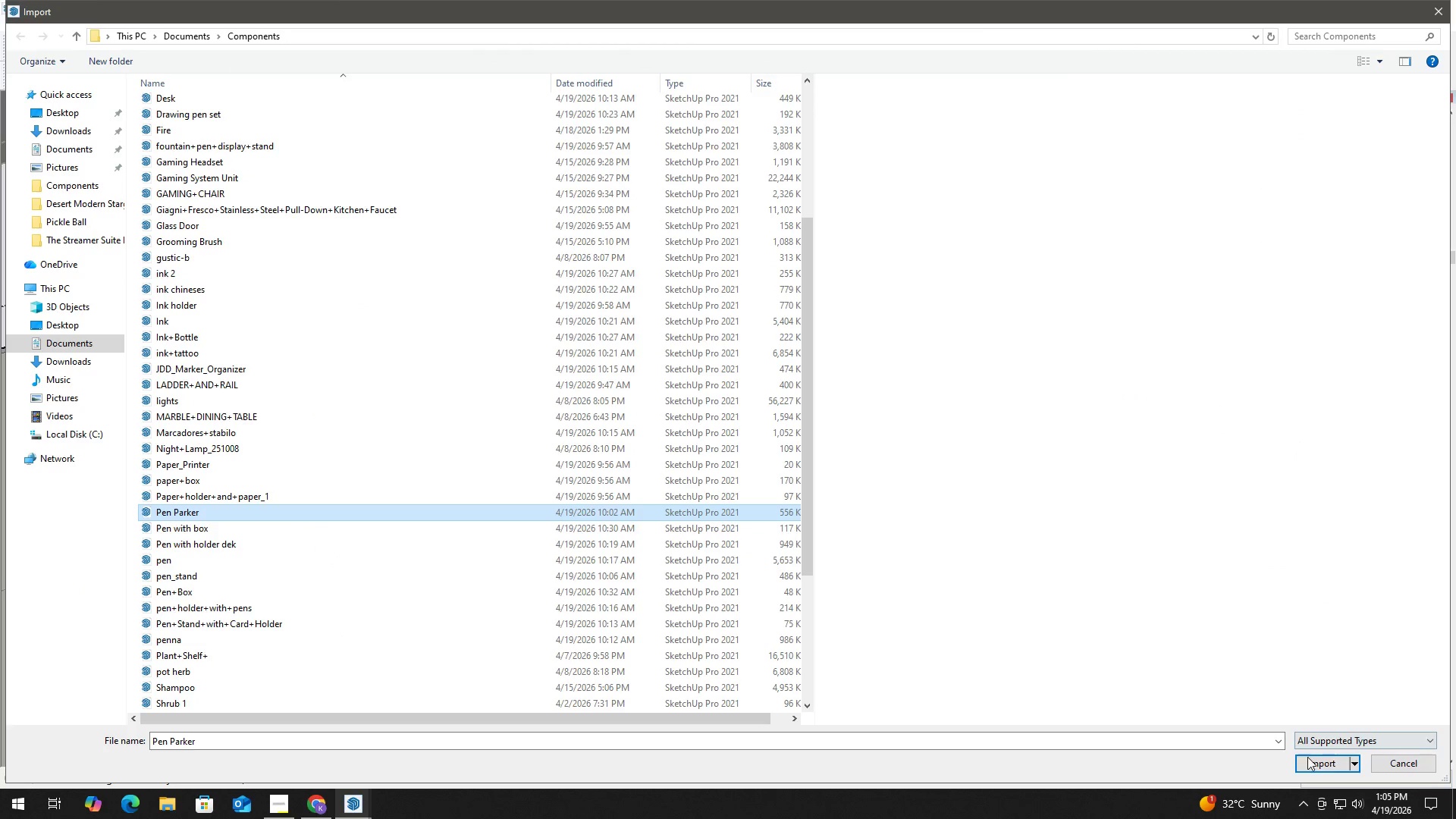 
left_click([1320, 767])
 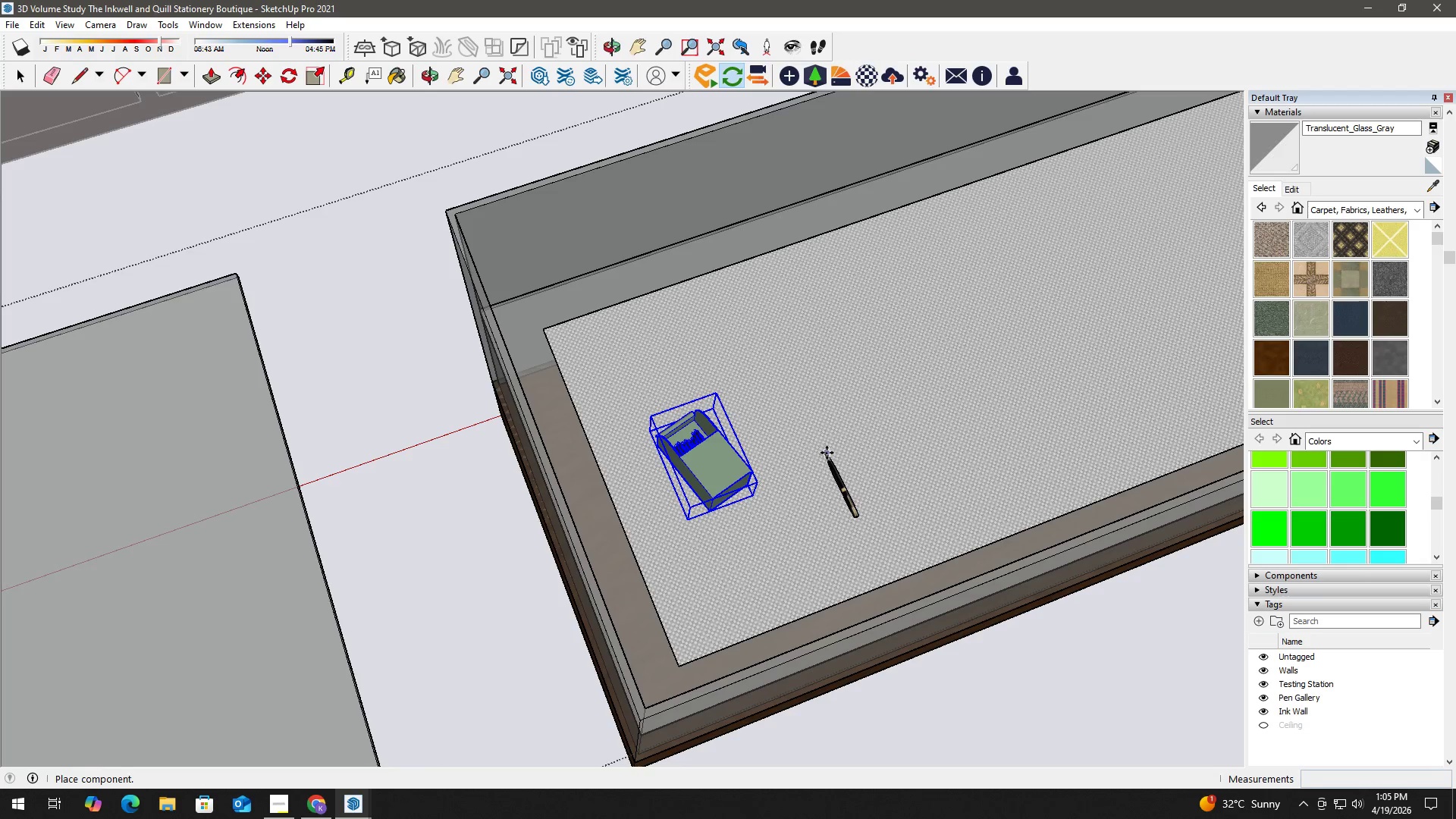 
wait(5.23)
 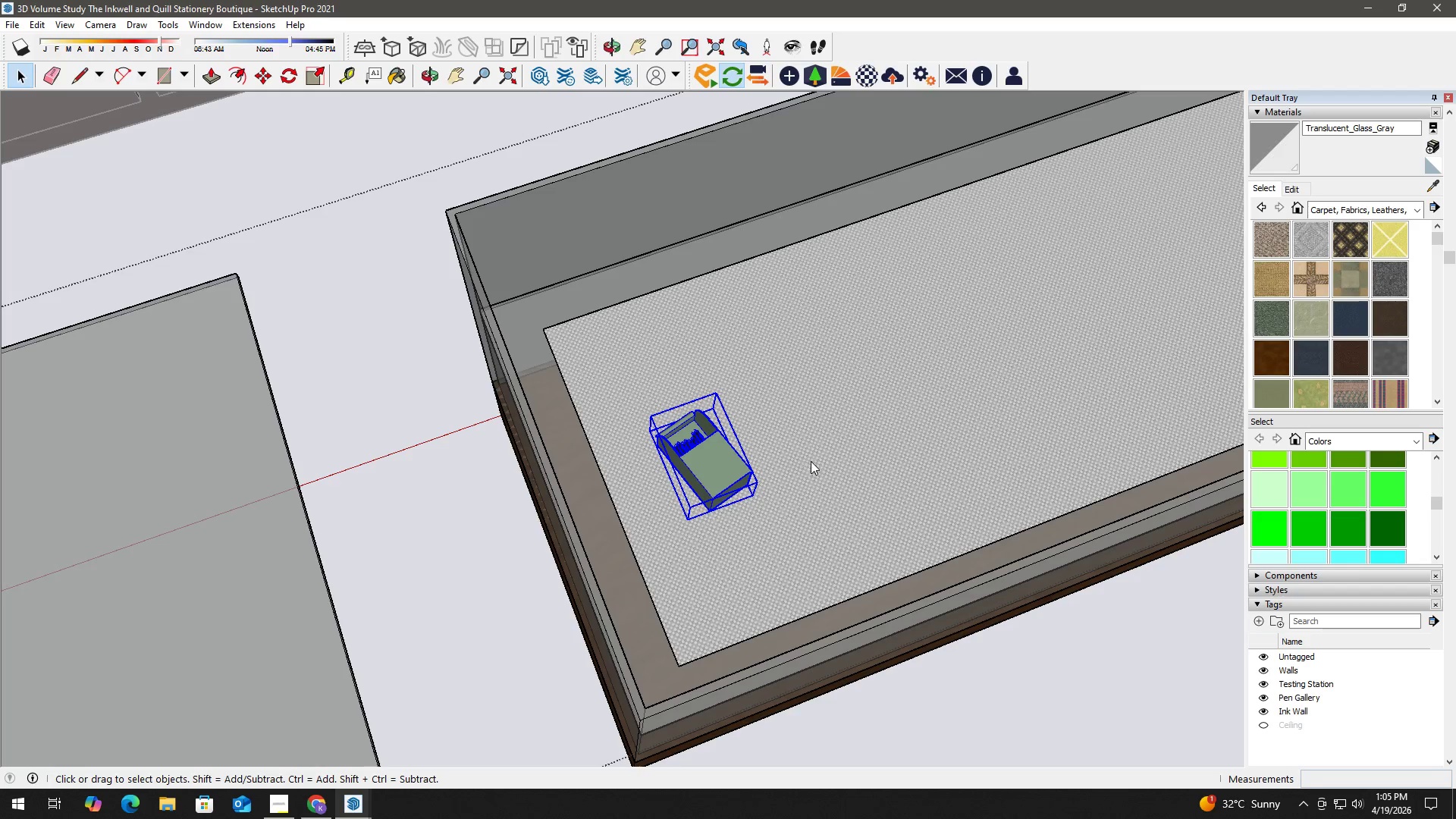 
left_click([754, 403])
 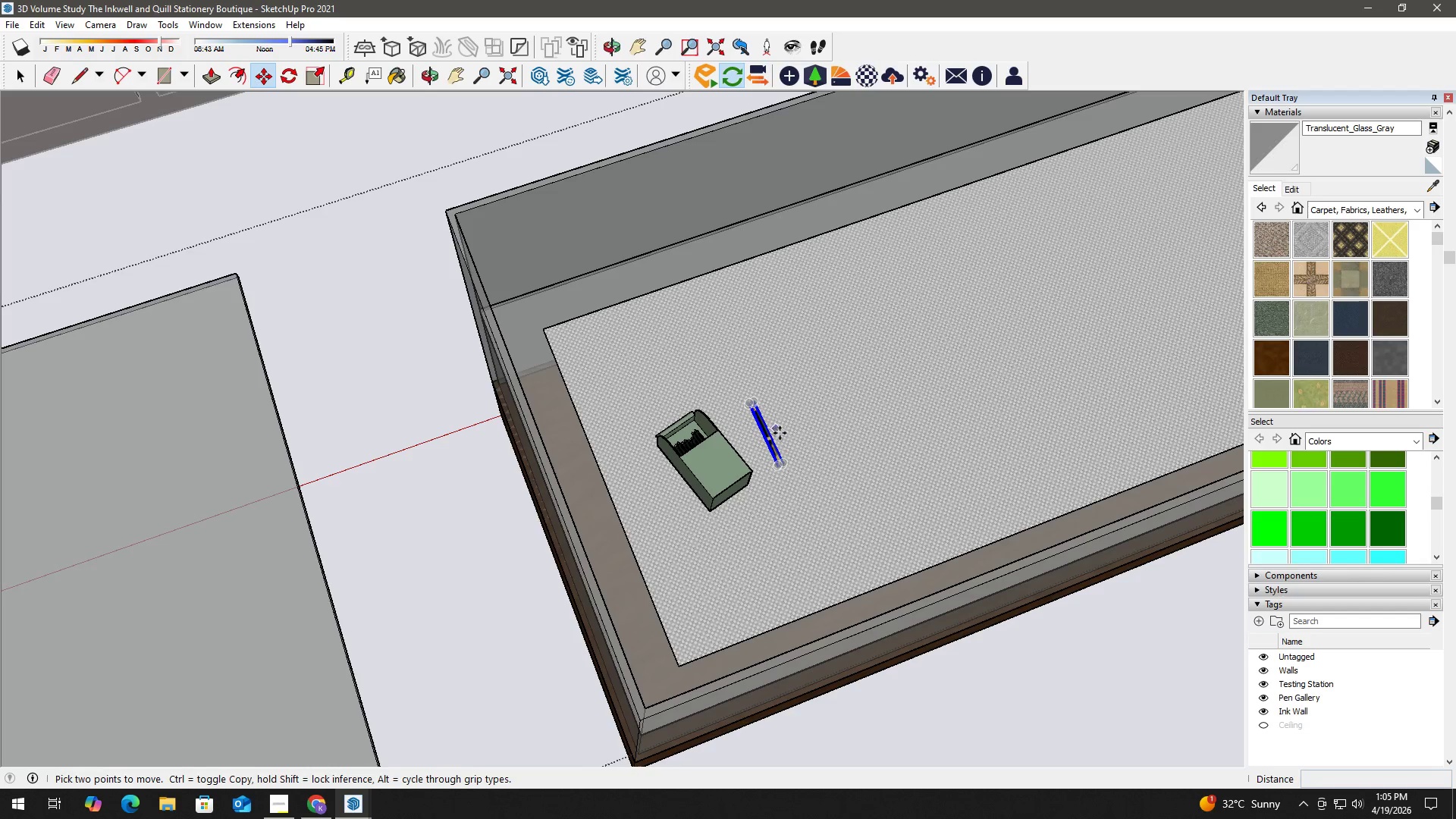 
key(Space)
 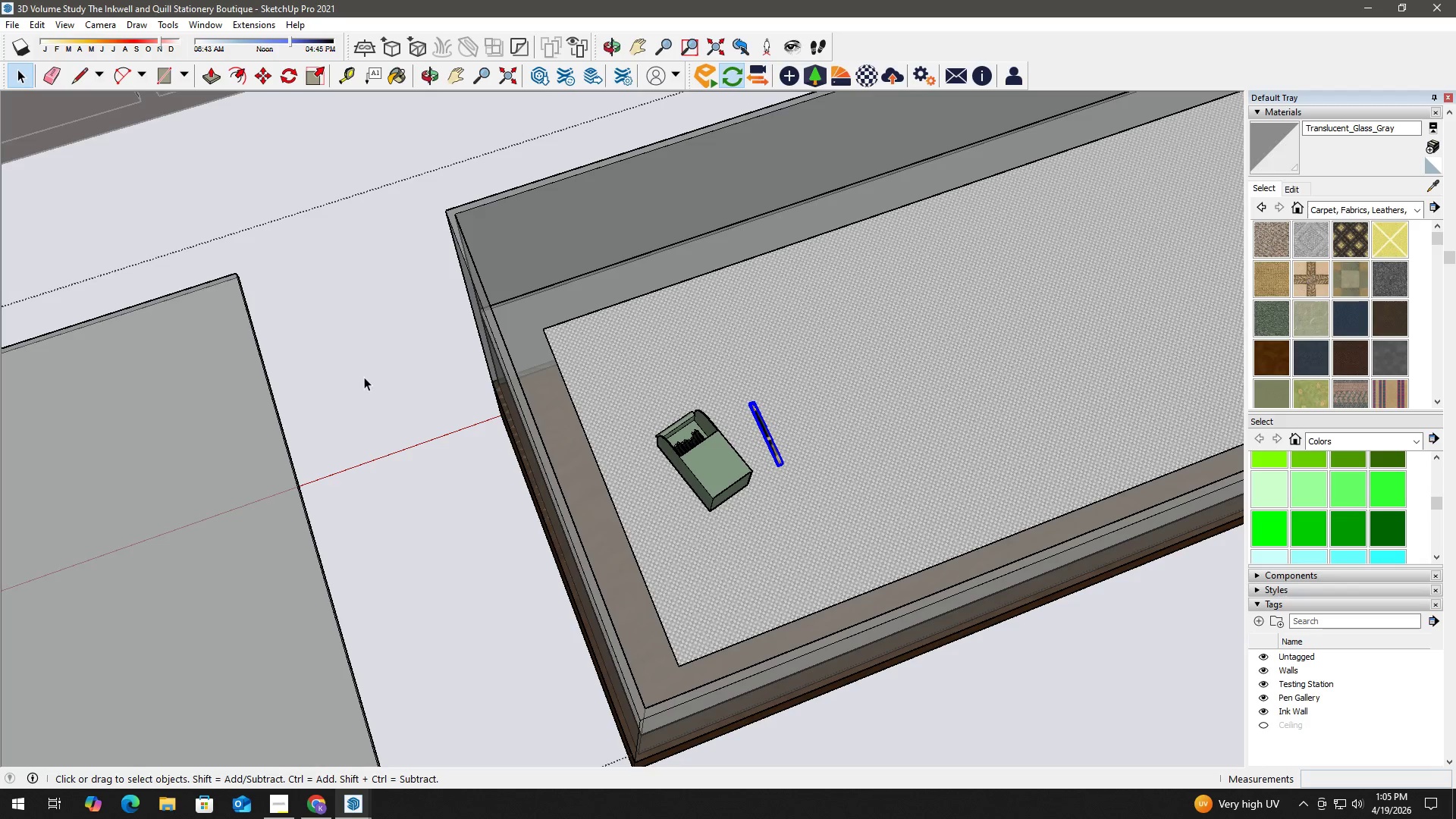 
wait(22.36)
 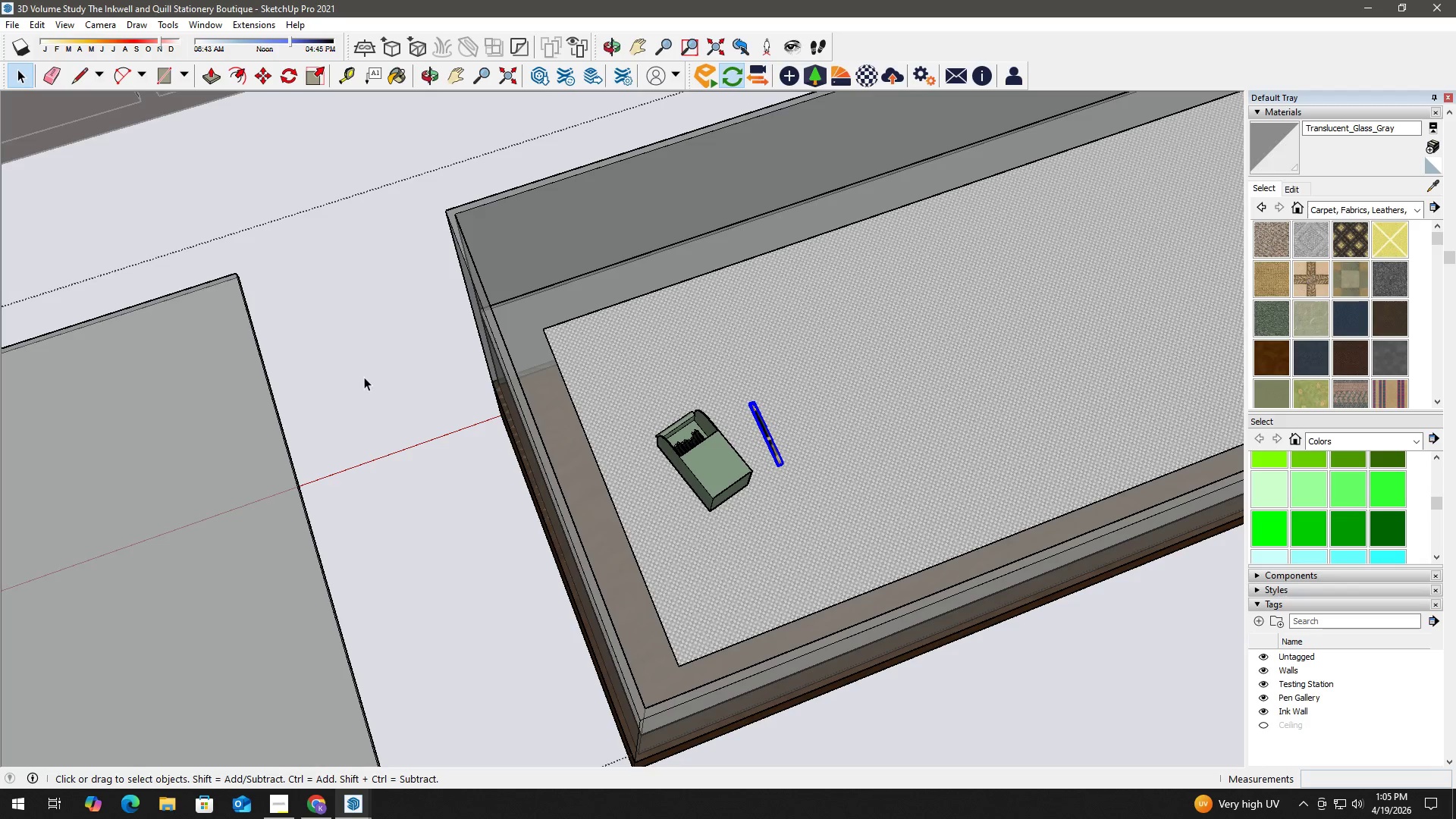 
double_click([12, 25])
 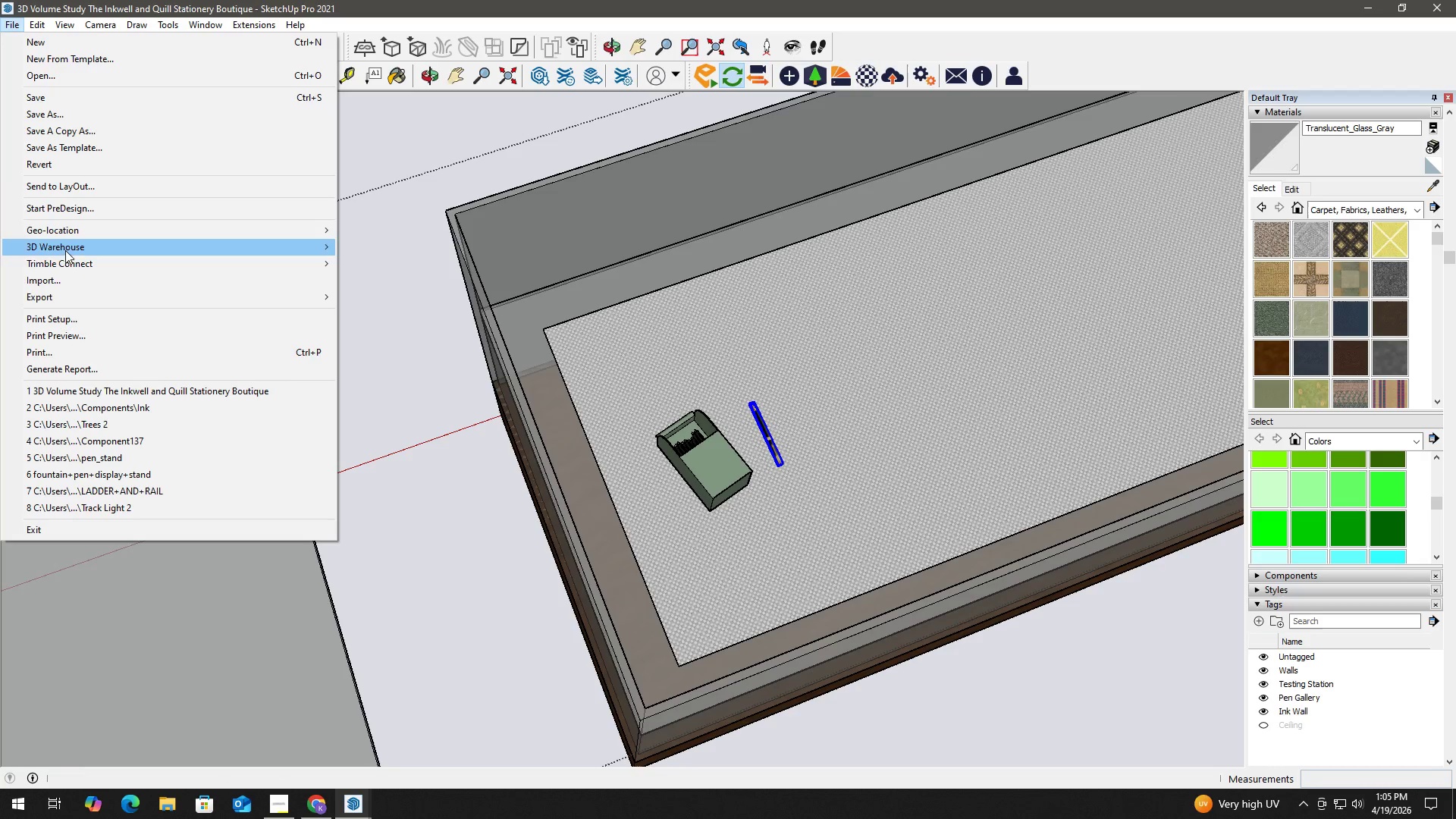 
left_click([67, 283])
 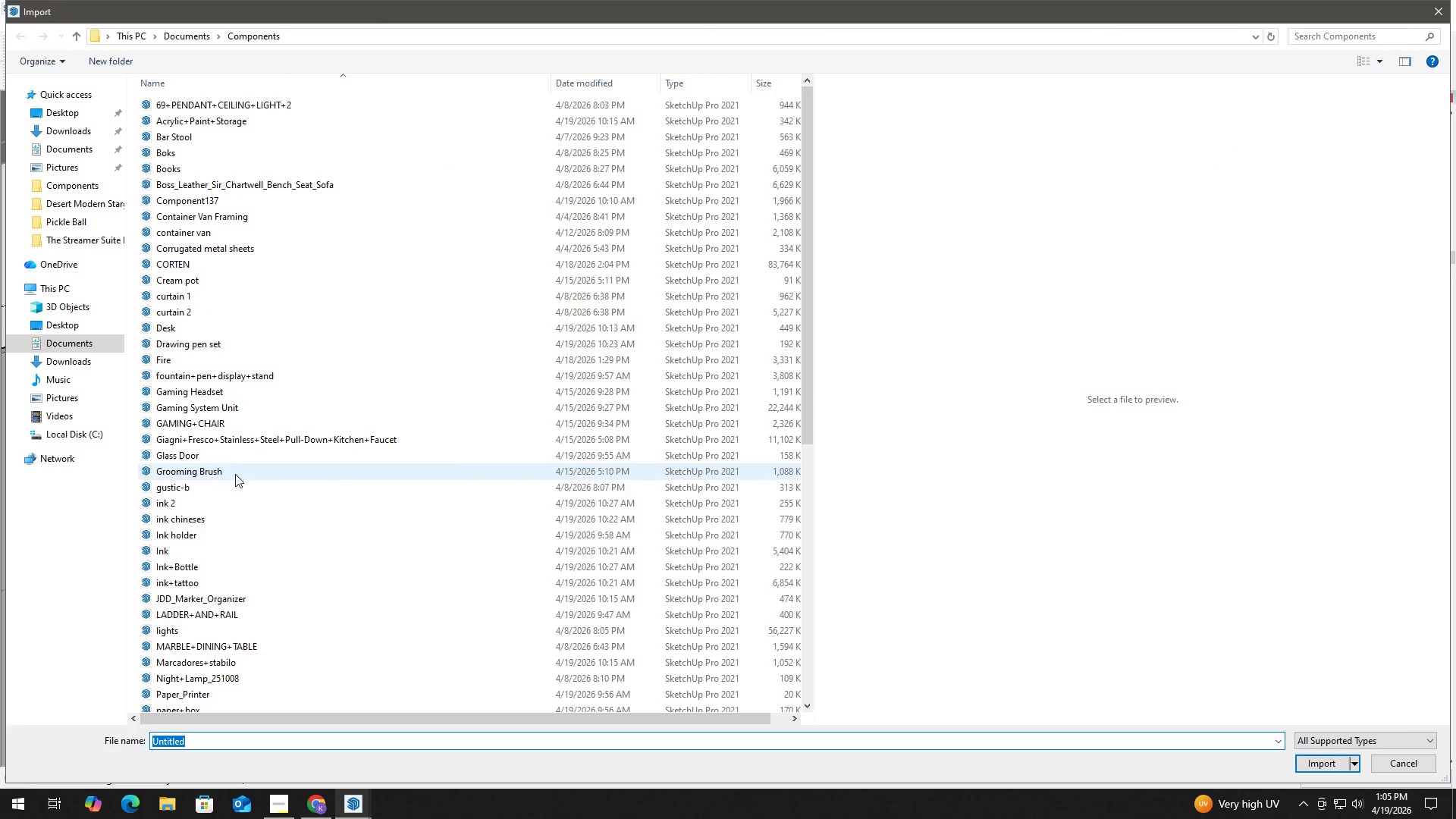 
scroll: coordinate [243, 585], scroll_direction: down, amount: 4.0
 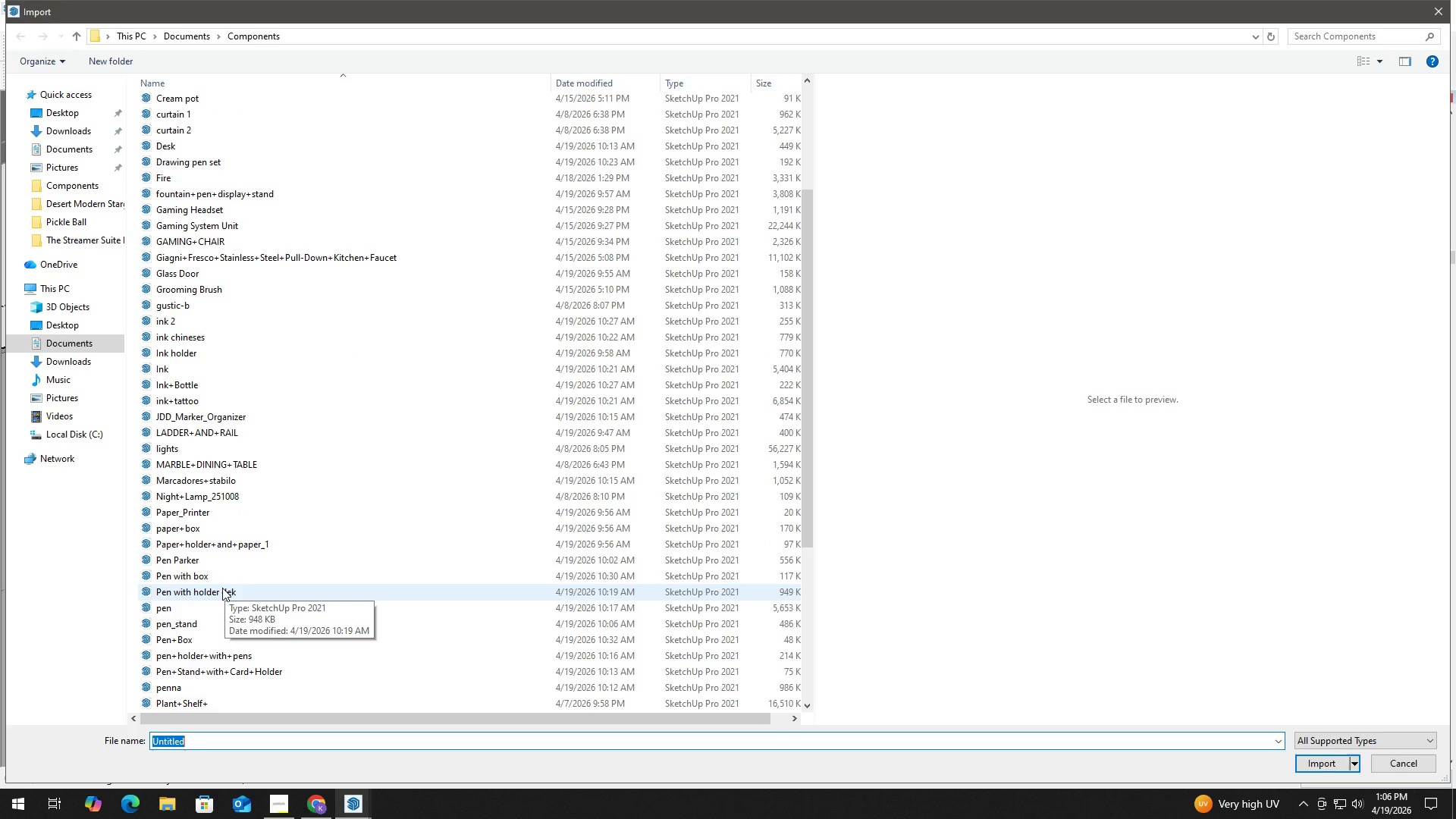 
left_click([225, 592])
 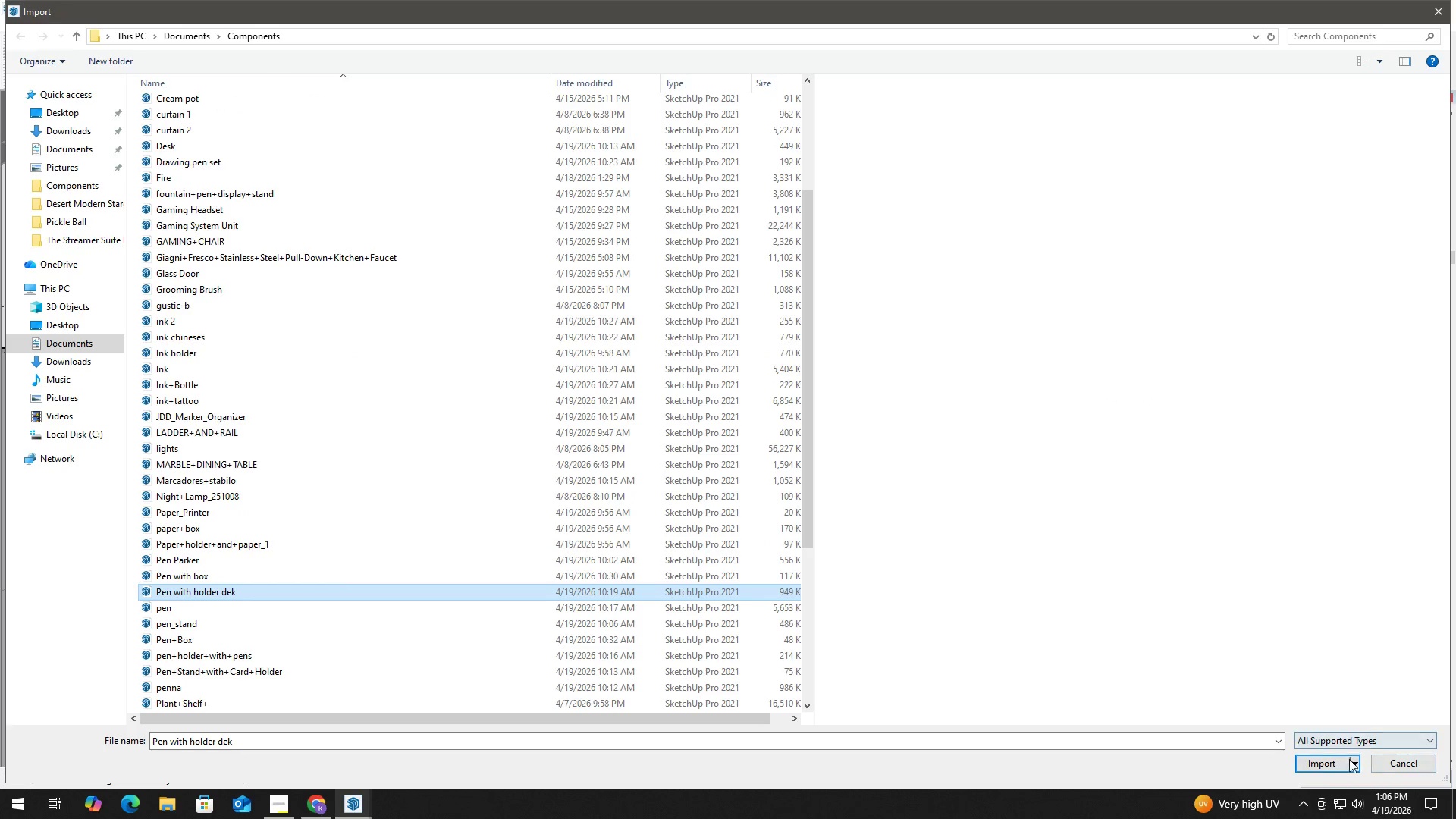 
left_click([1326, 759])
 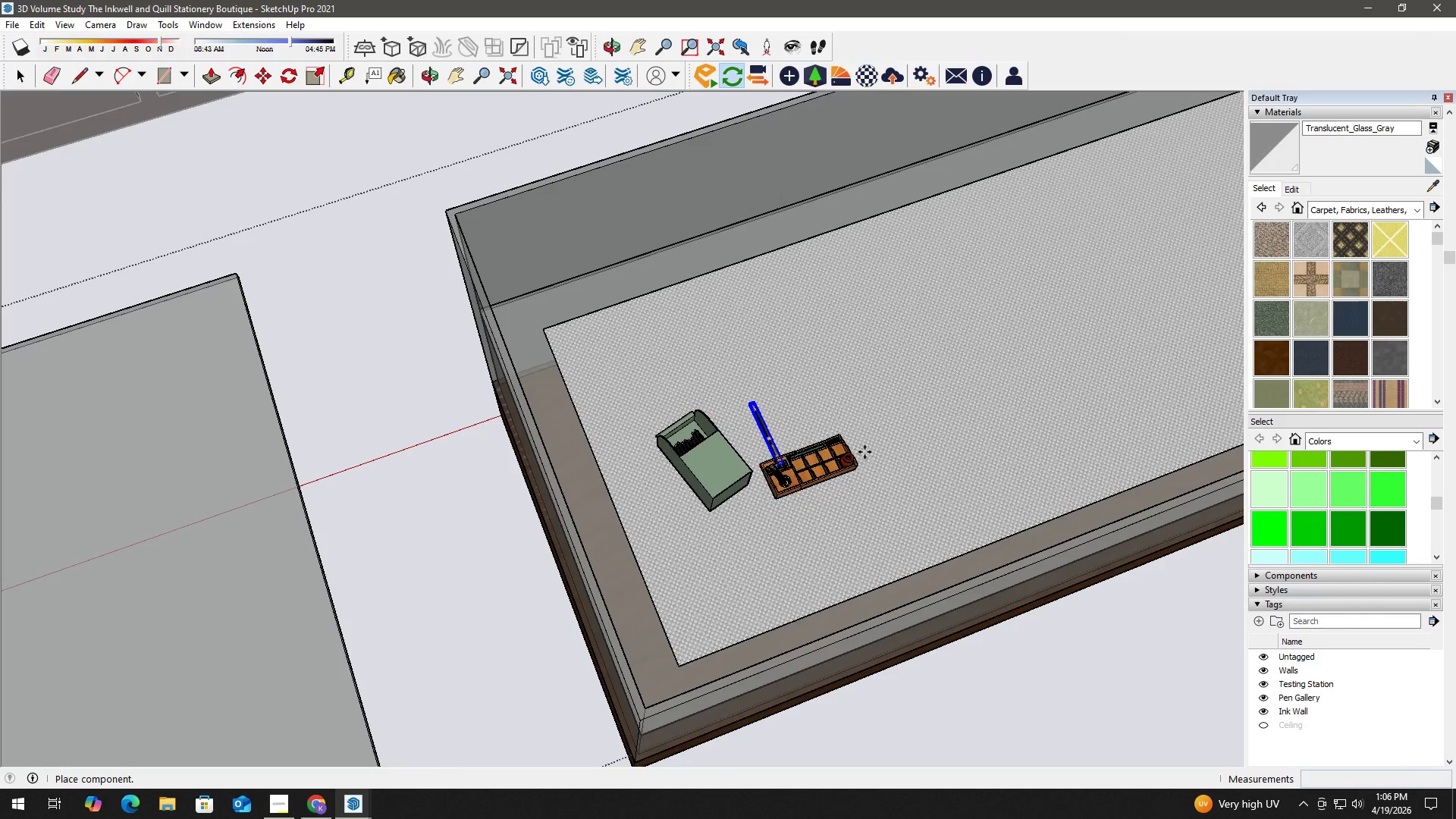 
wait(7.28)
 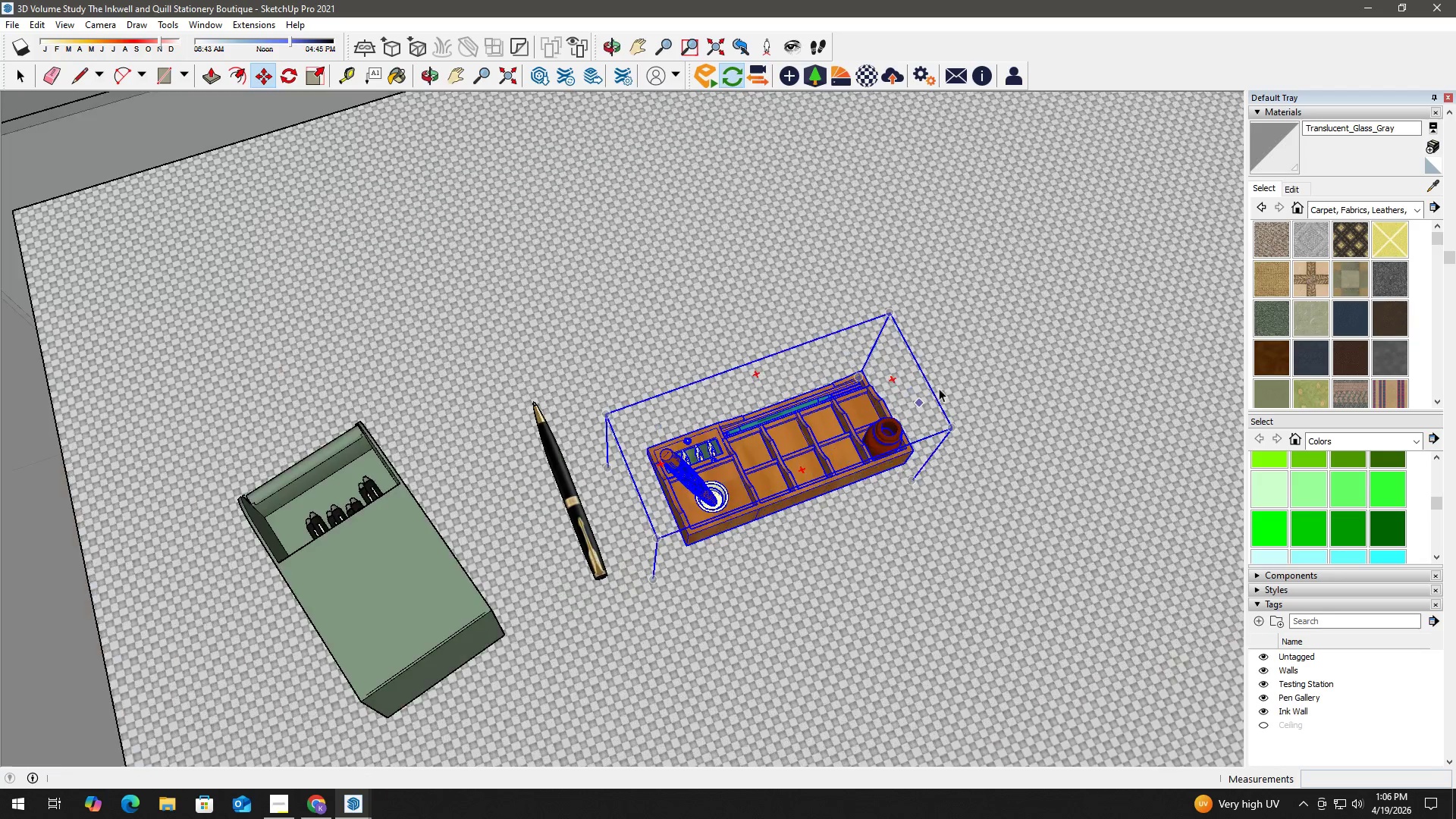 
key(Space)
 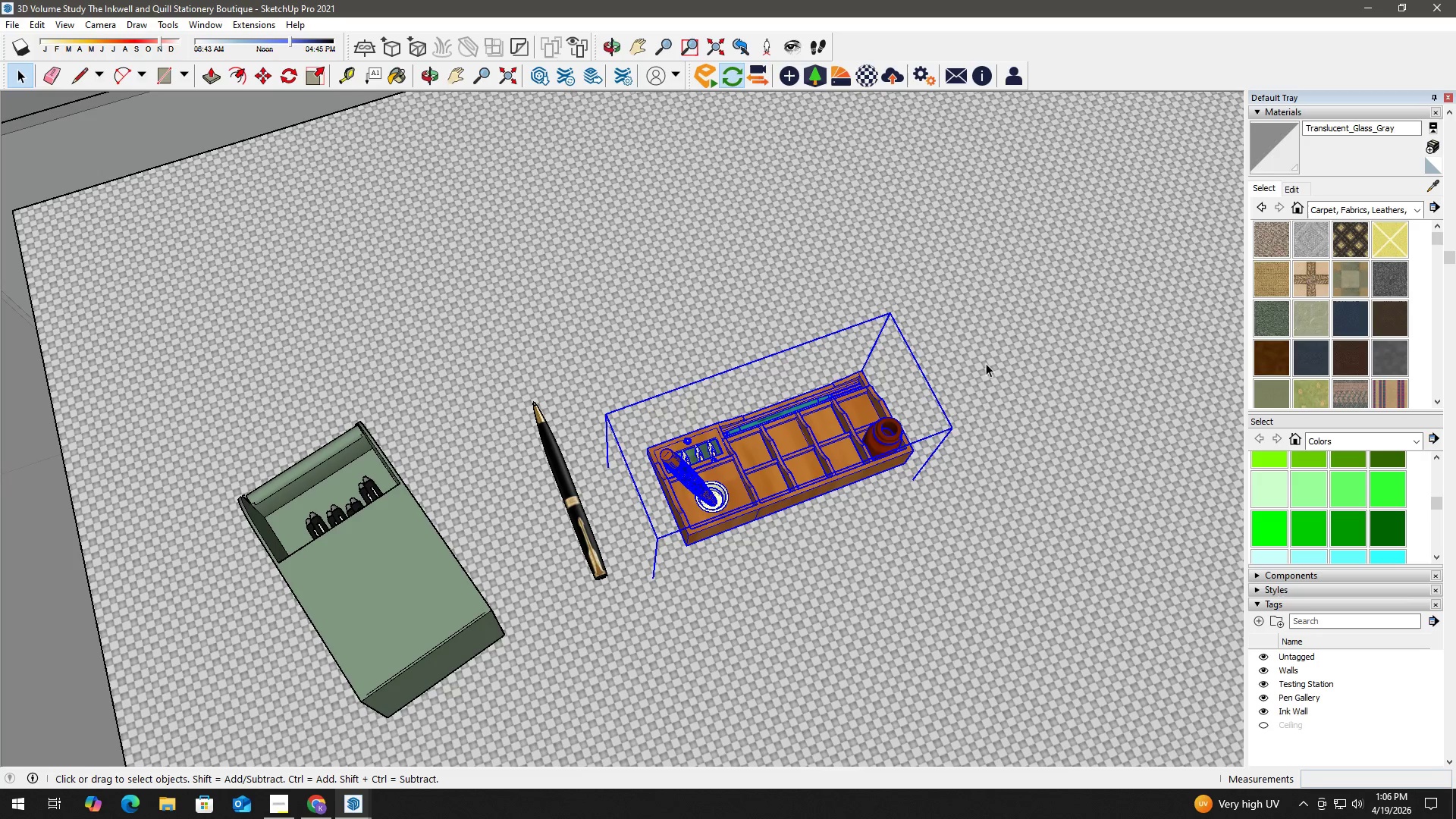 
left_click([986, 363])
 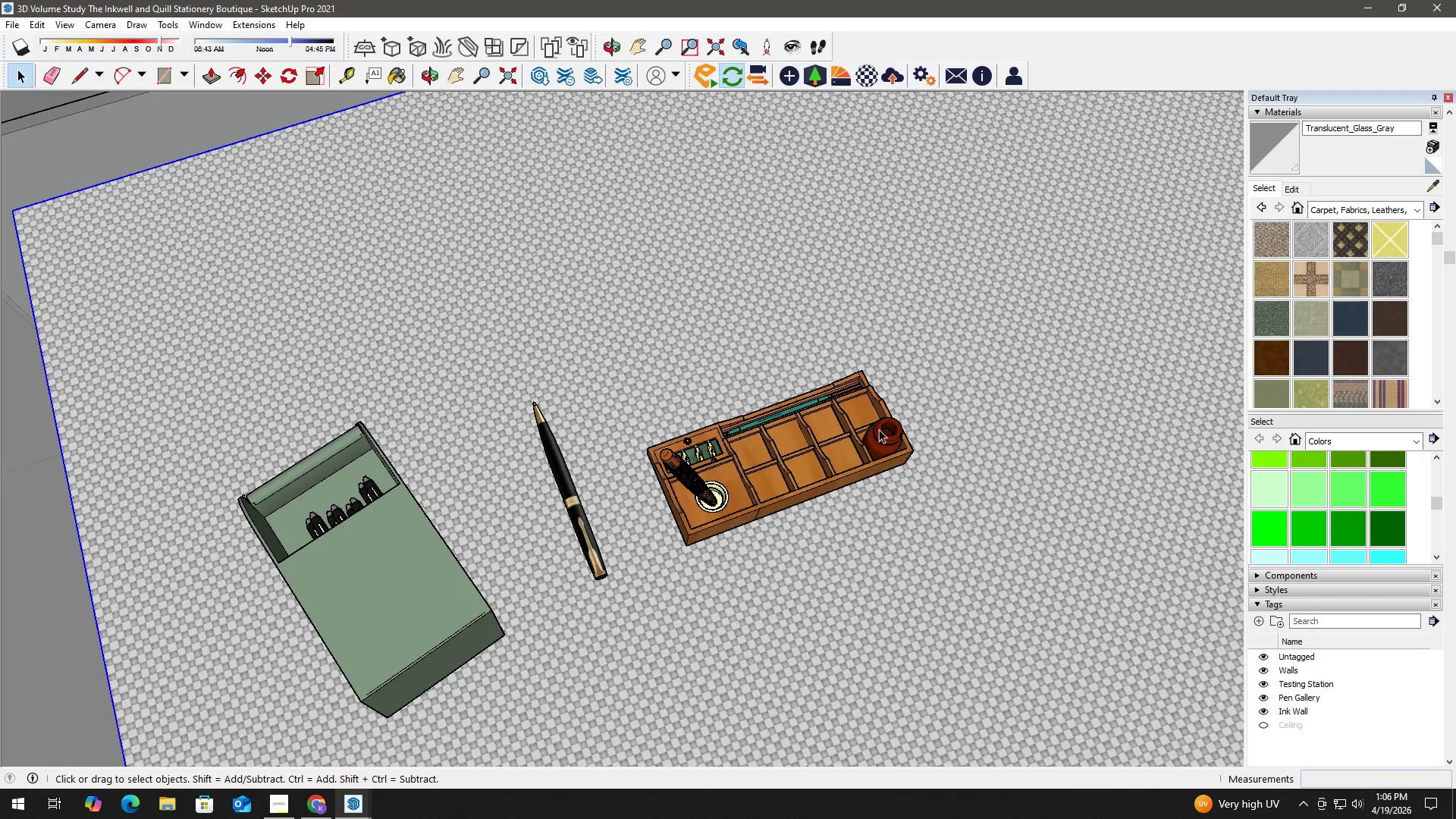 
scroll: coordinate [896, 421], scroll_direction: up, amount: 16.0
 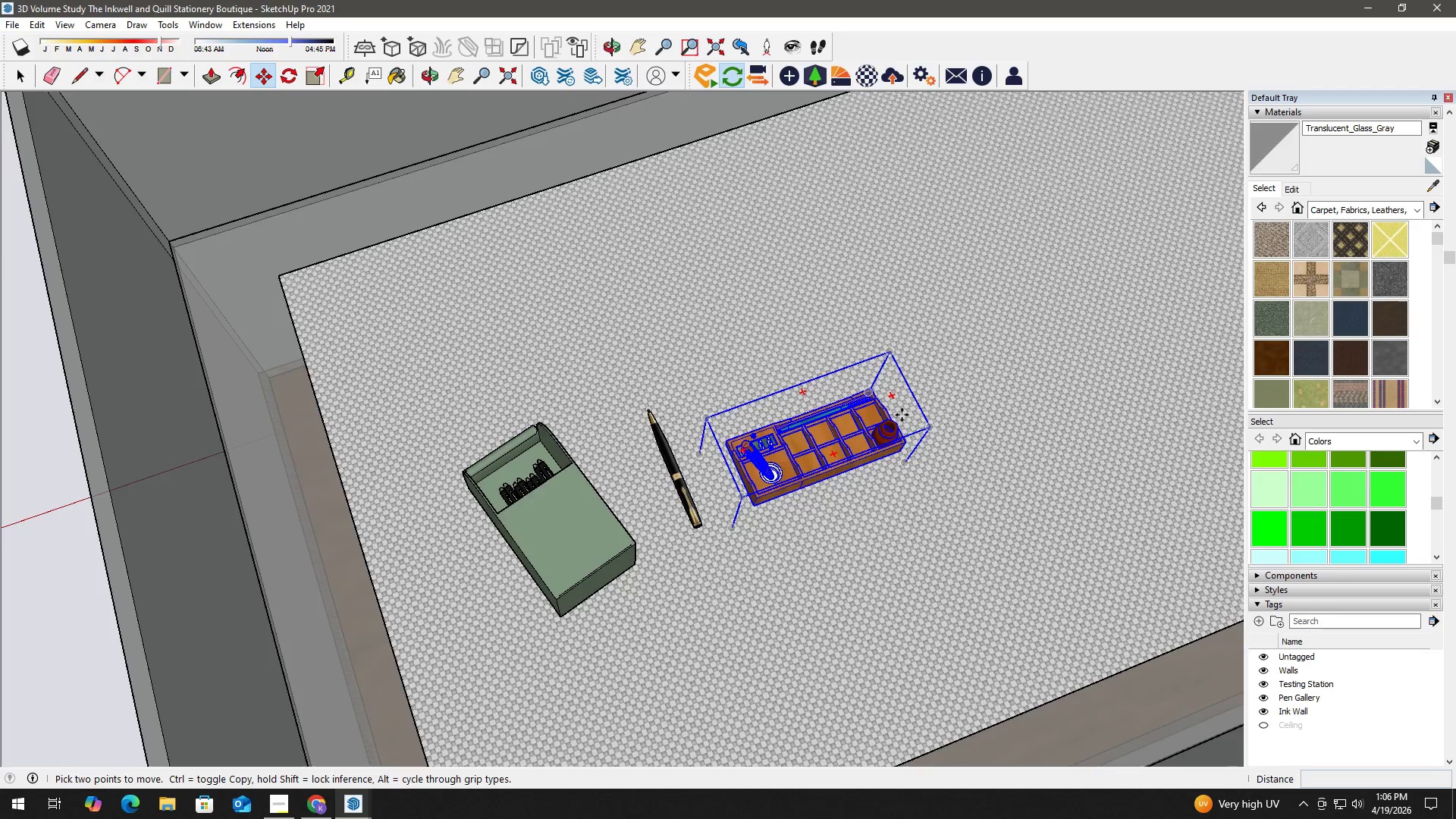 
left_click([800, 461])
 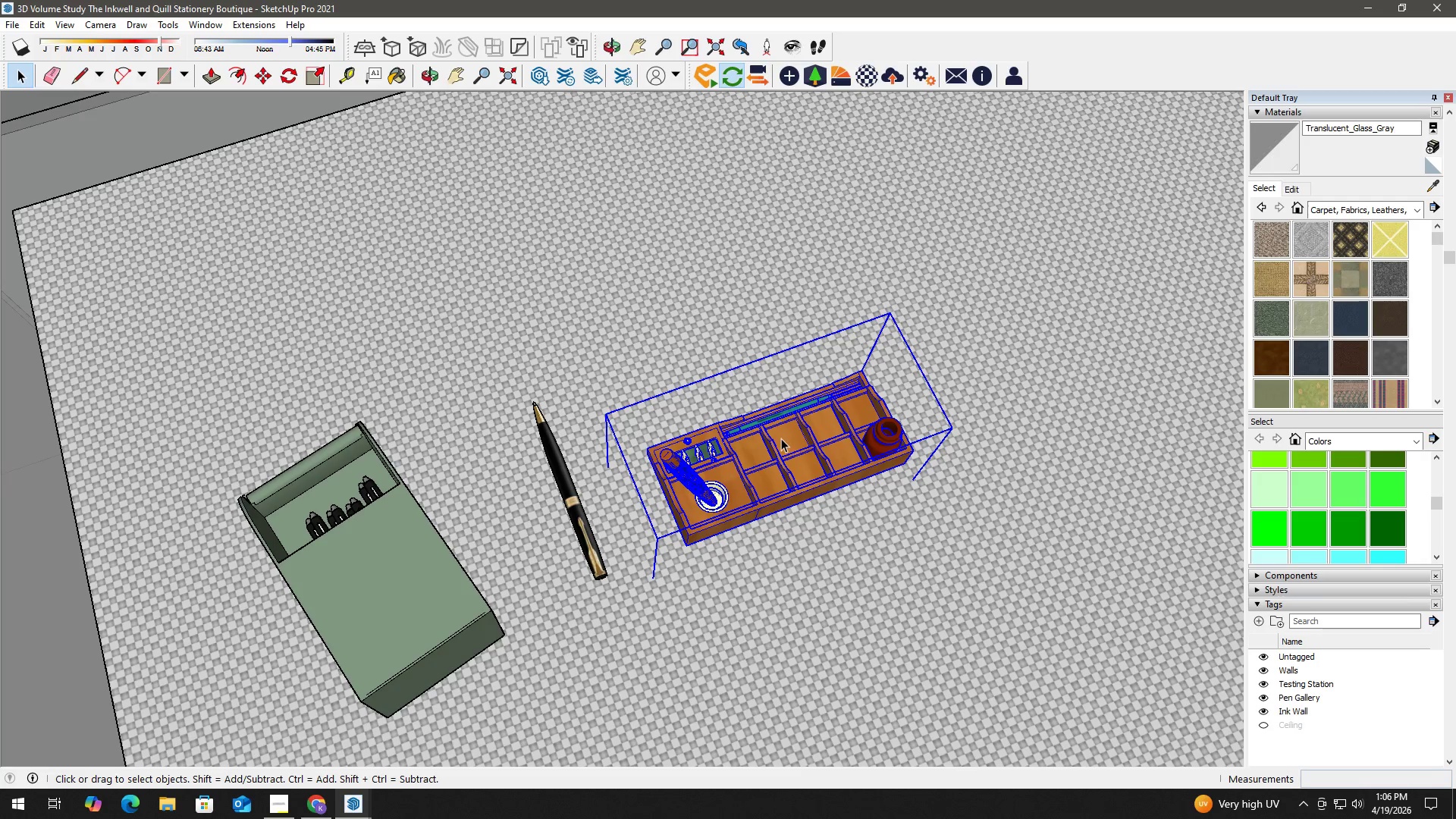 
key(M)
 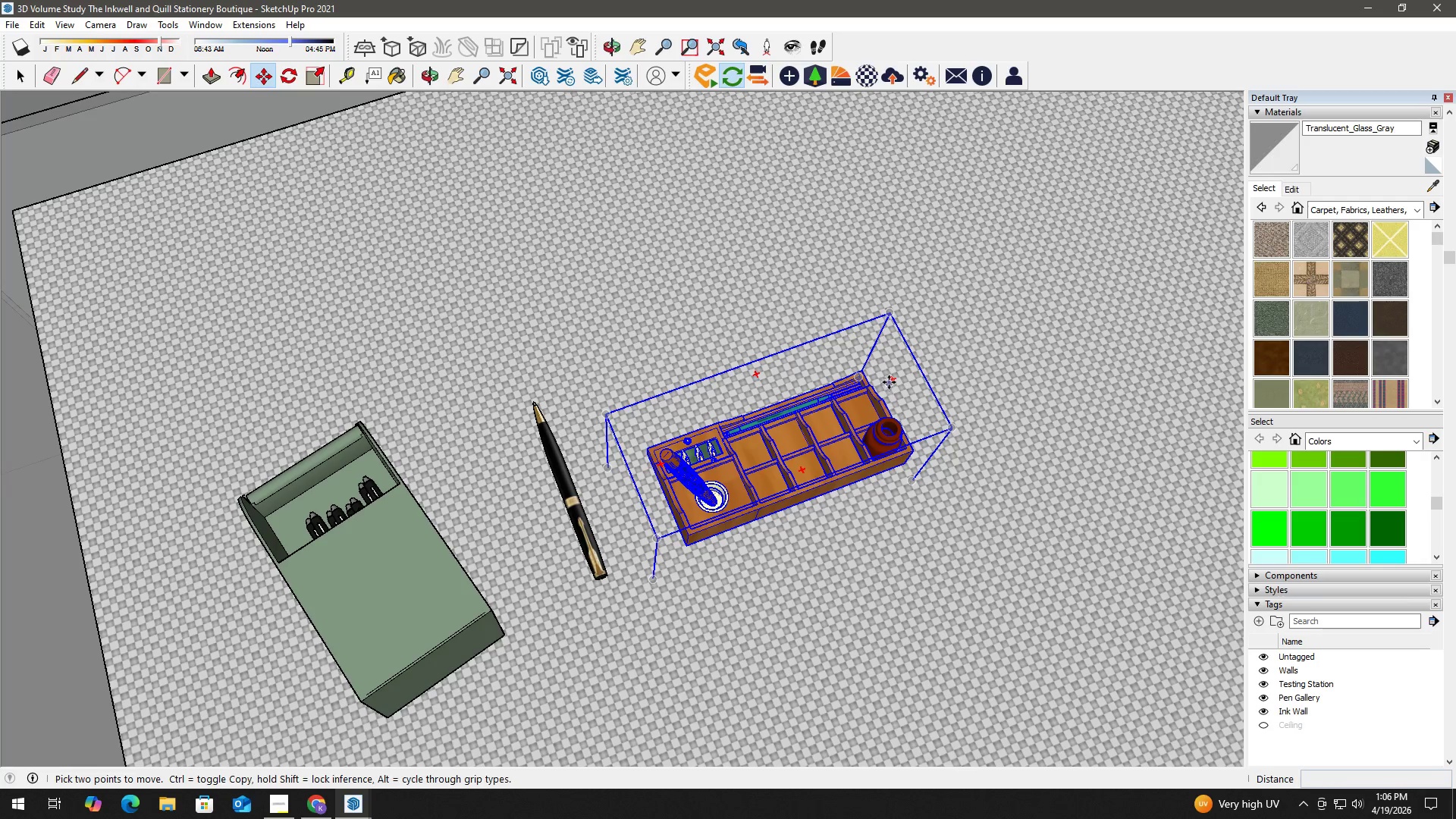 
left_click([890, 381])
 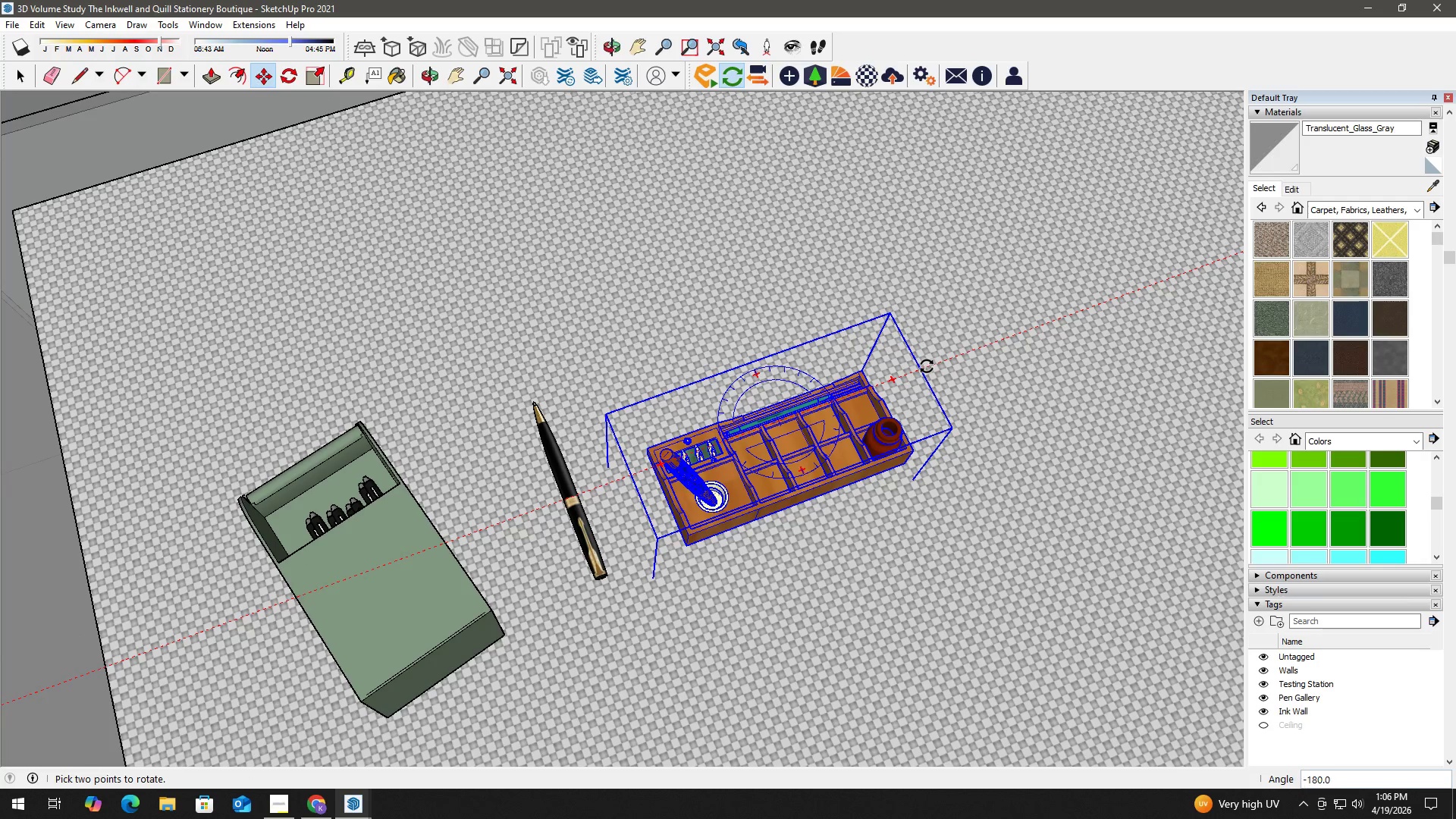 
left_click([930, 365])
 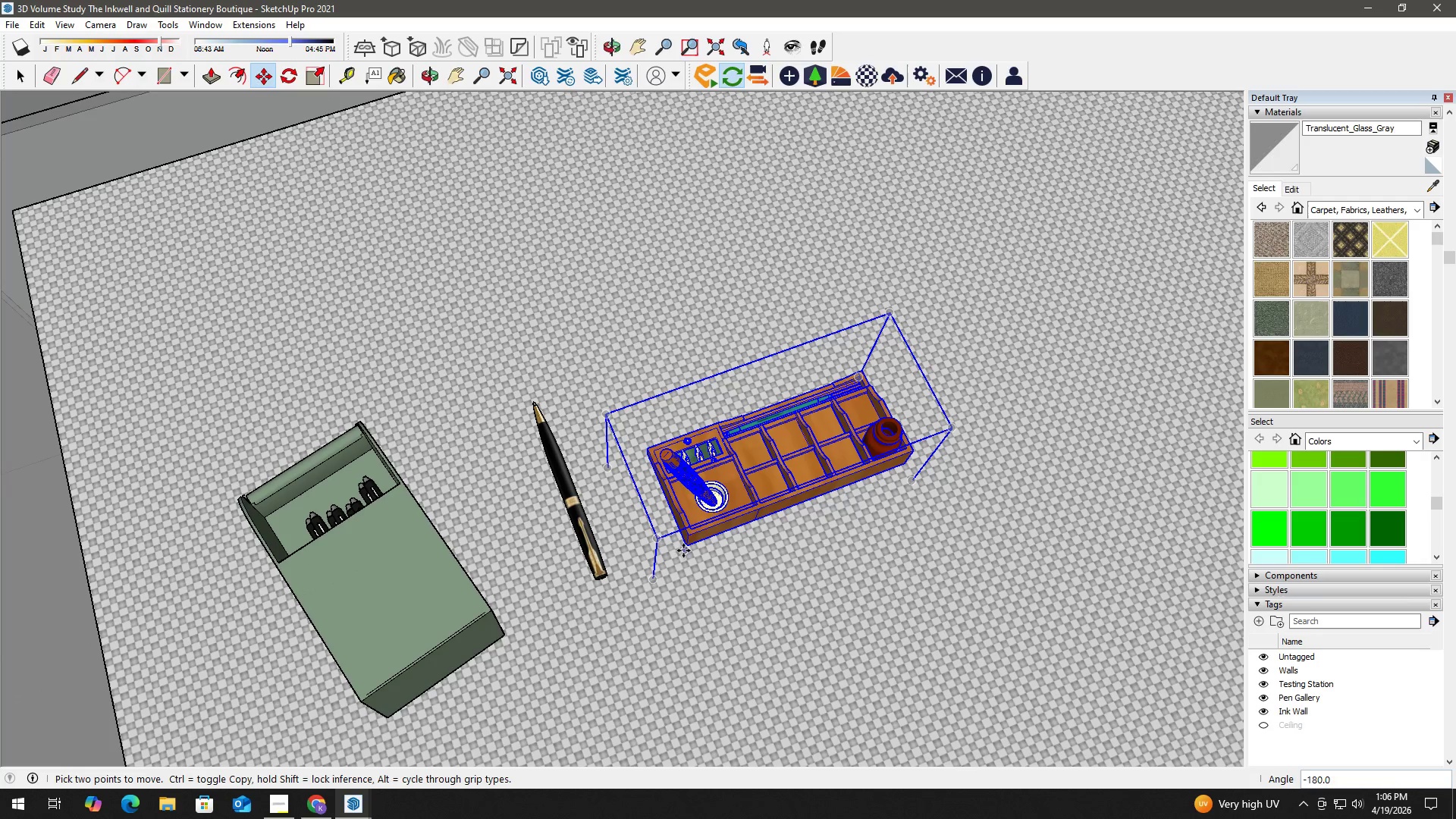 
left_click([686, 544])
 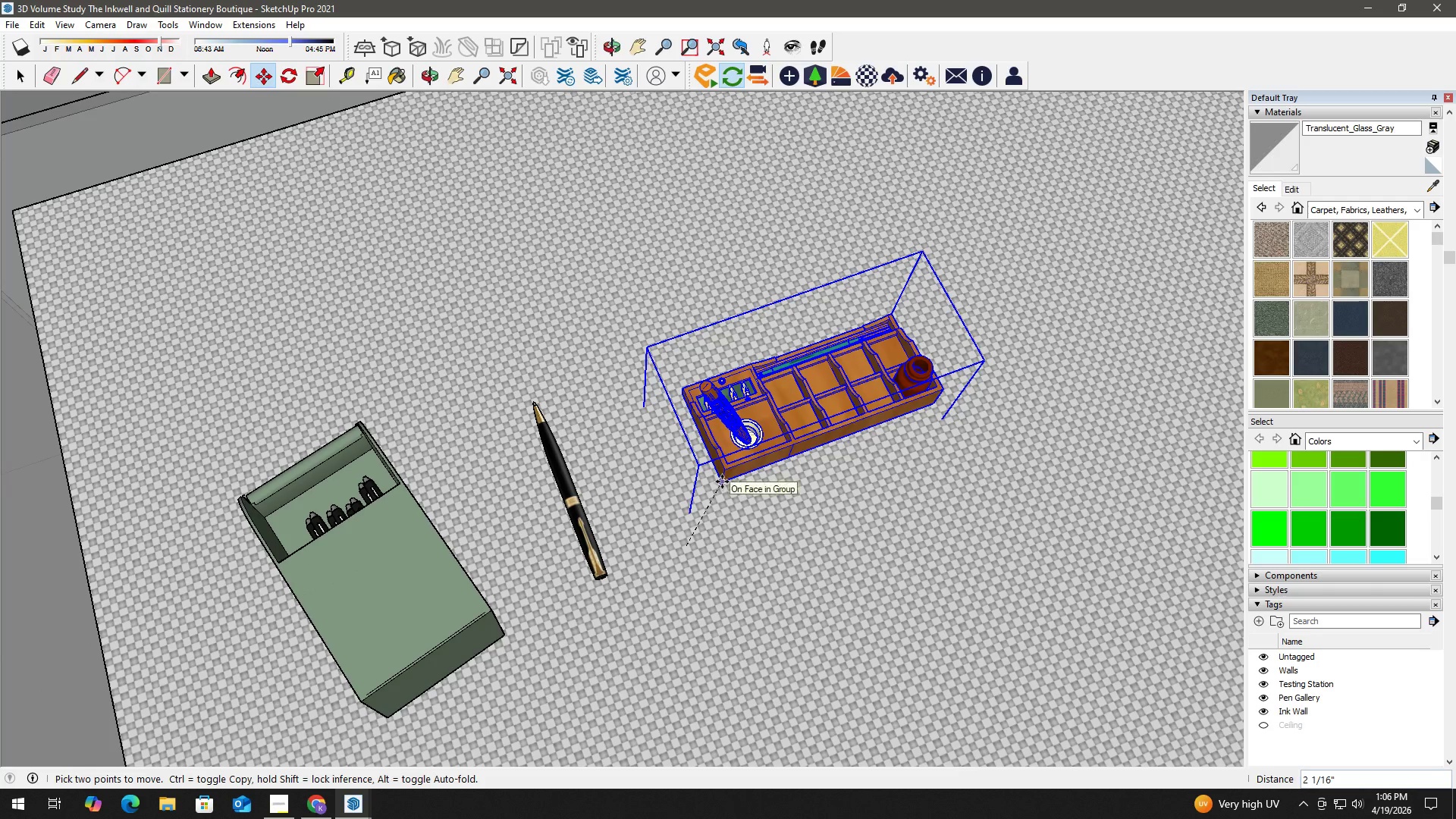 
left_click([722, 482])
 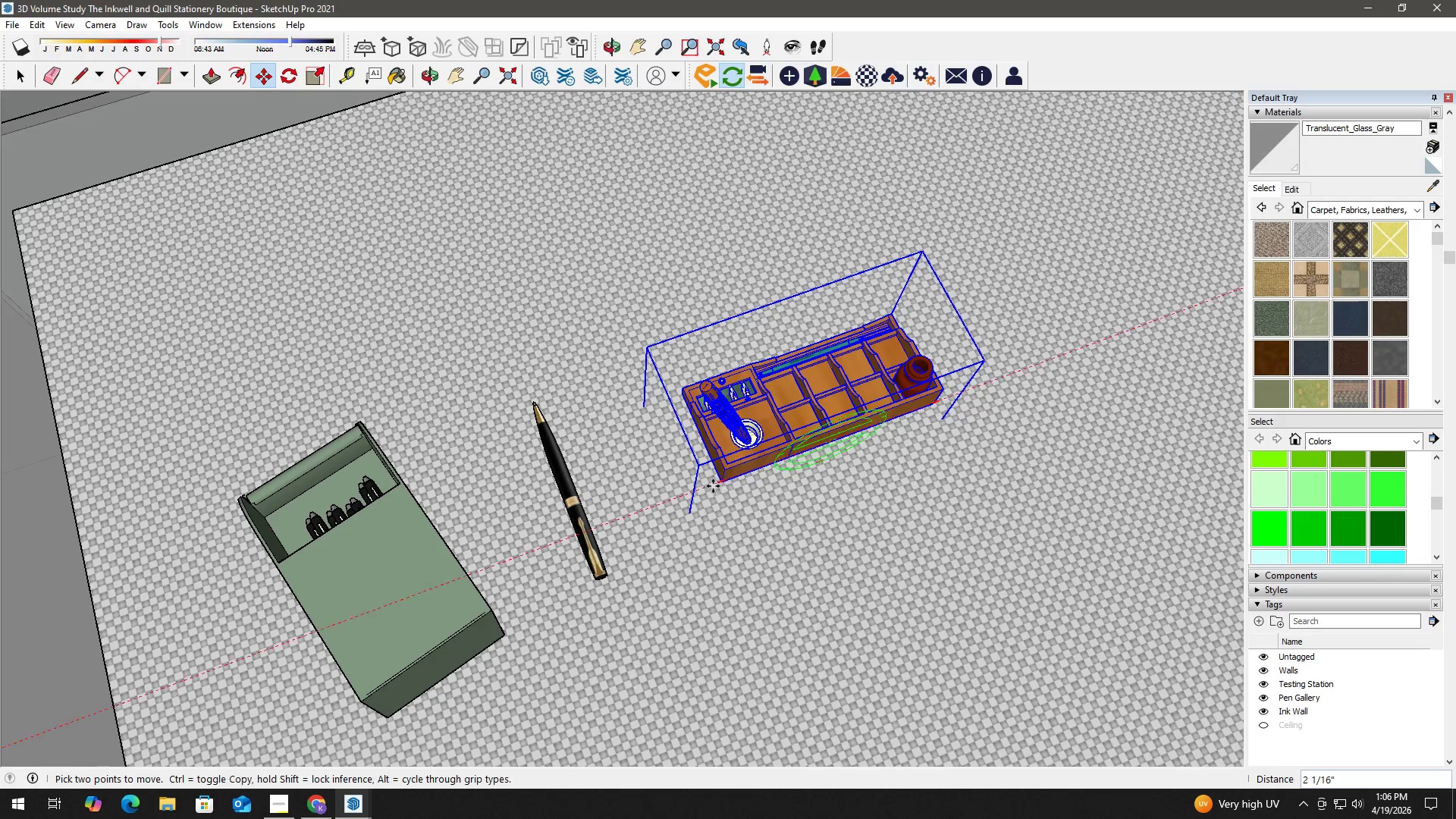 
key(Space)
 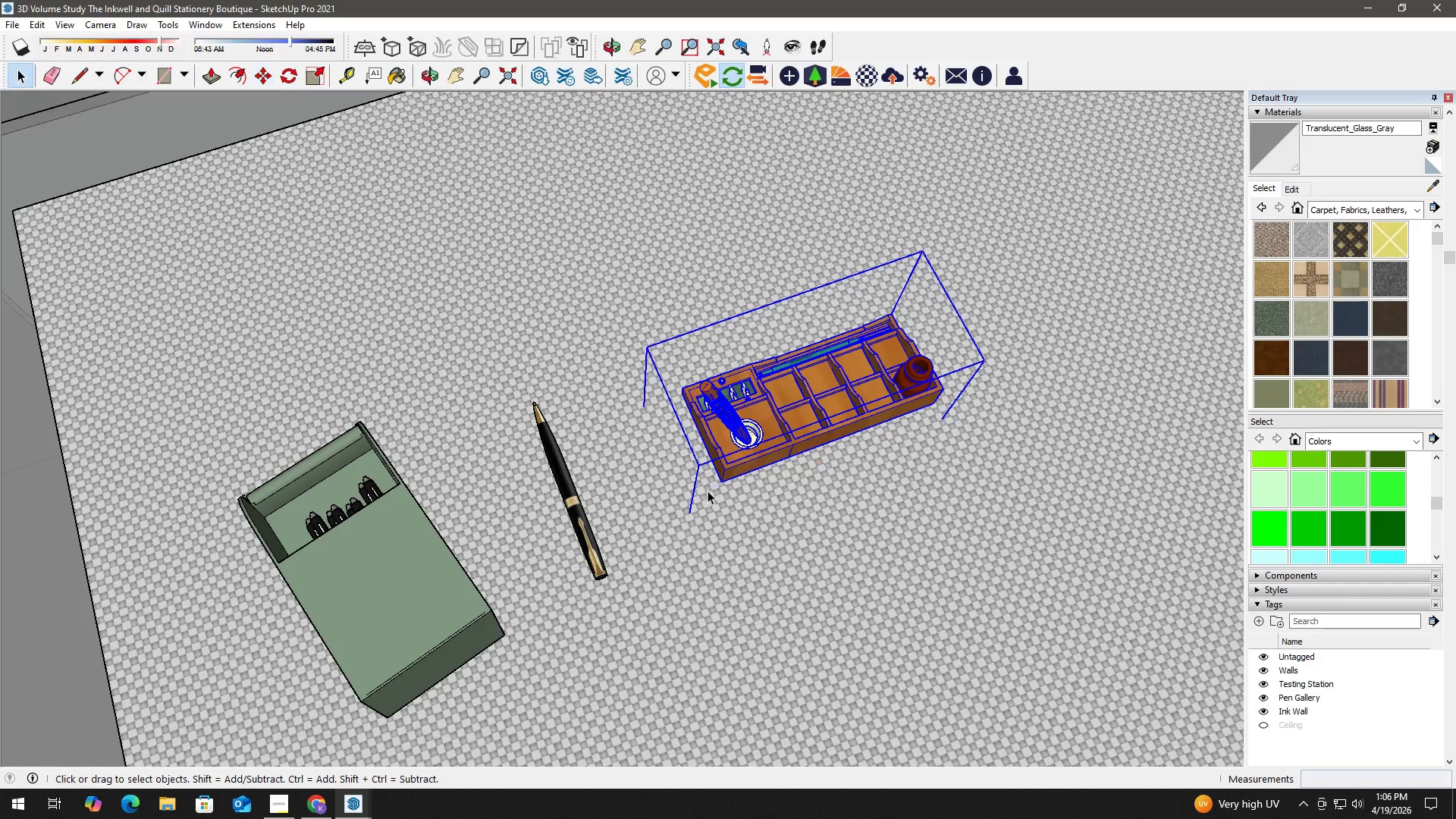 
scroll: coordinate [705, 491], scroll_direction: down, amount: 7.0
 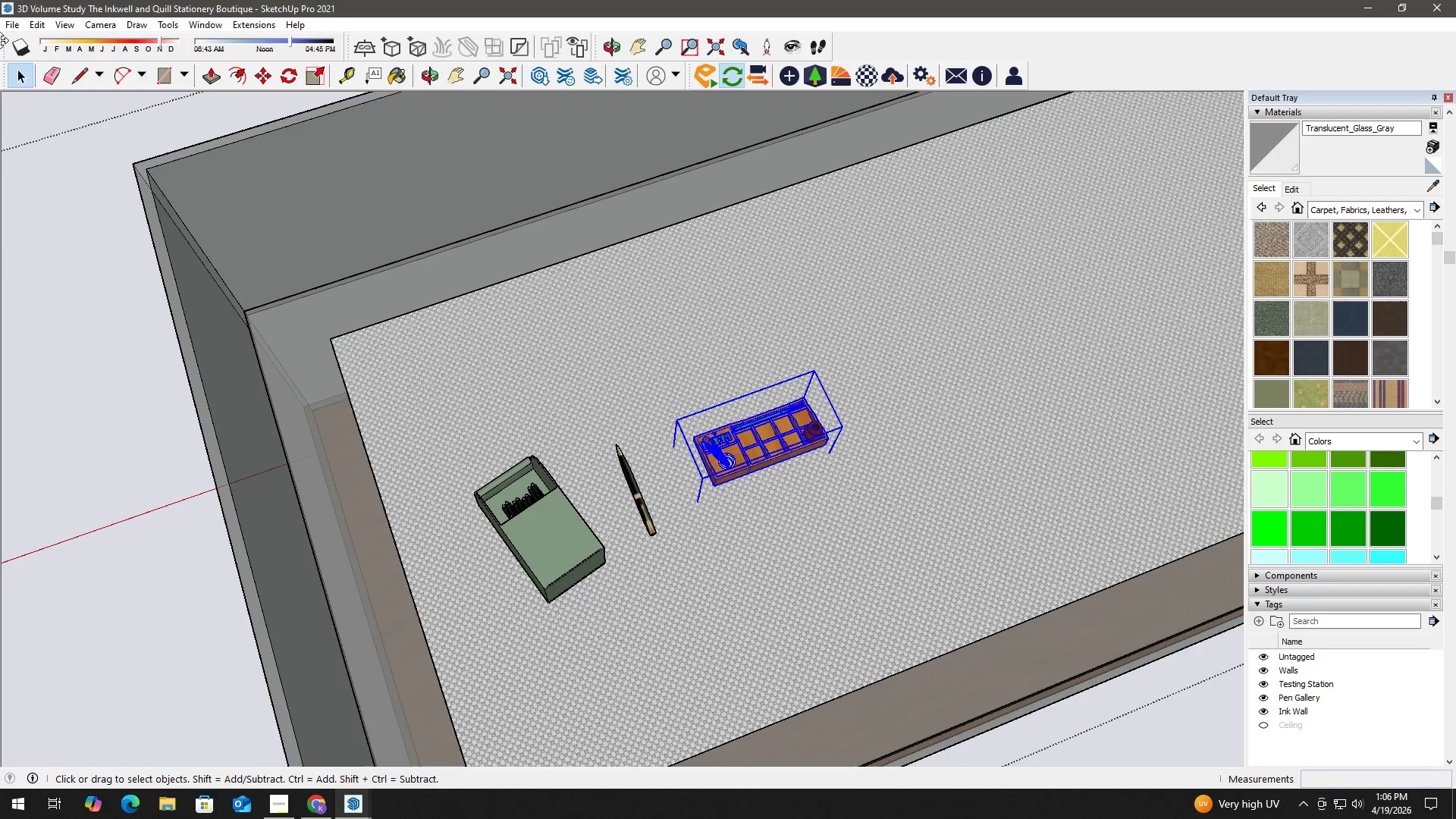 
left_click([10, 29])
 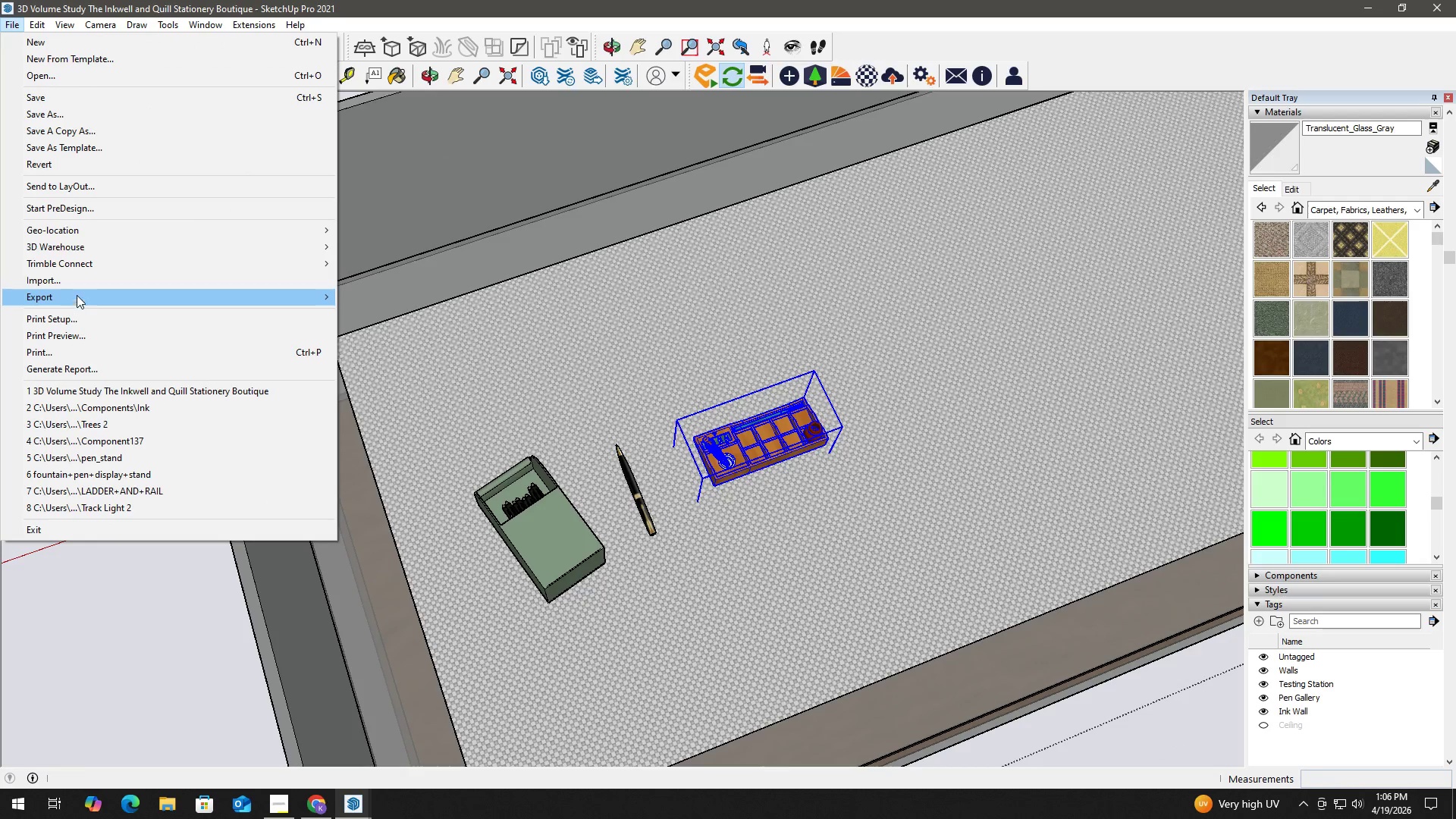 
left_click([89, 282])
 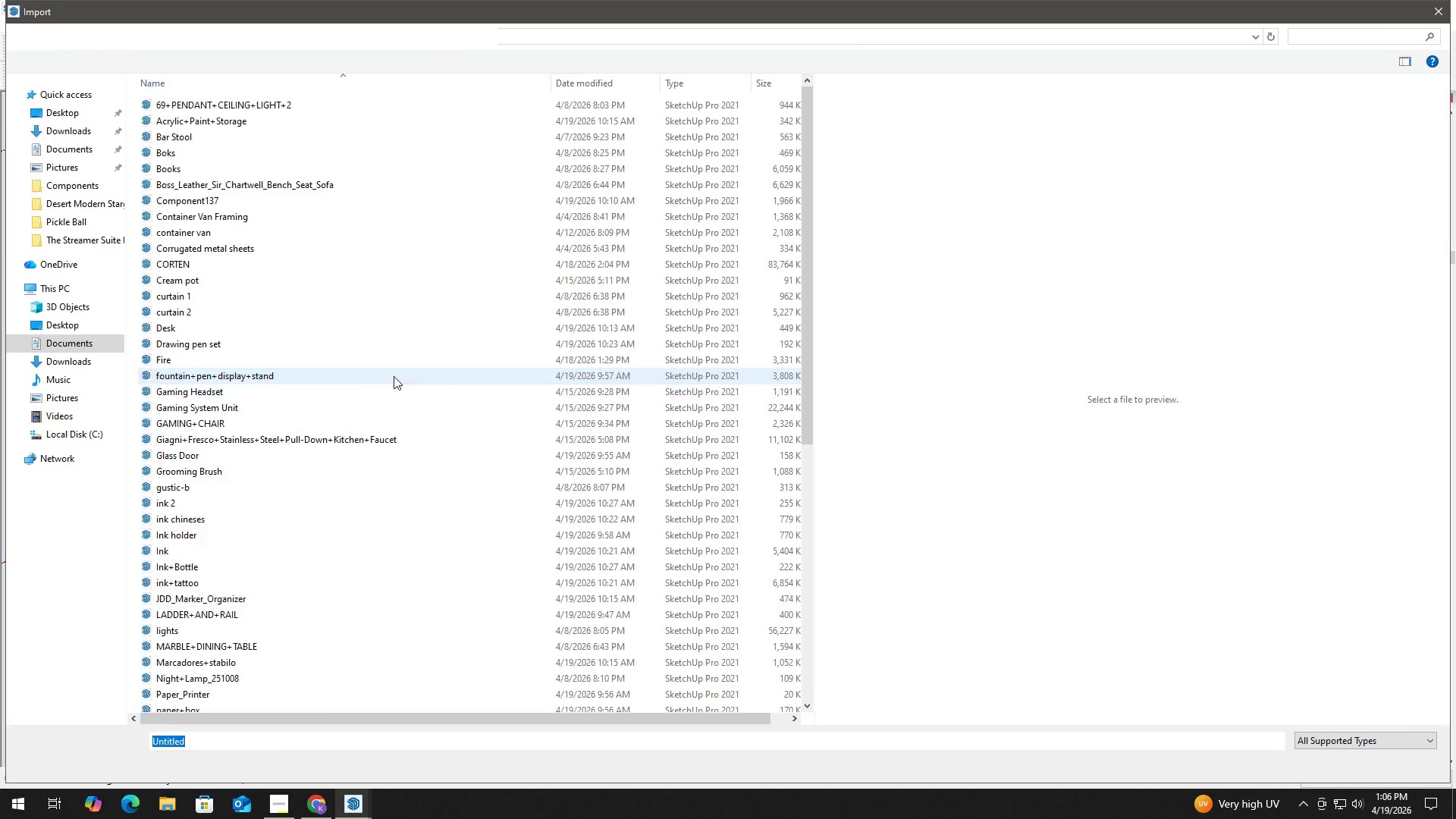 
scroll: coordinate [482, 450], scroll_direction: down, amount: 4.0
 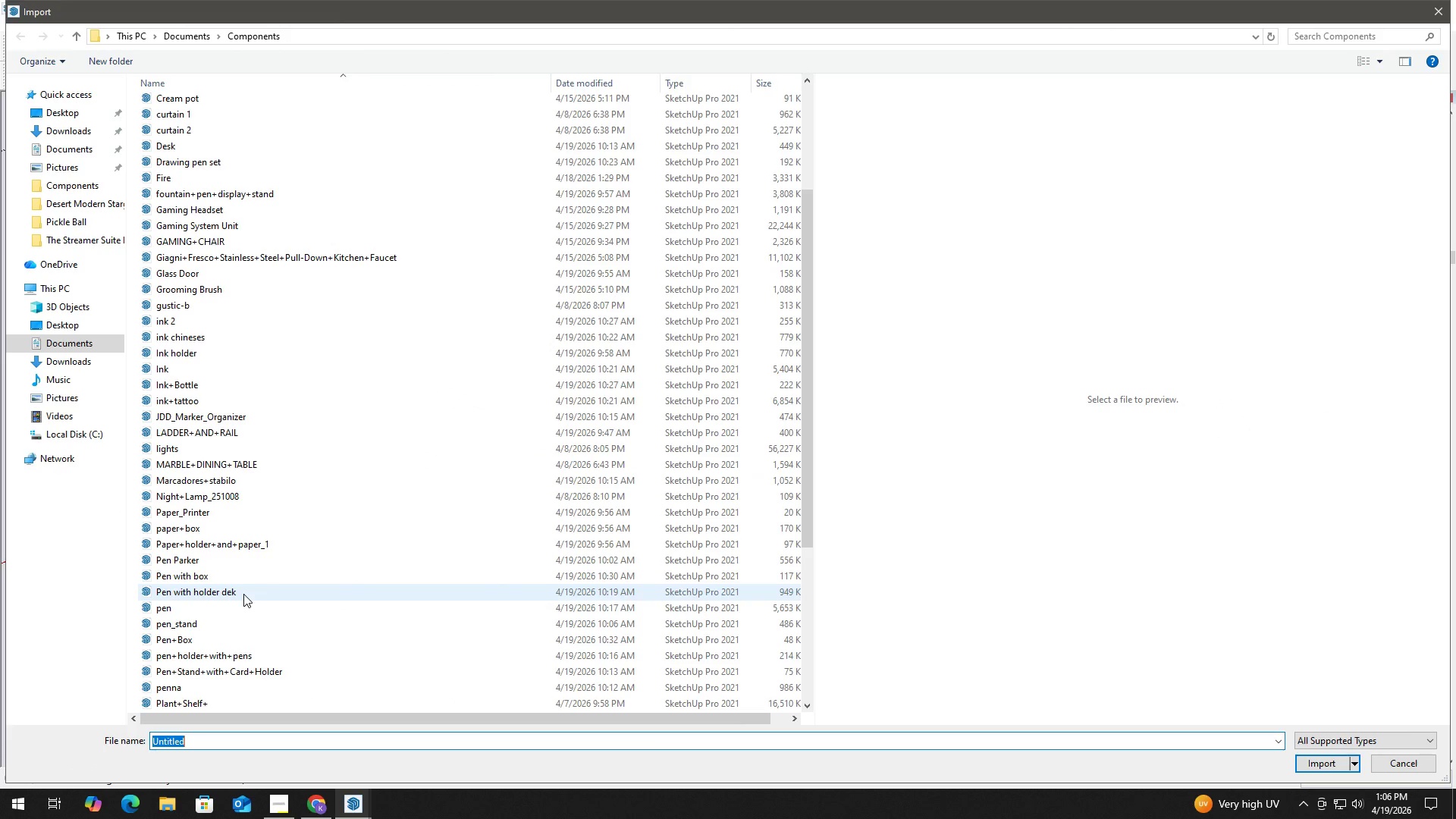 
left_click([243, 594])
 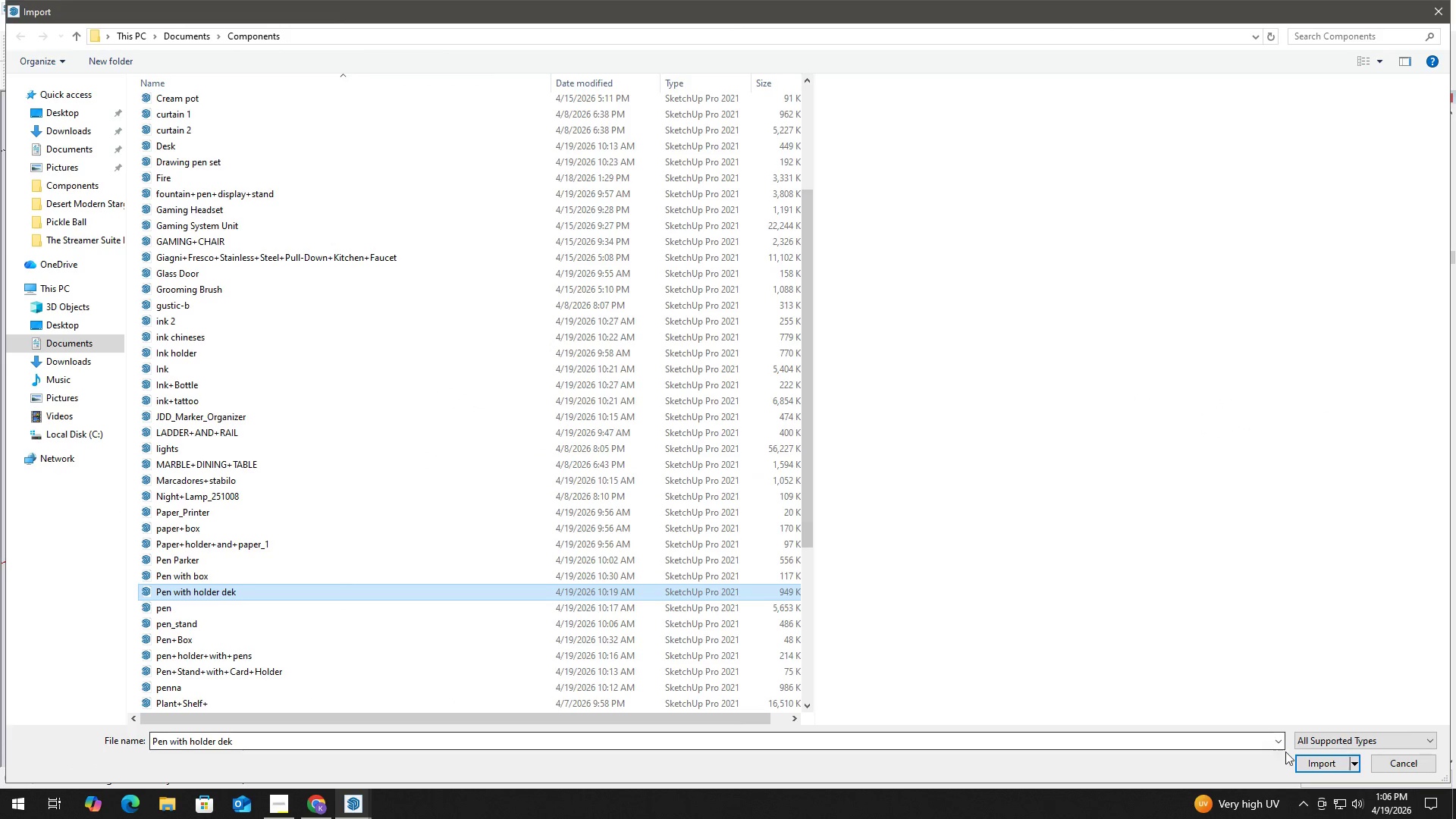 
left_click([1308, 759])
 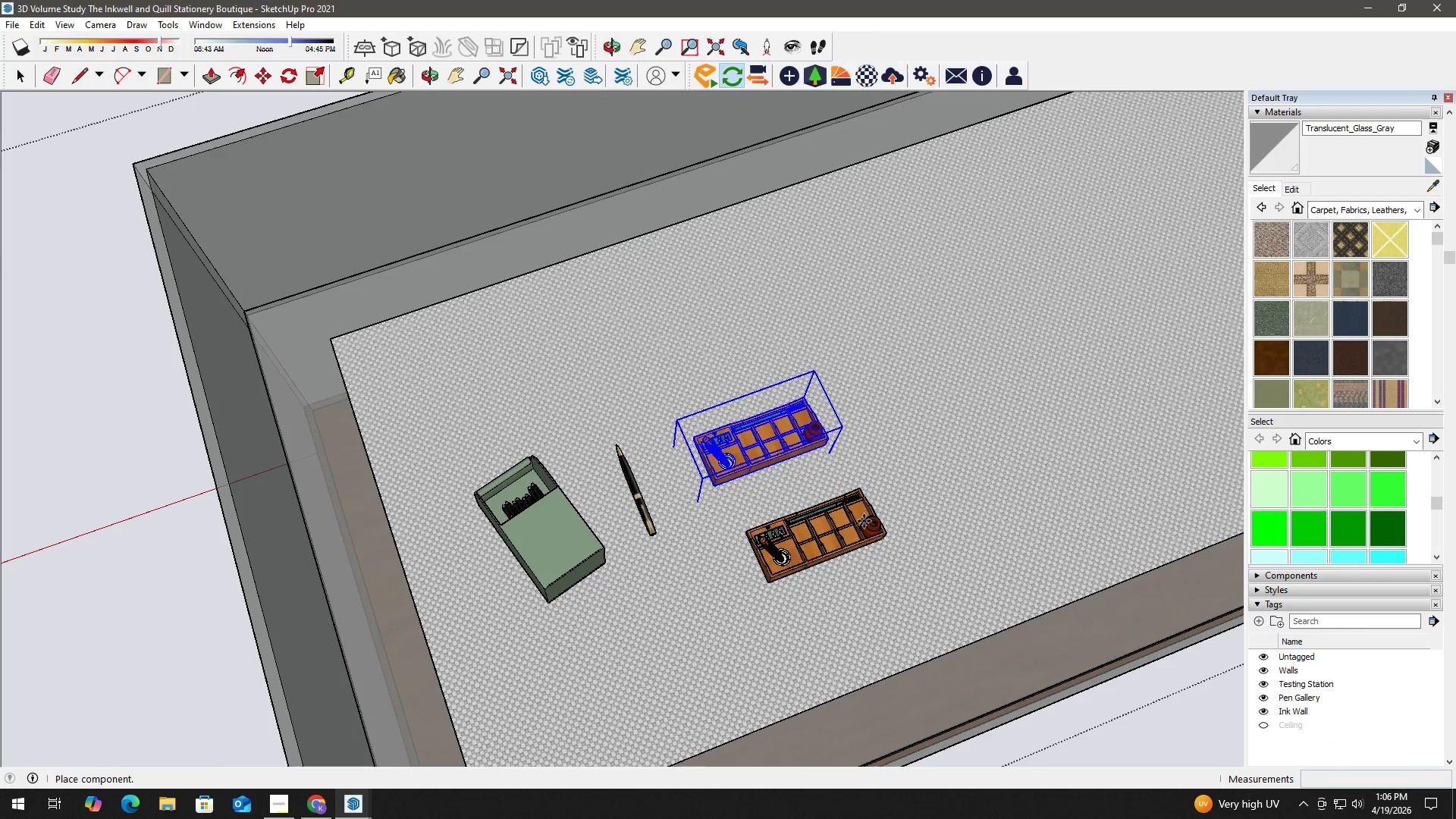 
key(Escape)
 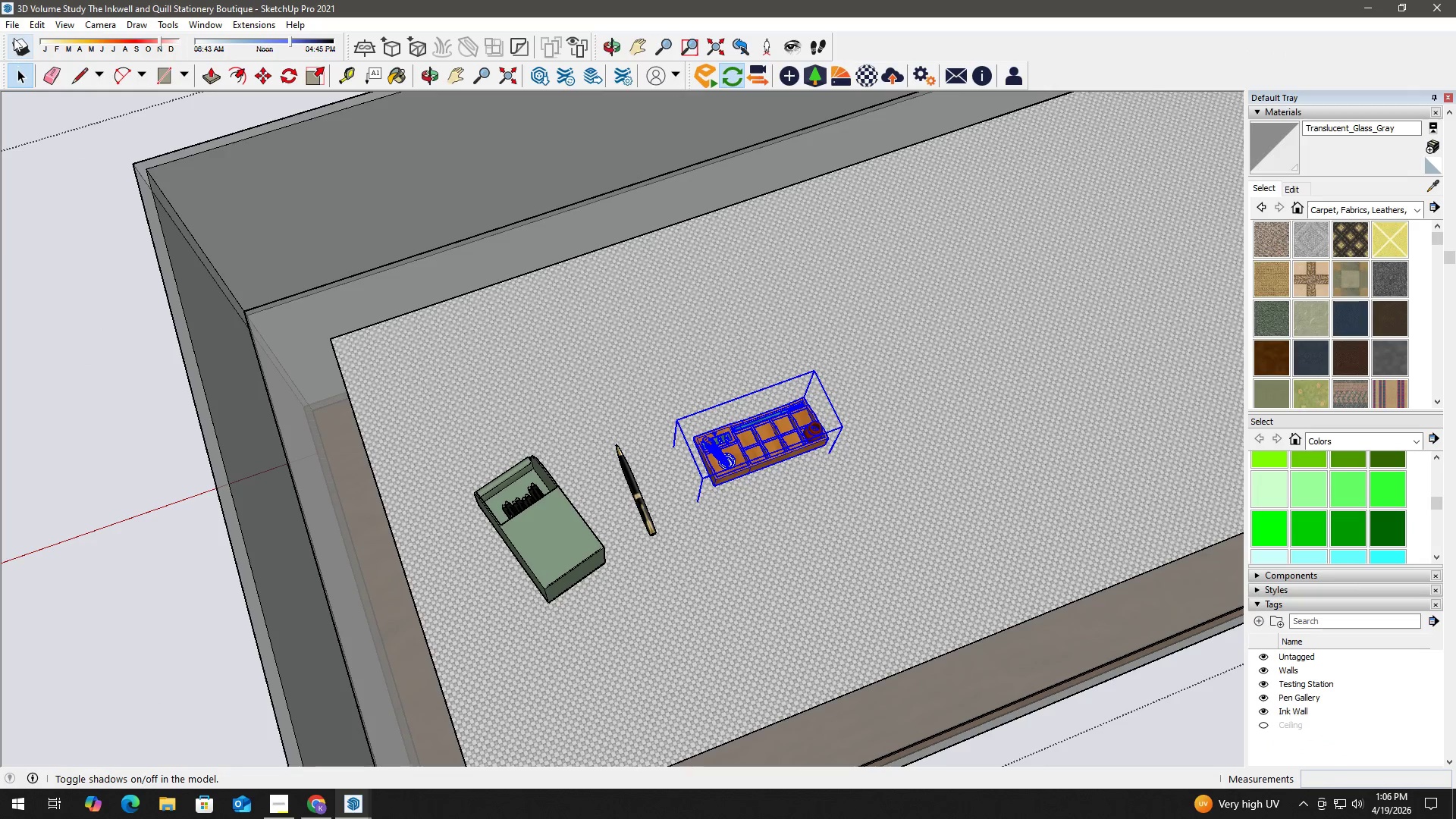 
left_click([15, 25])
 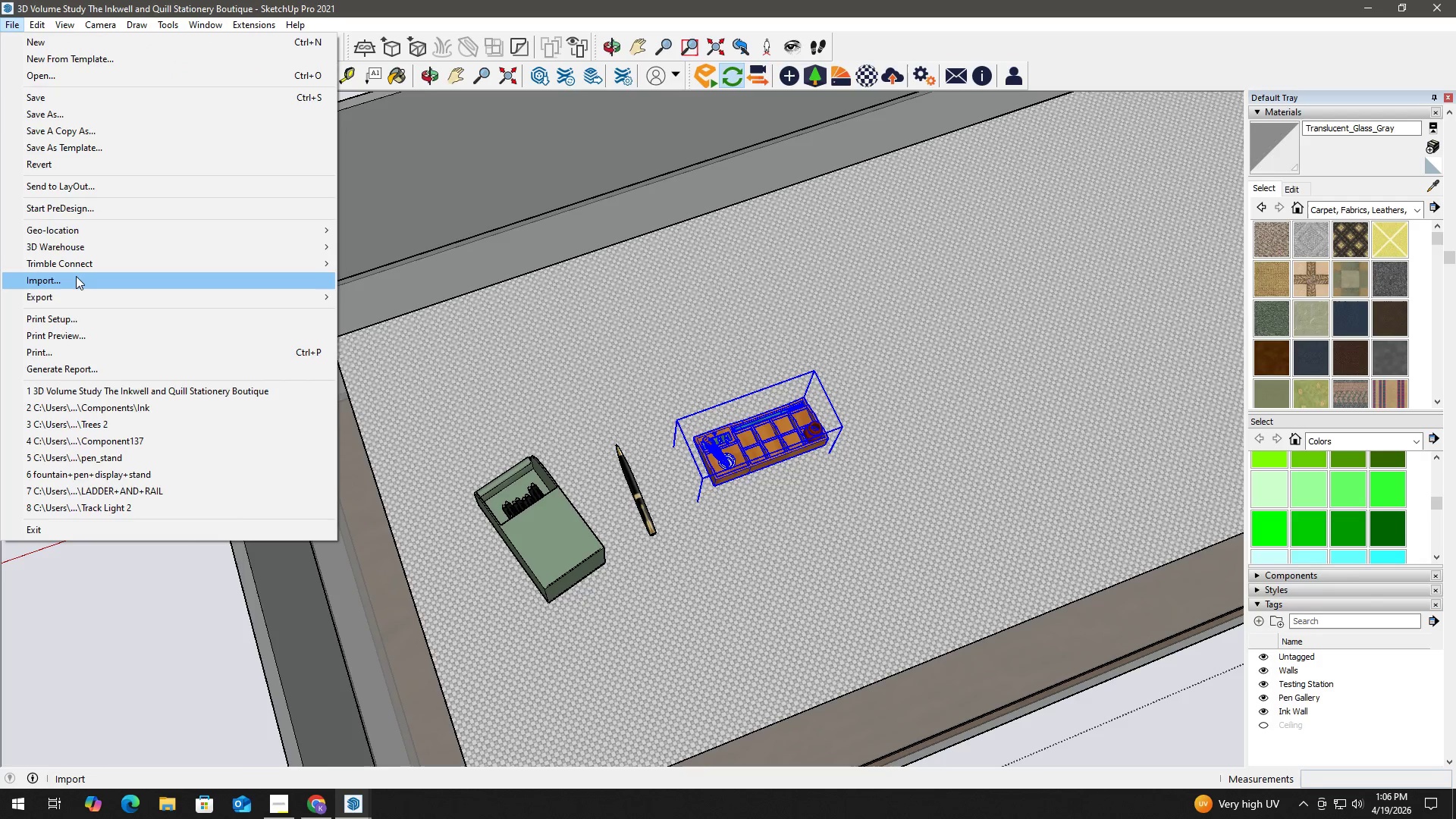 
left_click([76, 276])
 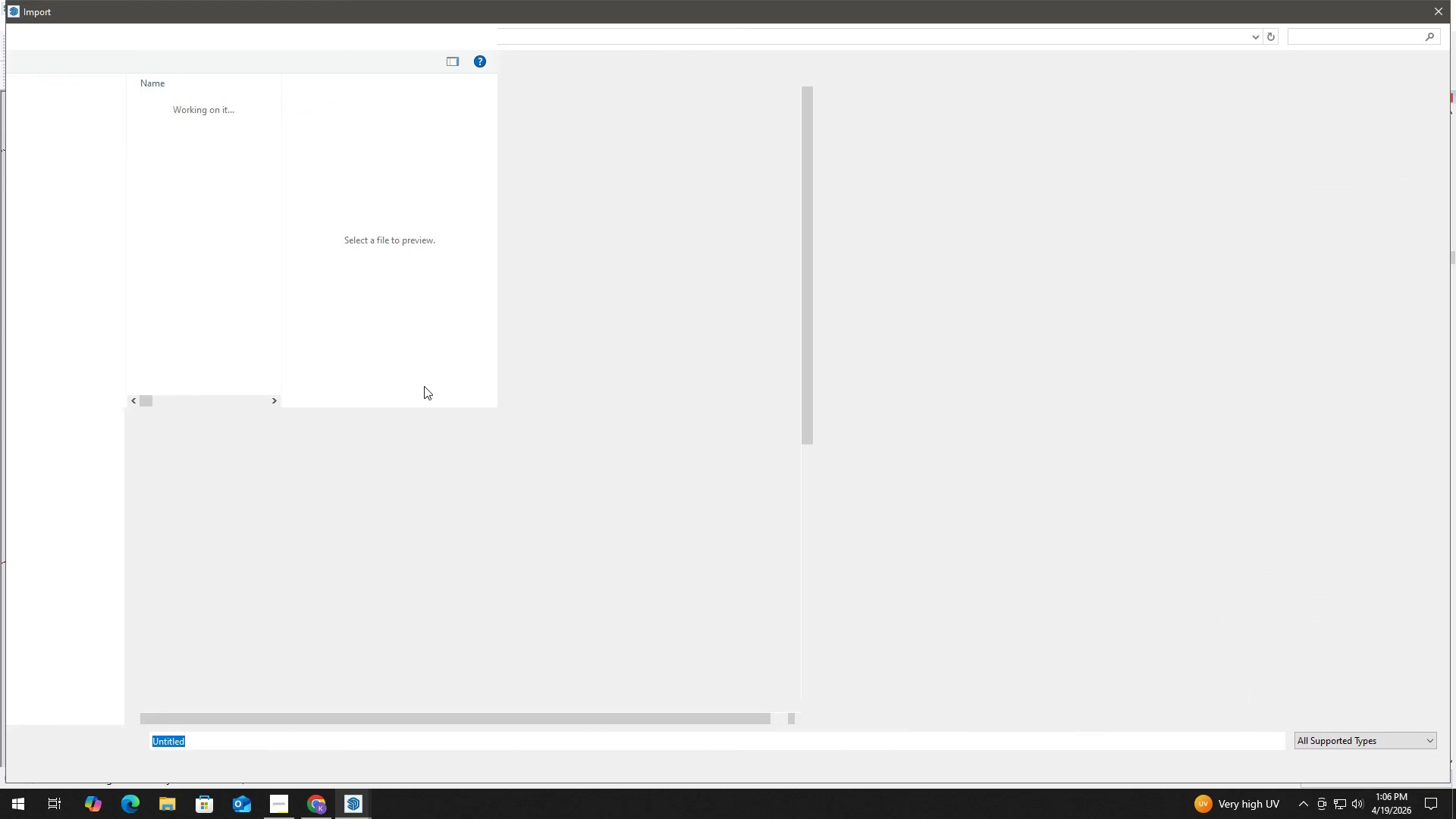 
scroll: coordinate [285, 526], scroll_direction: down, amount: 14.0
 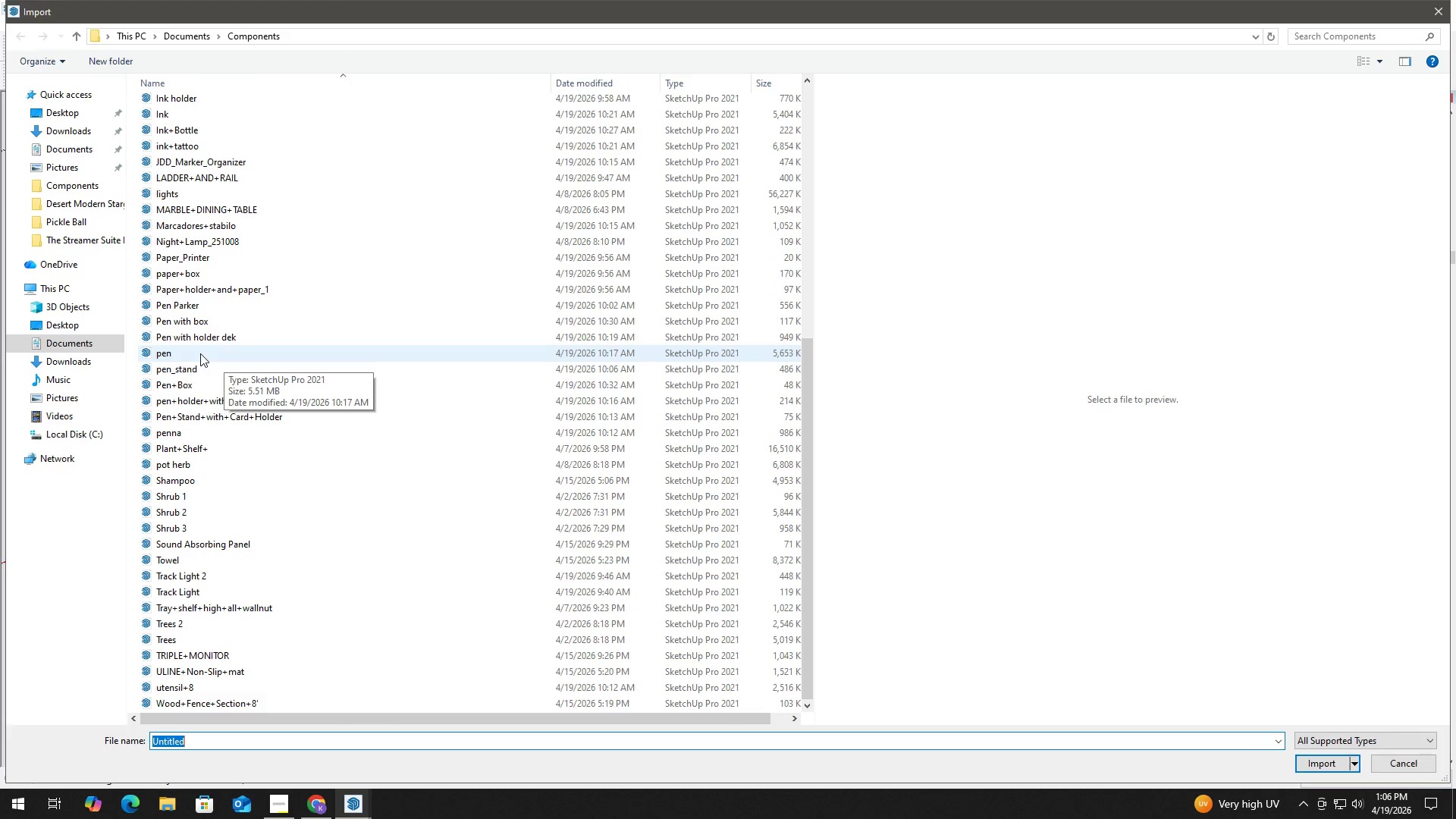 
left_click([200, 353])
 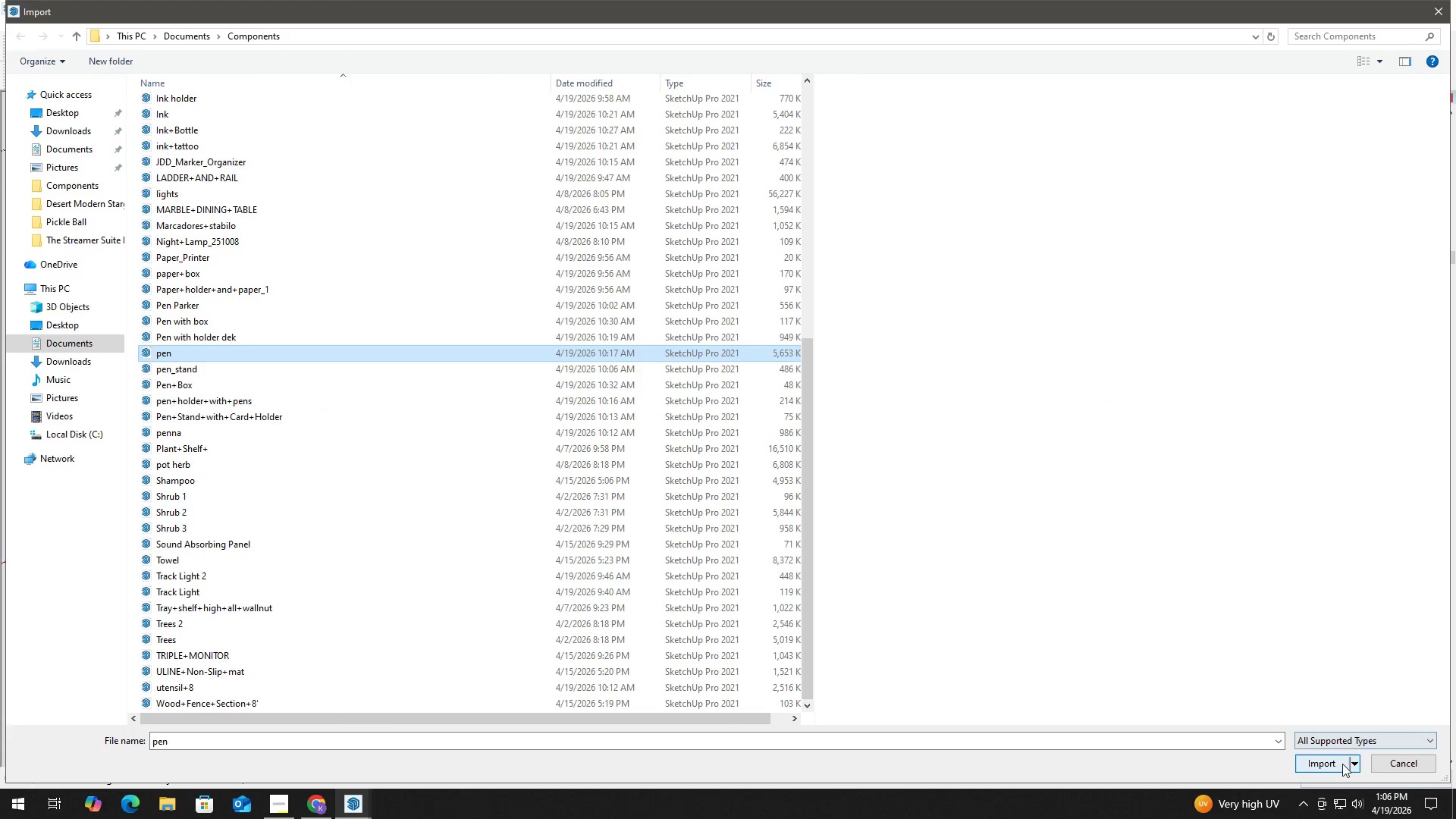 
left_click([1341, 765])
 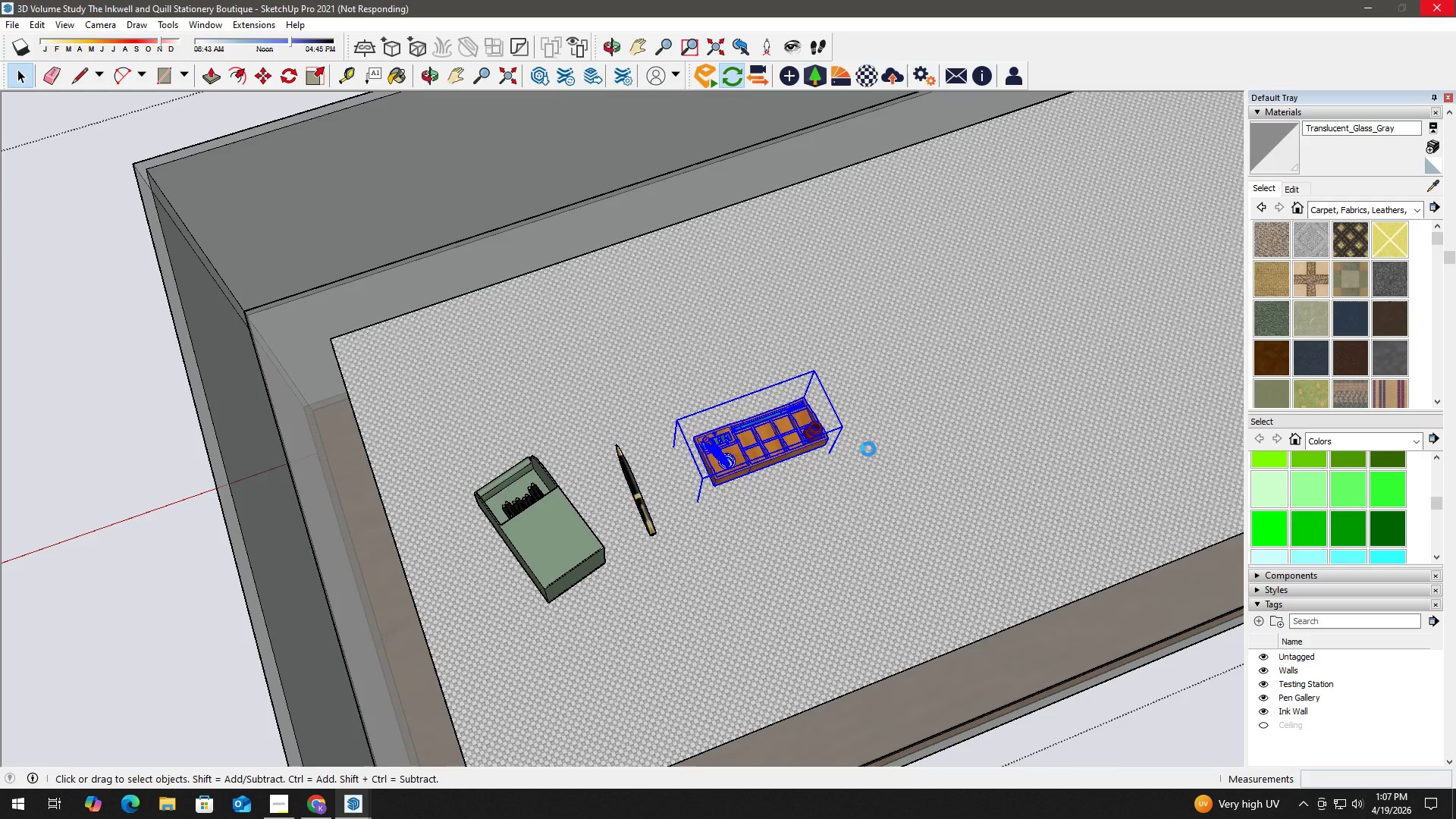 
wait(62.19)
 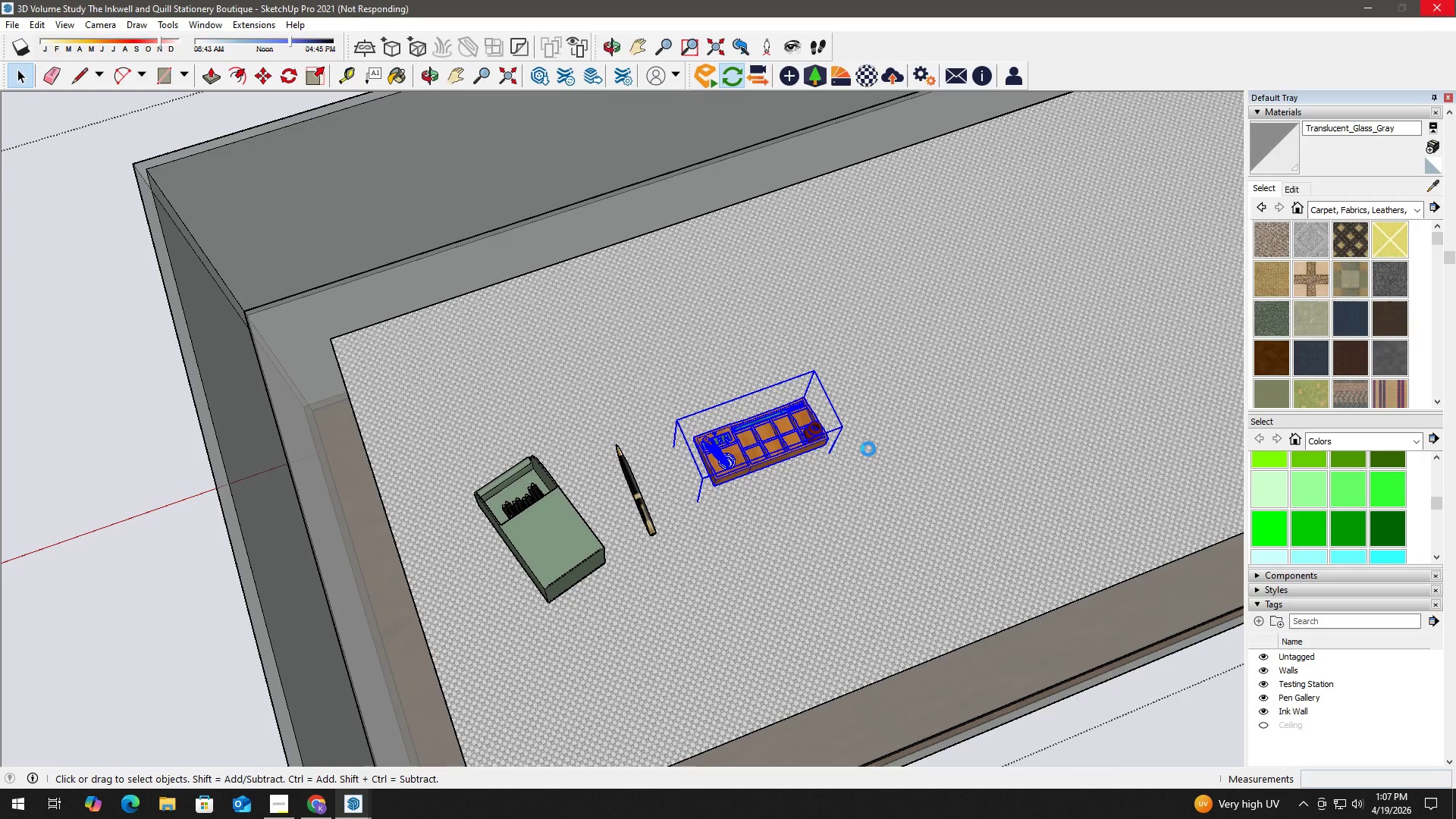 
scroll: coordinate [981, 417], scroll_direction: down, amount: 13.0
 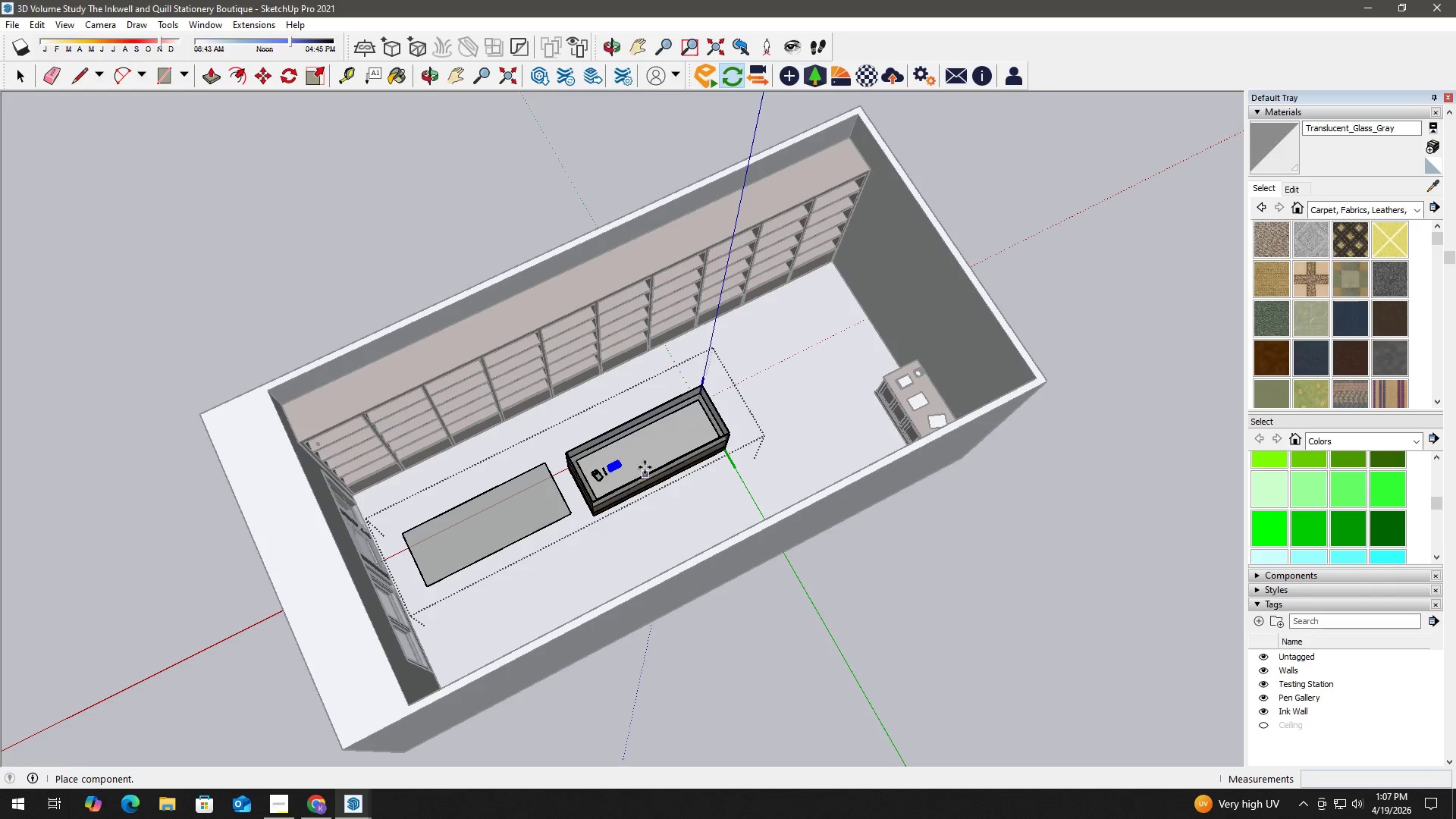 
wait(5.17)
 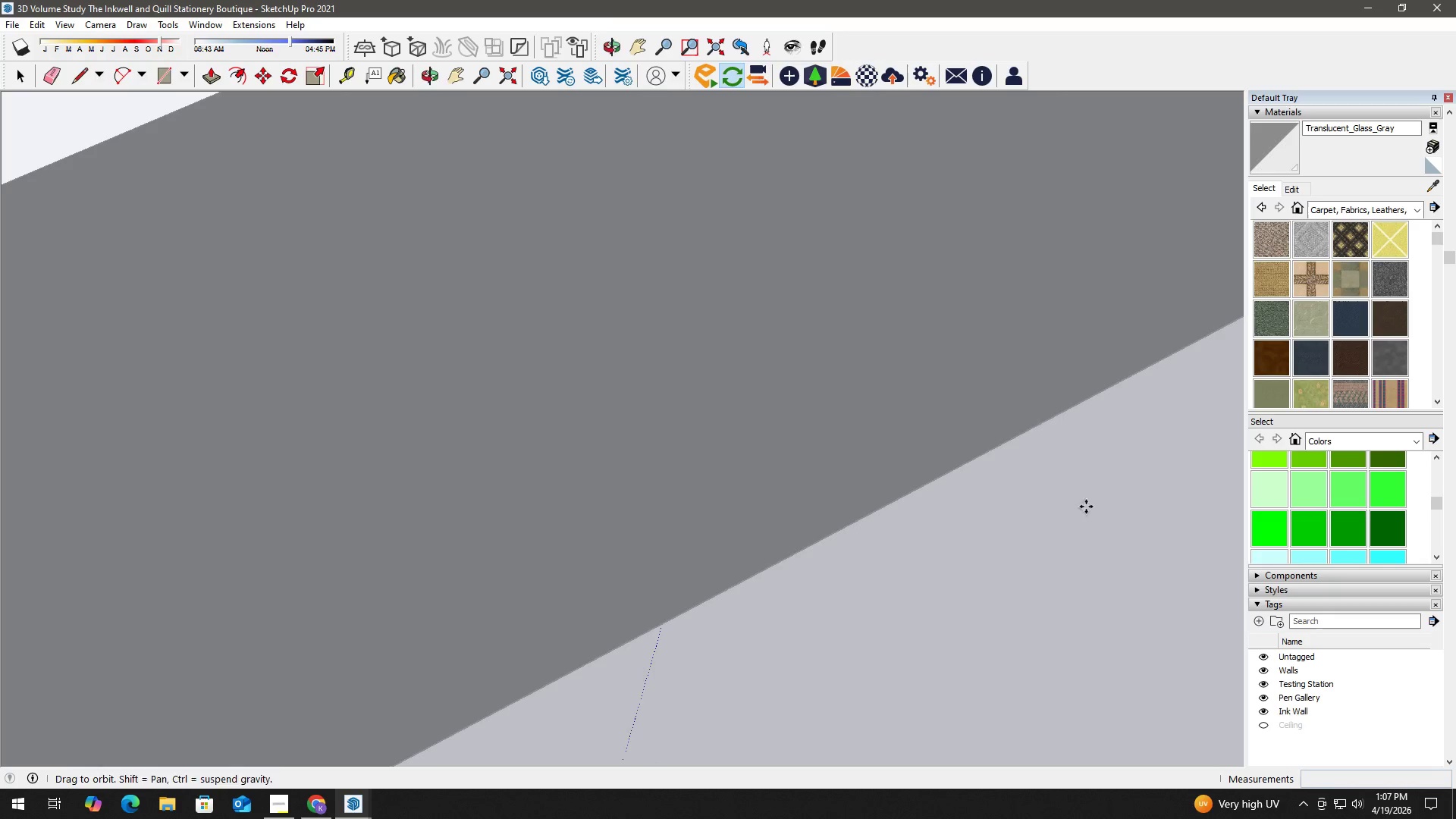 
left_click([1043, 474])
 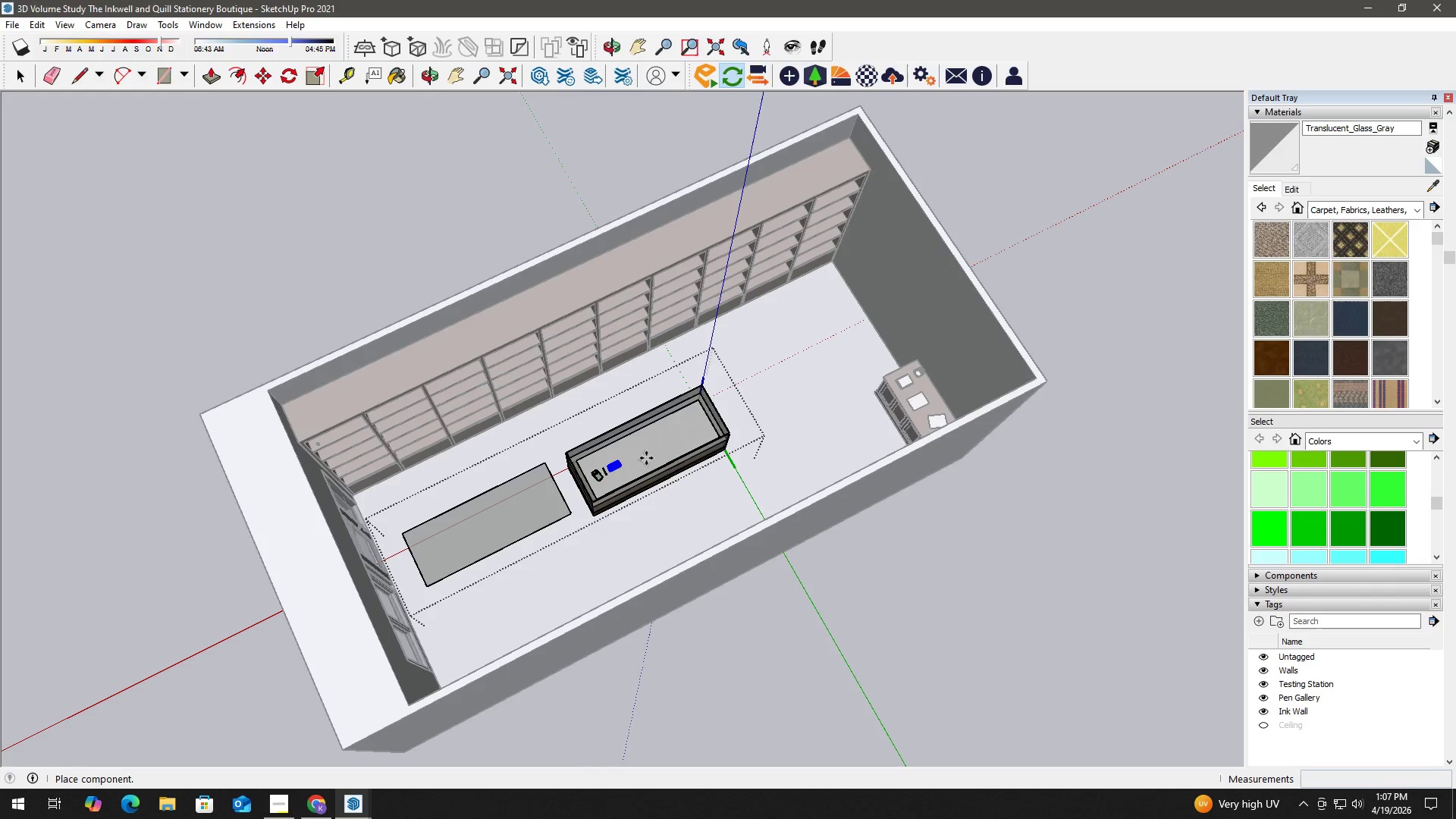 
scroll: coordinate [610, 469], scroll_direction: up, amount: 7.0
 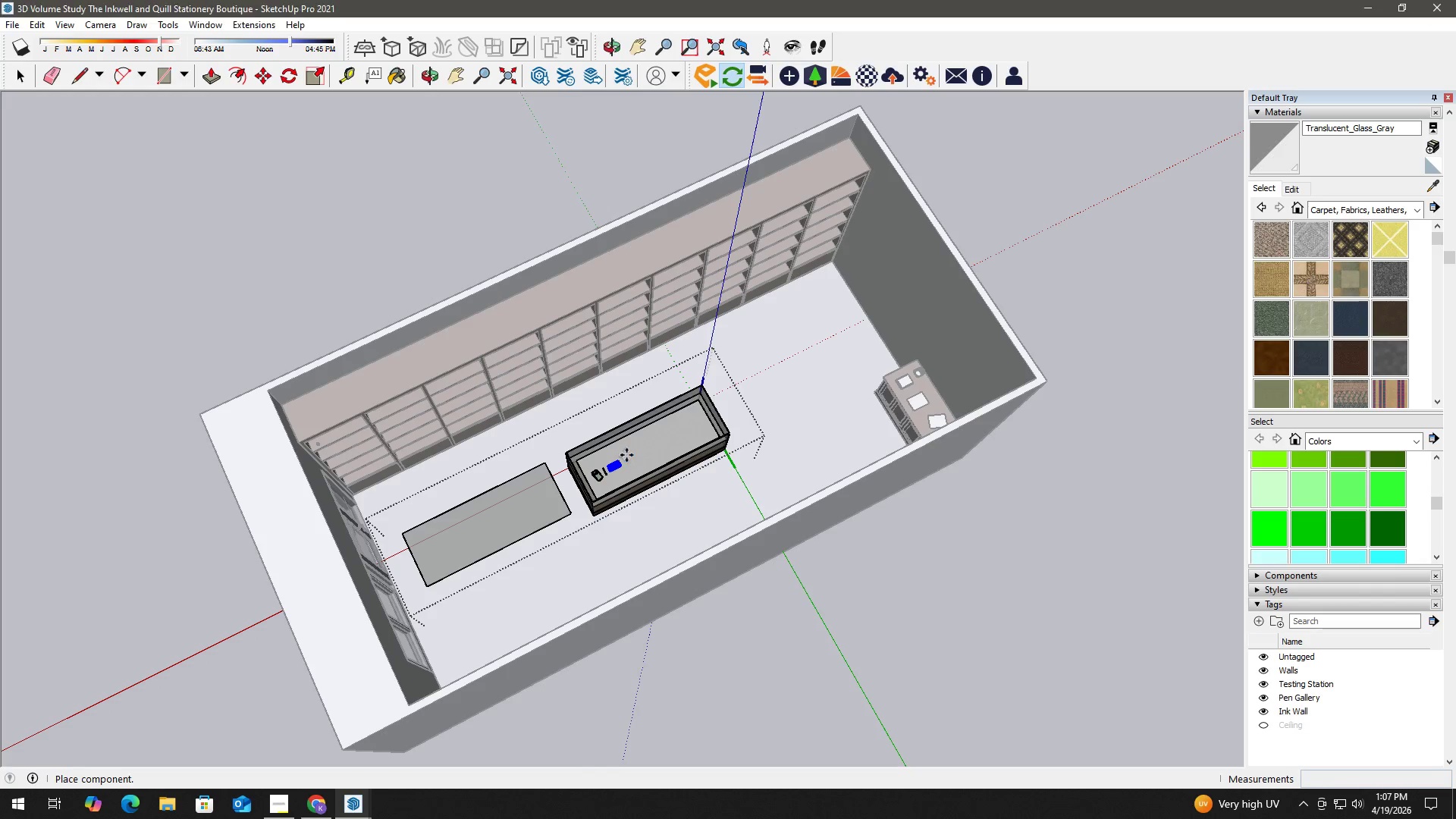 
wait(5.99)
 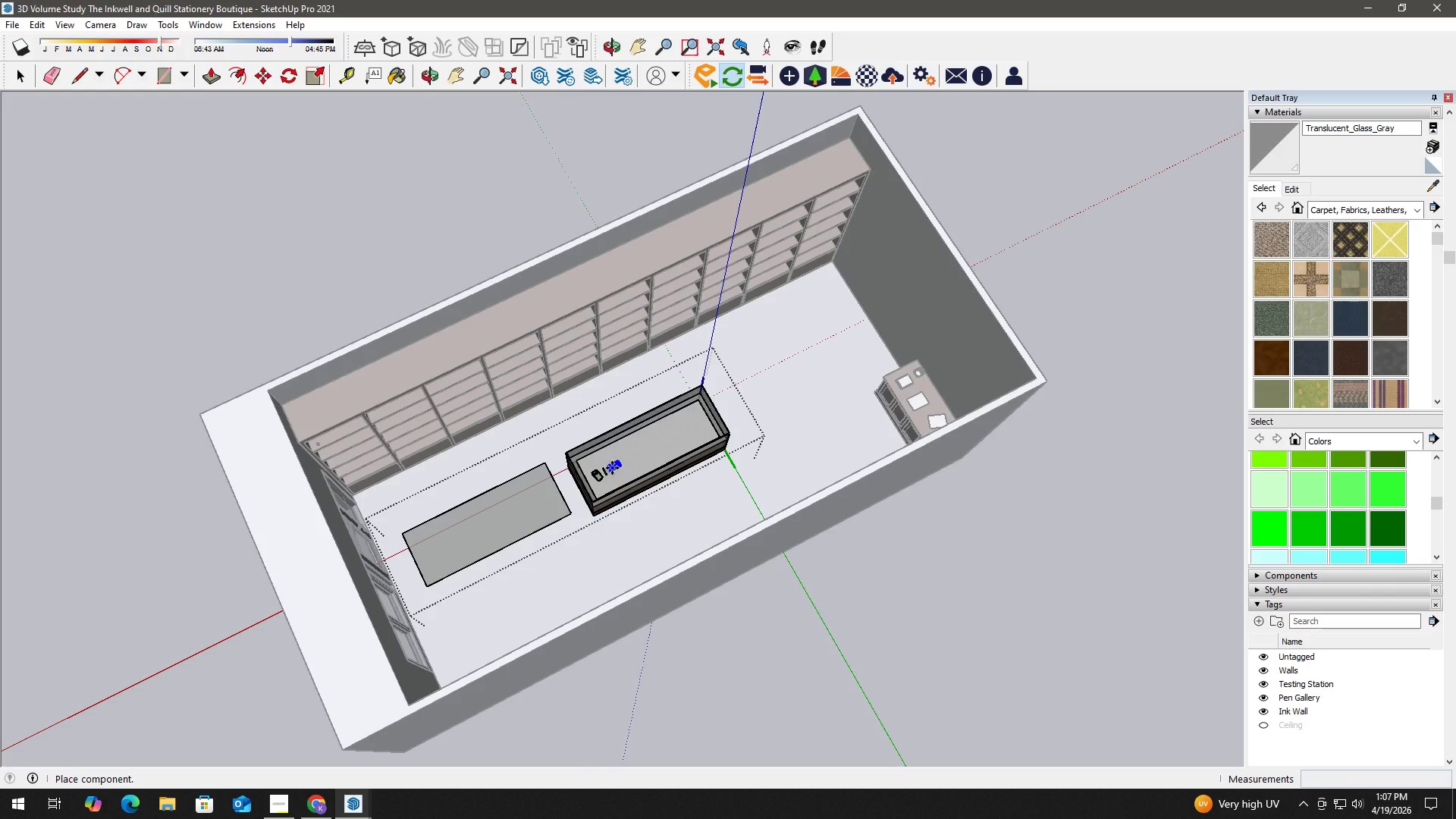 
scroll: coordinate [863, 516], scroll_direction: down, amount: 4.0
 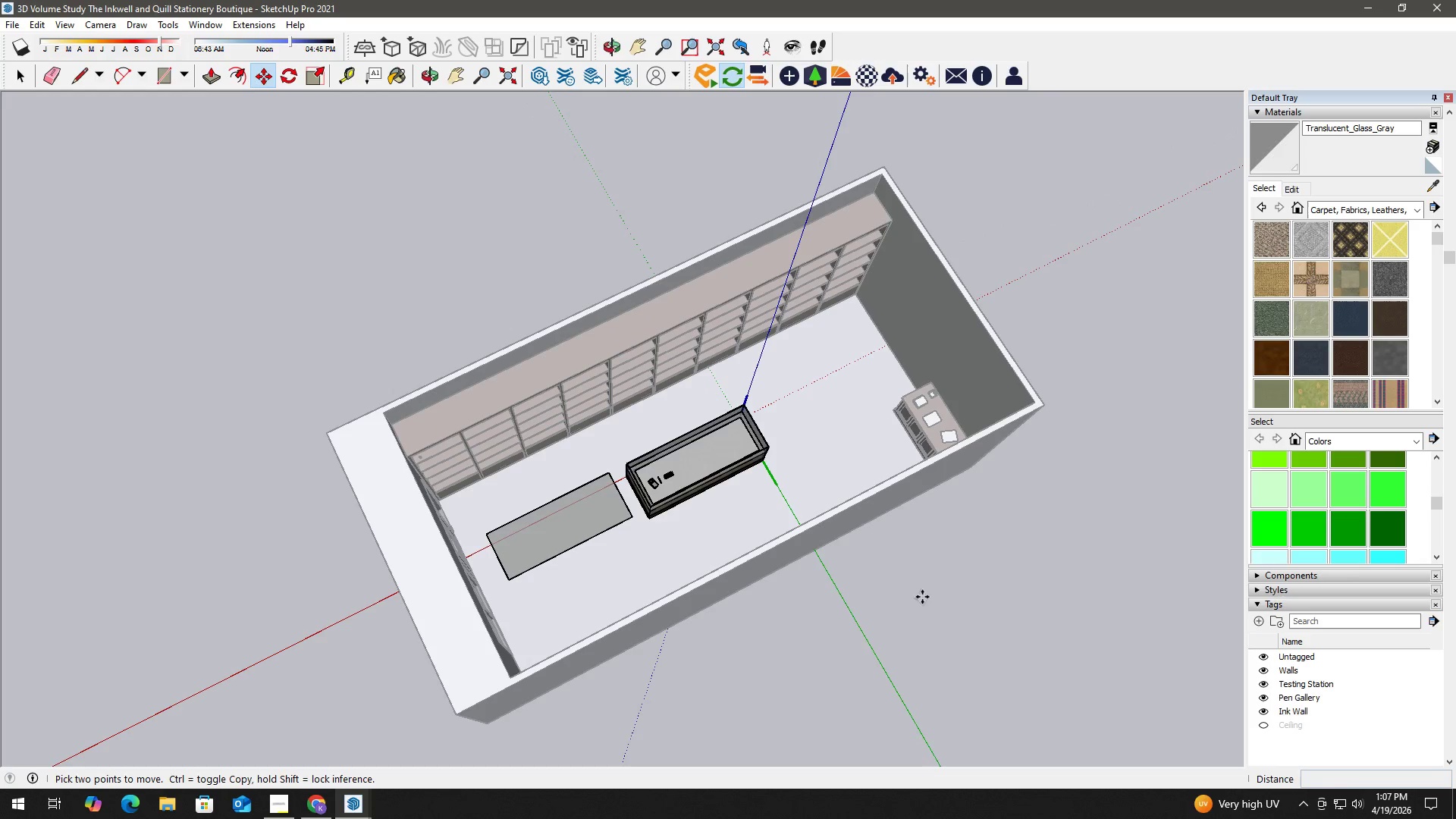 
left_click([922, 597])
 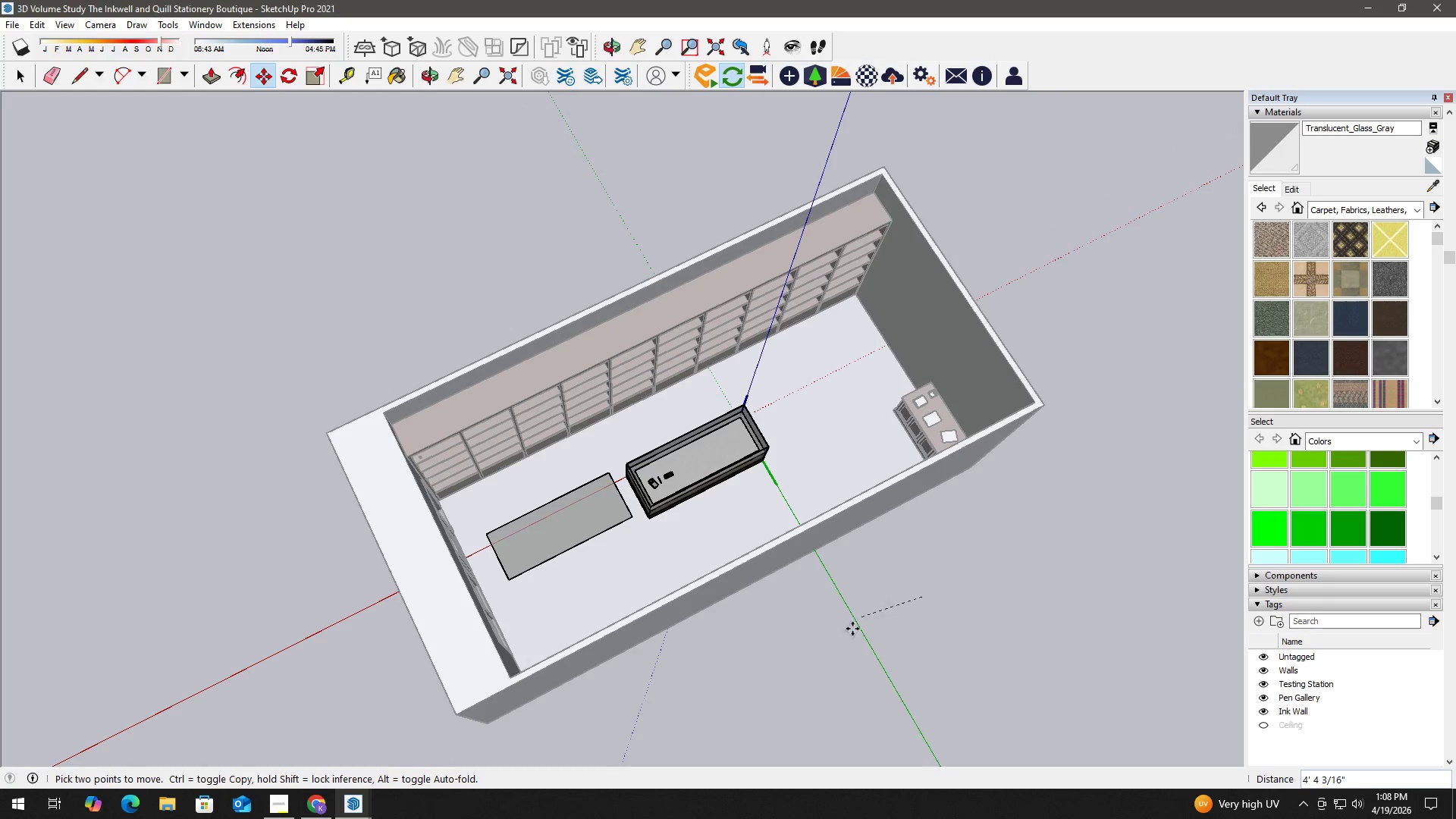 
scroll: coordinate [1156, 406], scroll_direction: down, amount: 7.0
 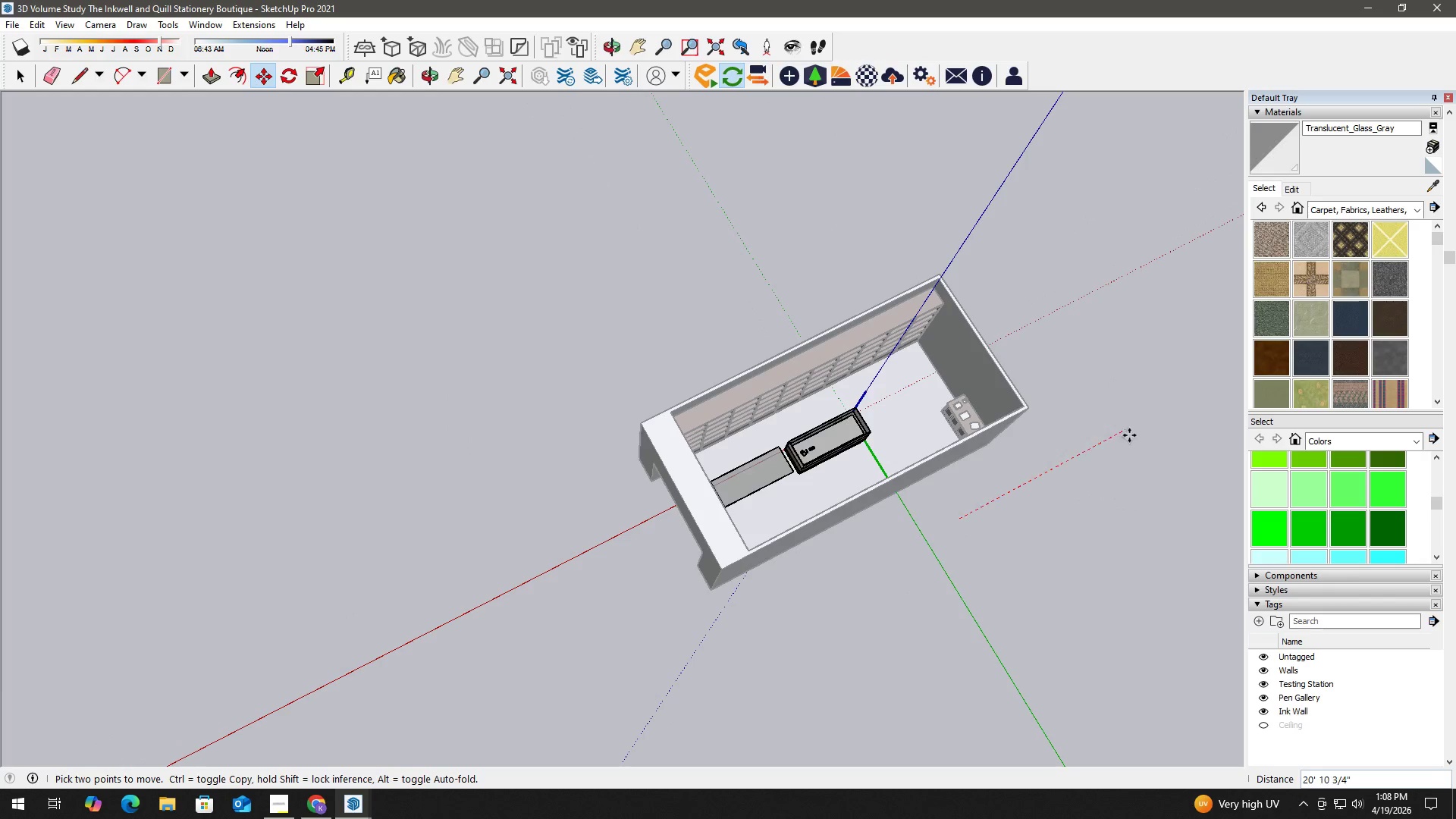 
left_click([1128, 431])
 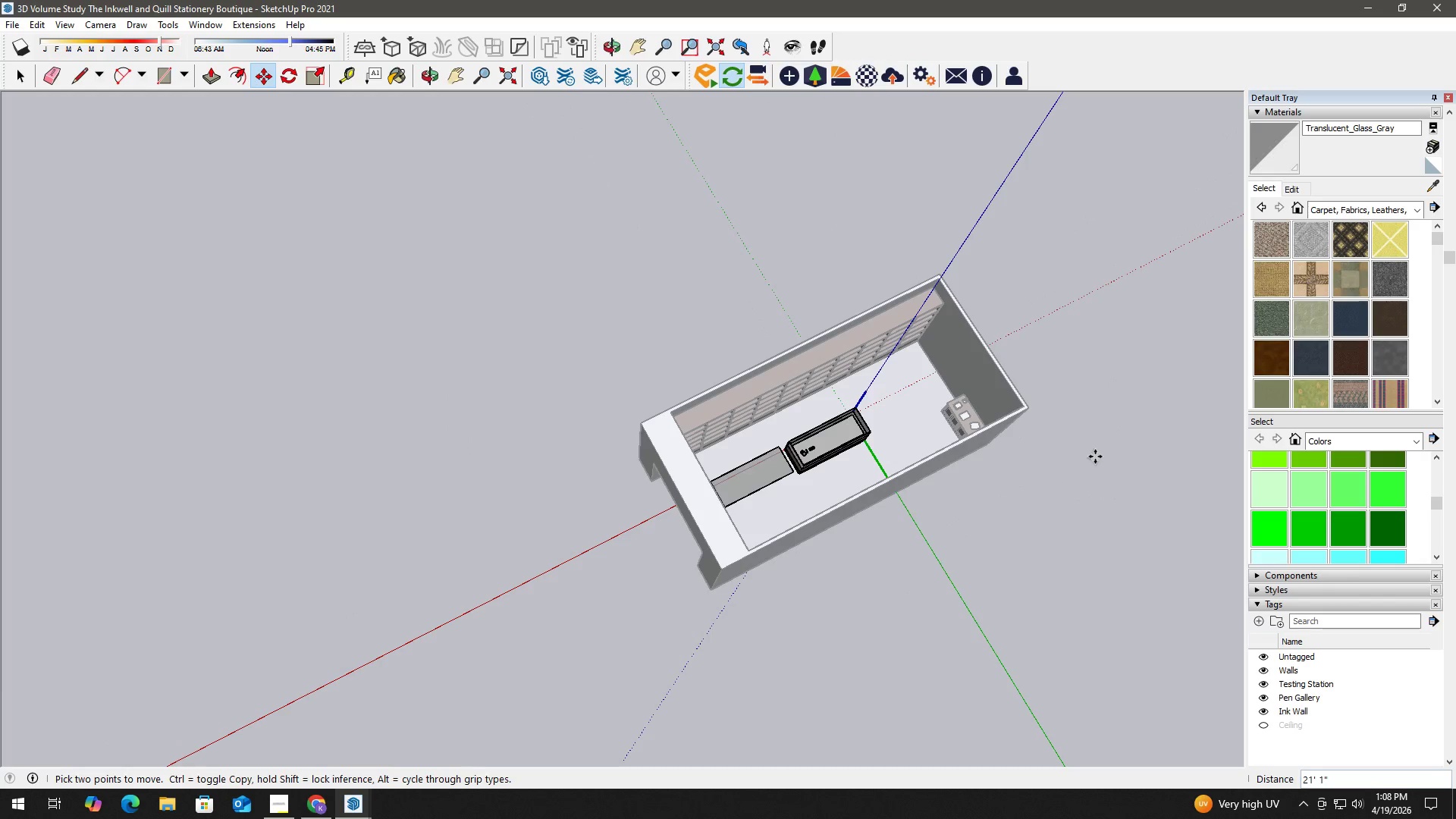 
key(Space)
 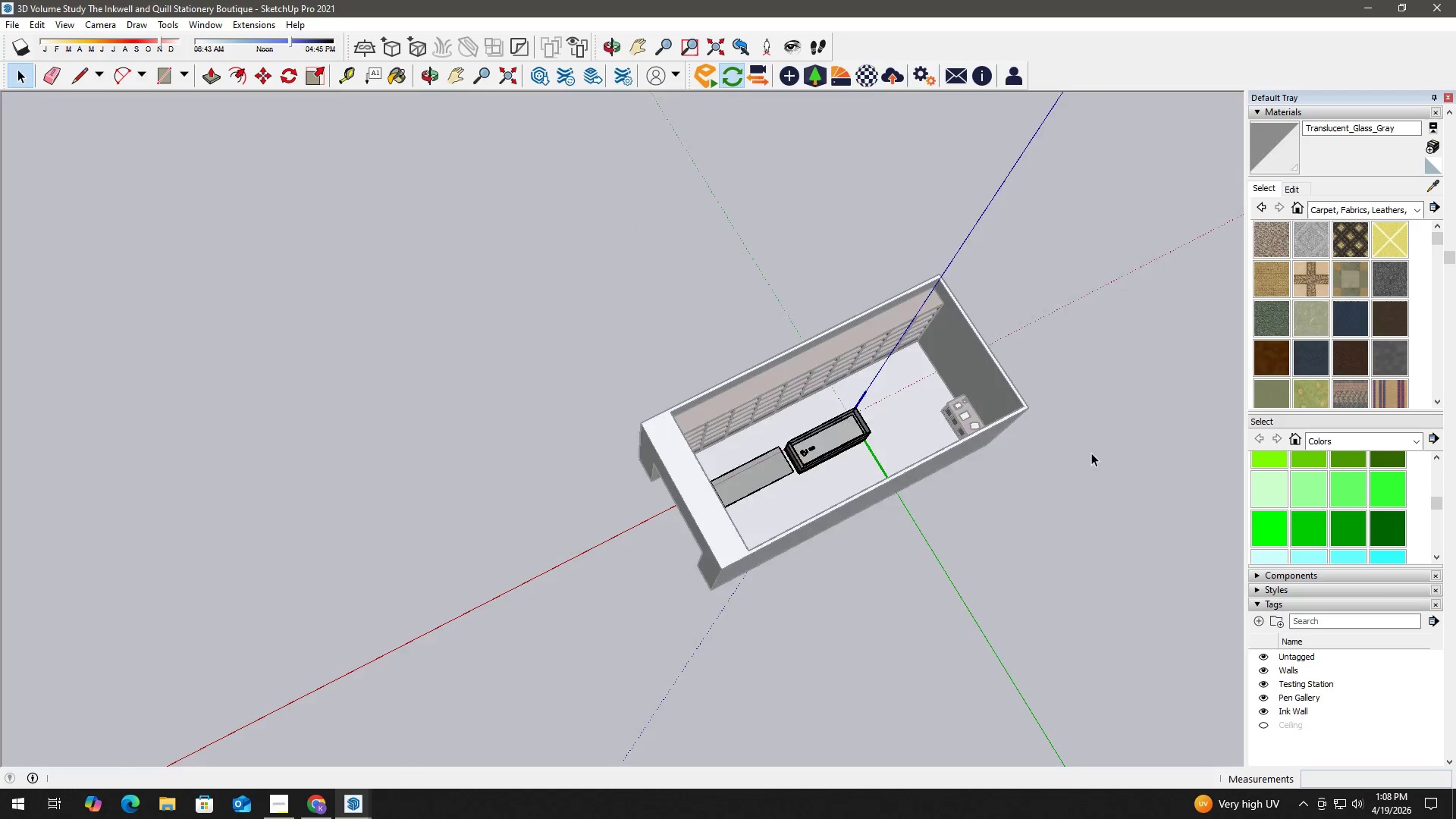 
scroll: coordinate [1025, 478], scroll_direction: down, amount: 4.0
 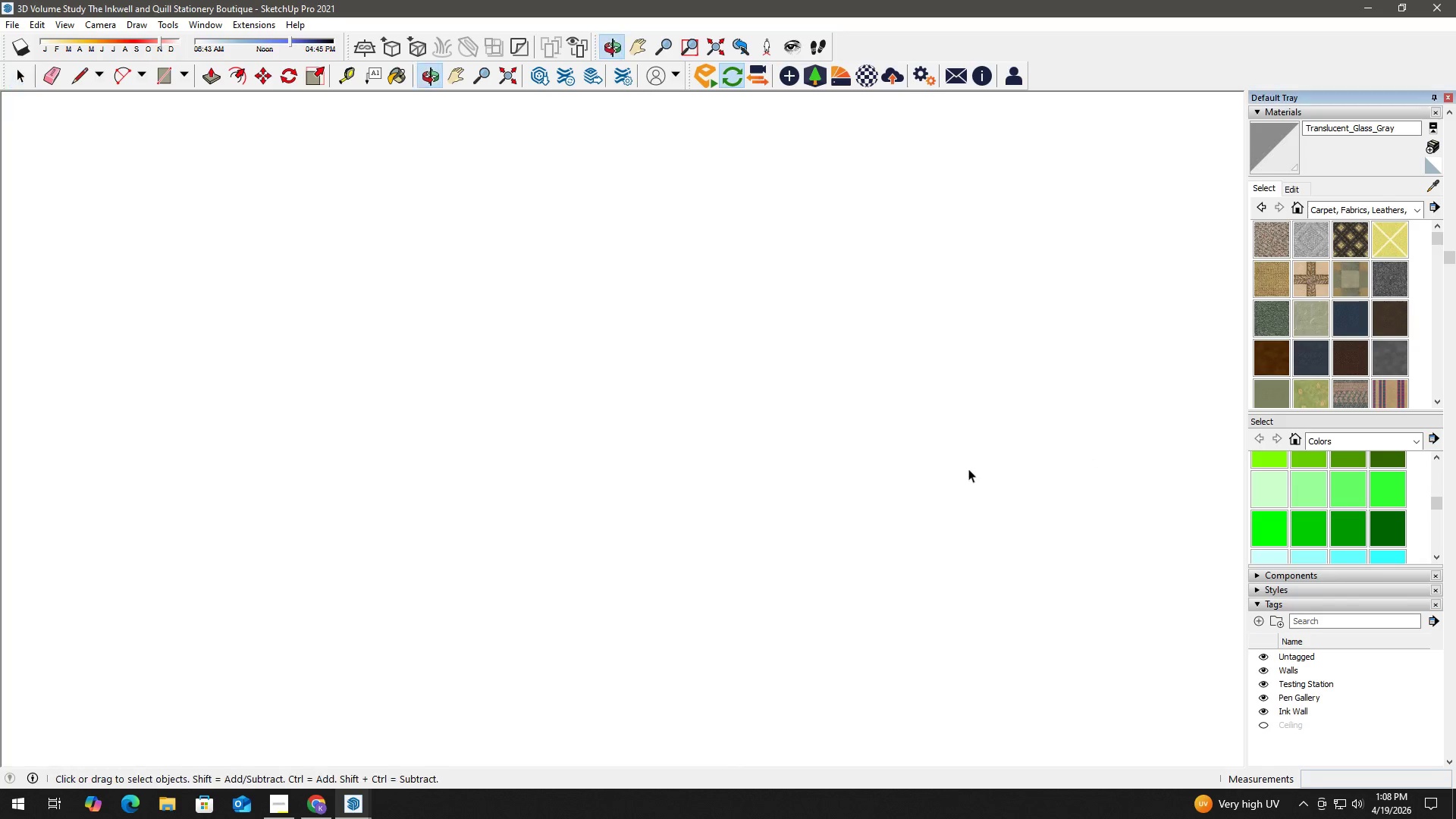 
key(Control+ControlLeft)
 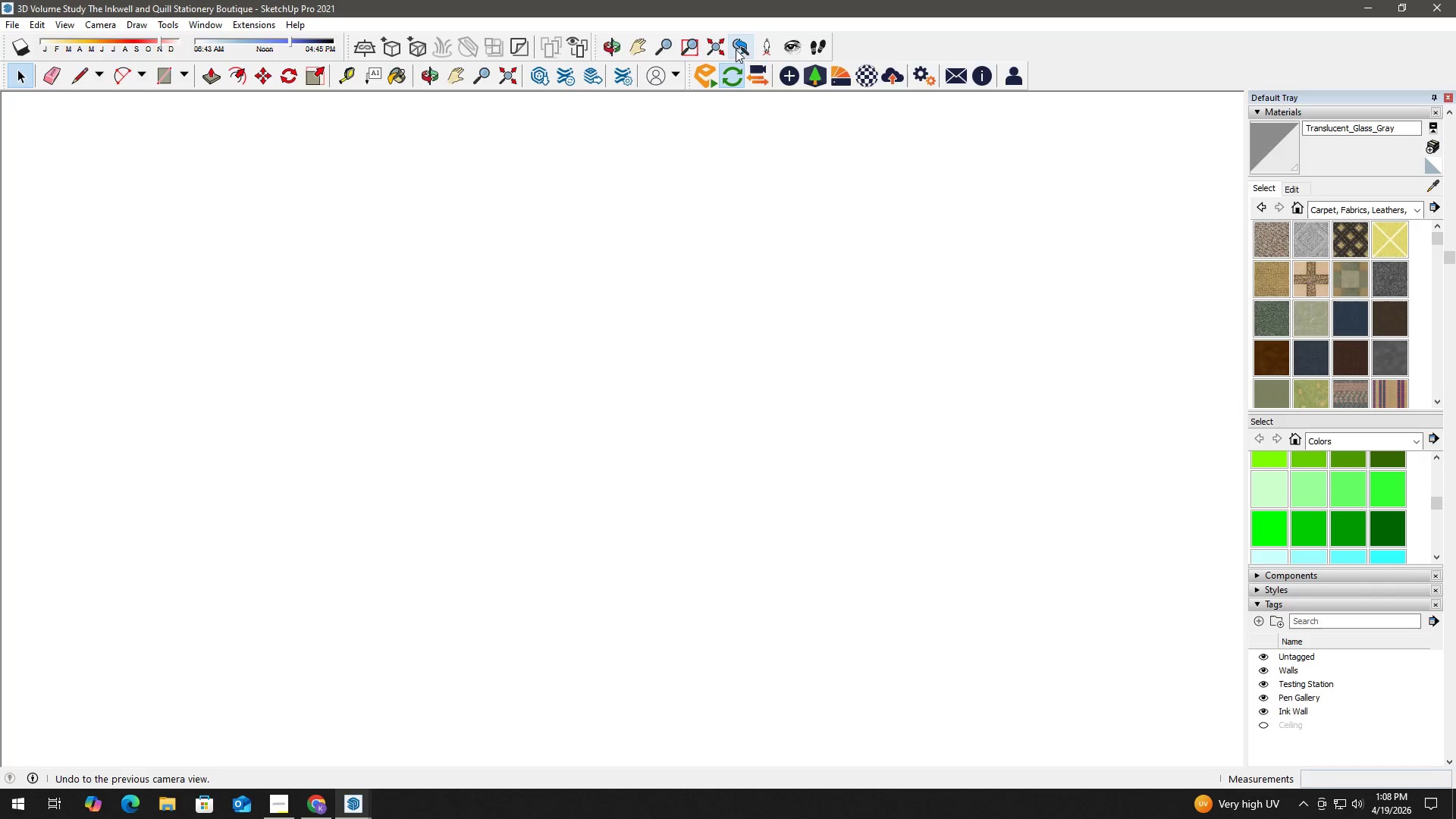 
left_click([716, 42])
 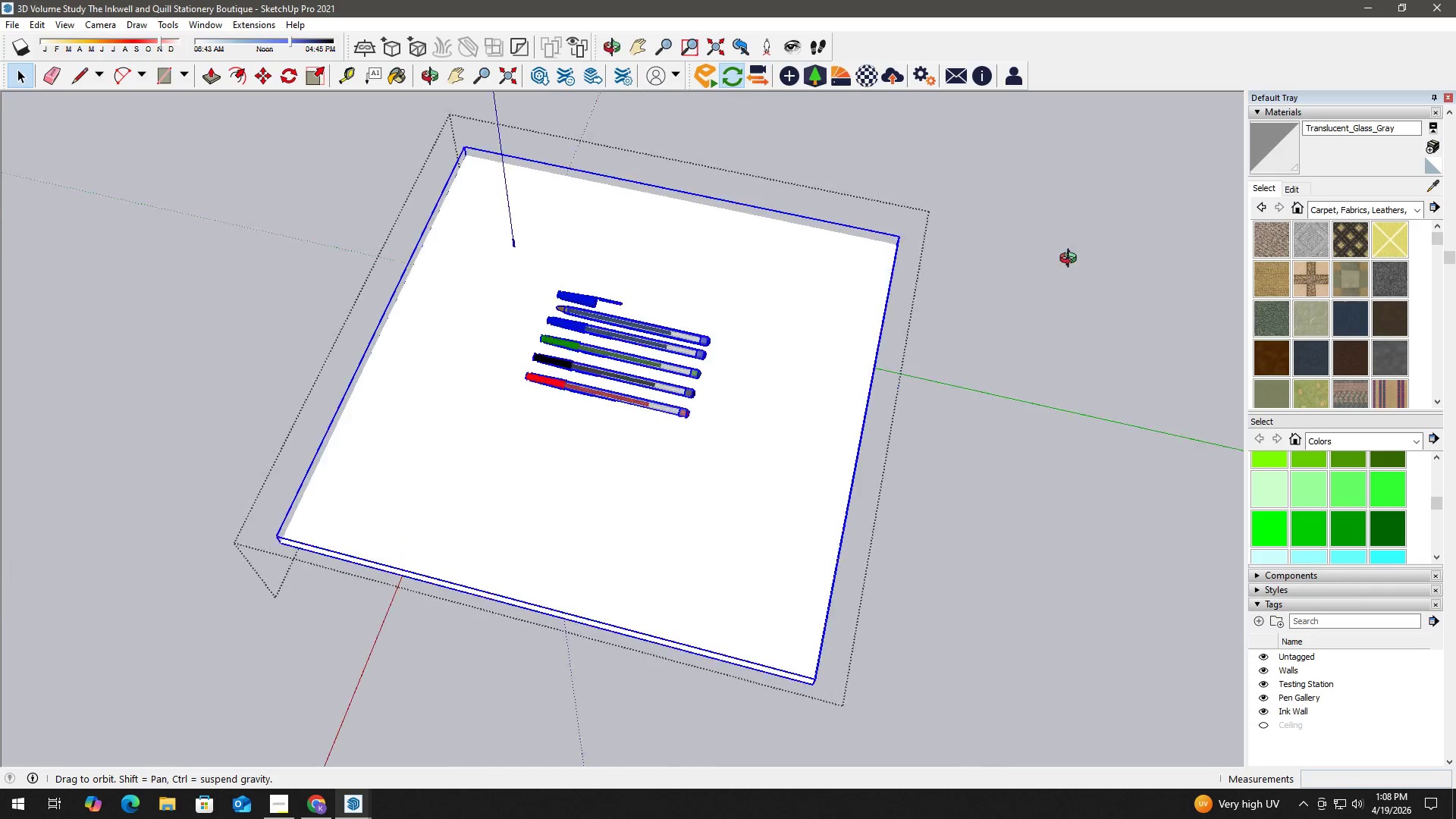 
scroll: coordinate [735, 450], scroll_direction: down, amount: 2.0
 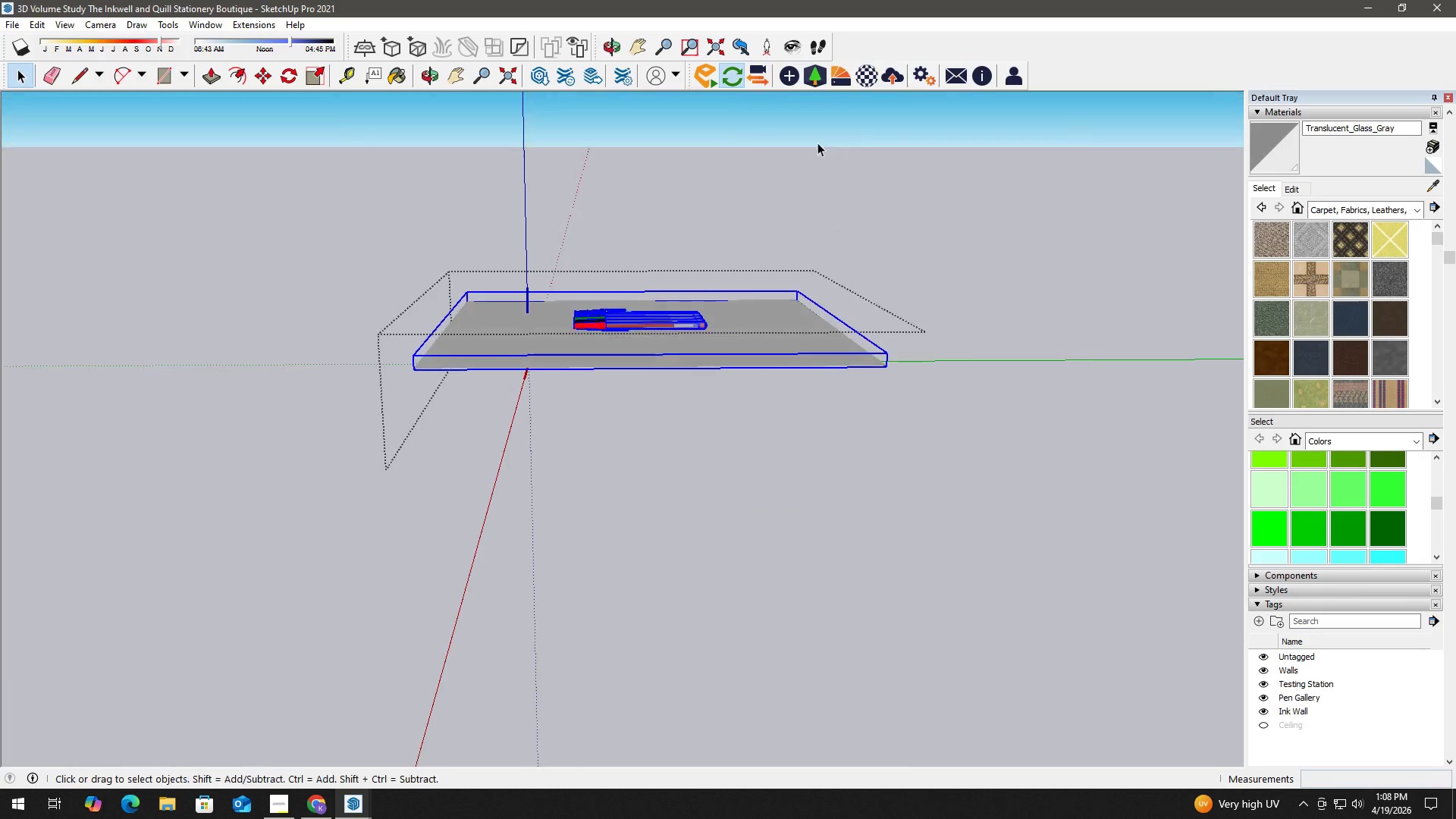 
key(Control+S)
 